 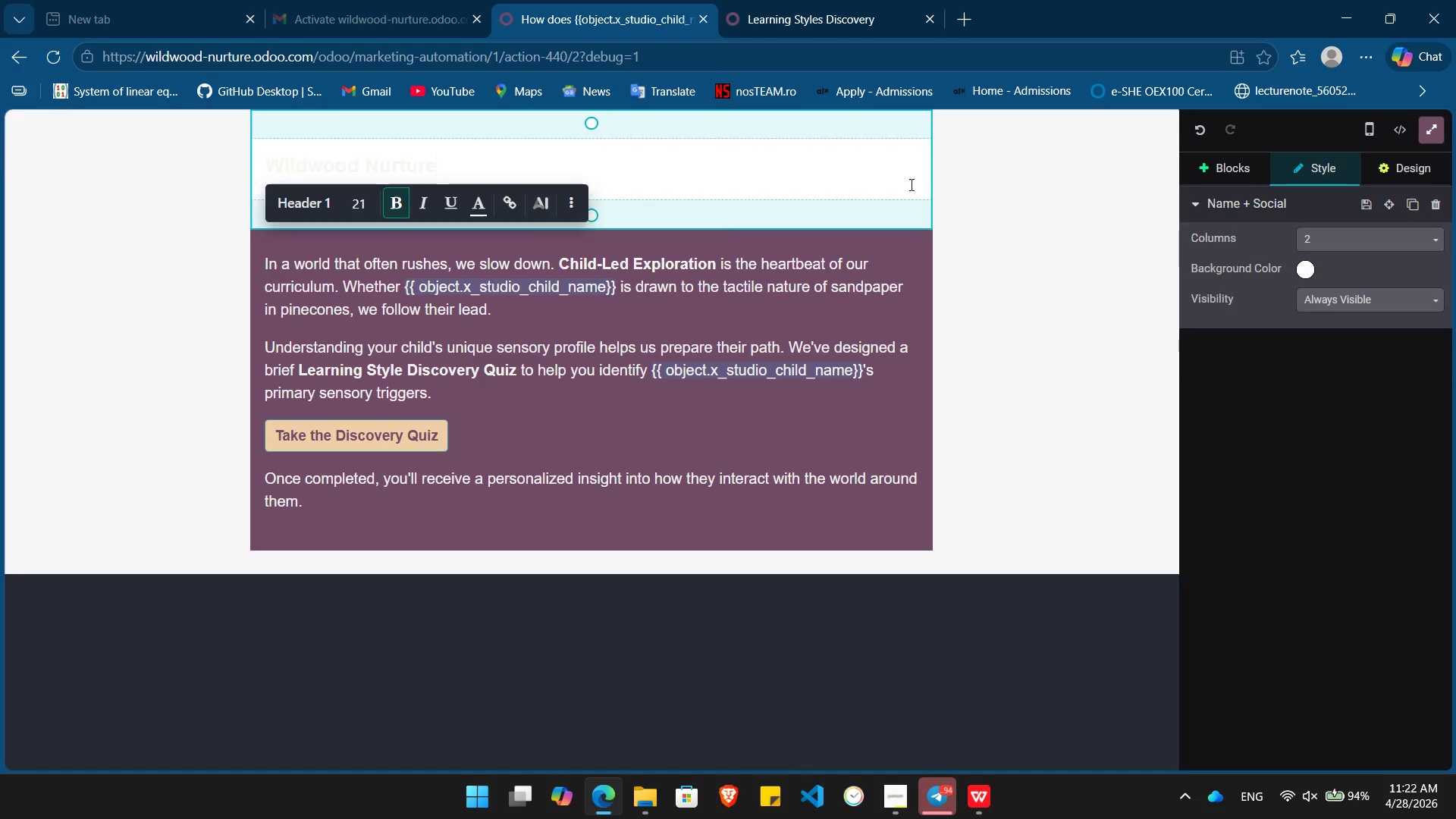 
left_click([1301, 269])
 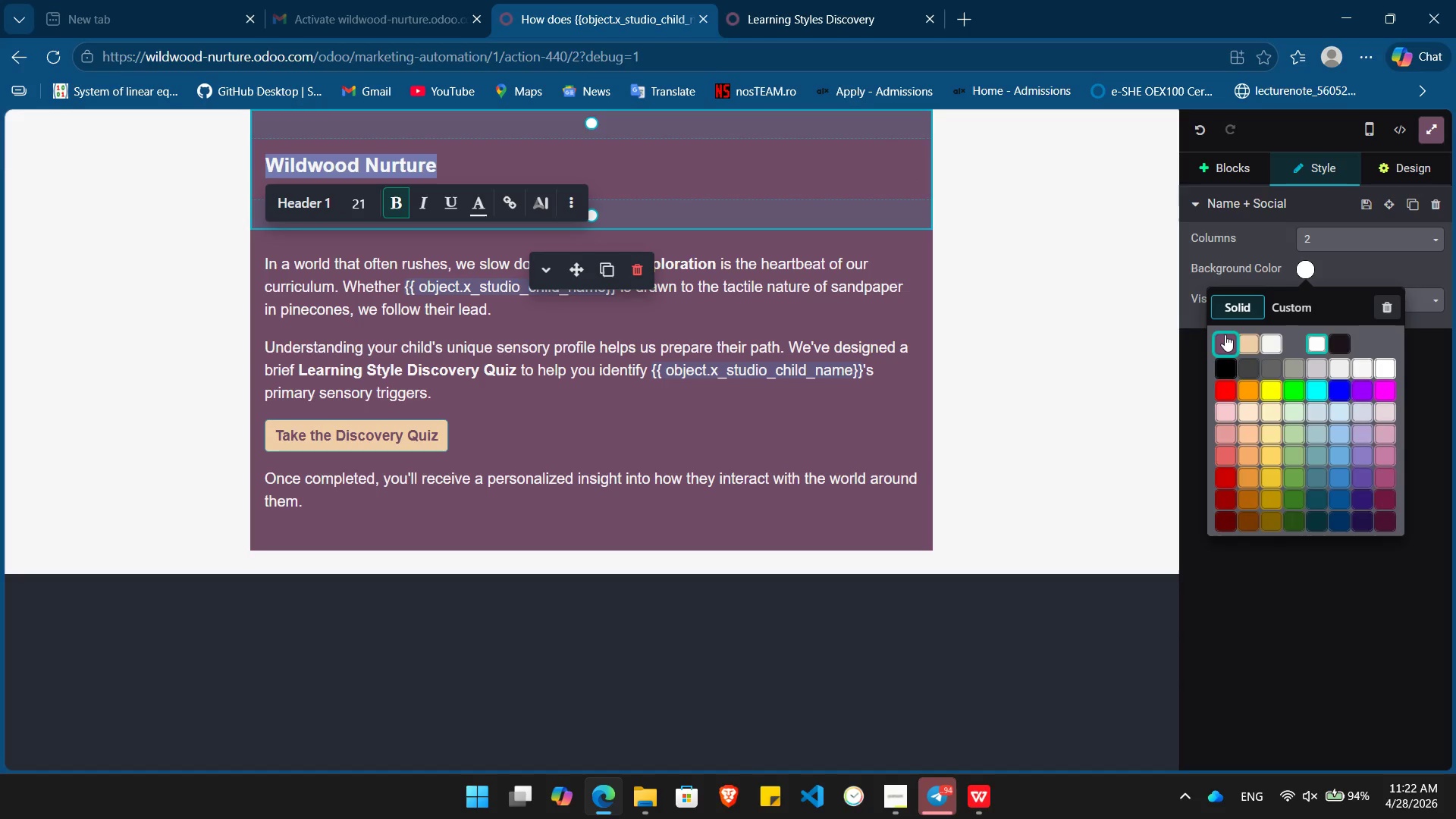 
left_click([1223, 334])
 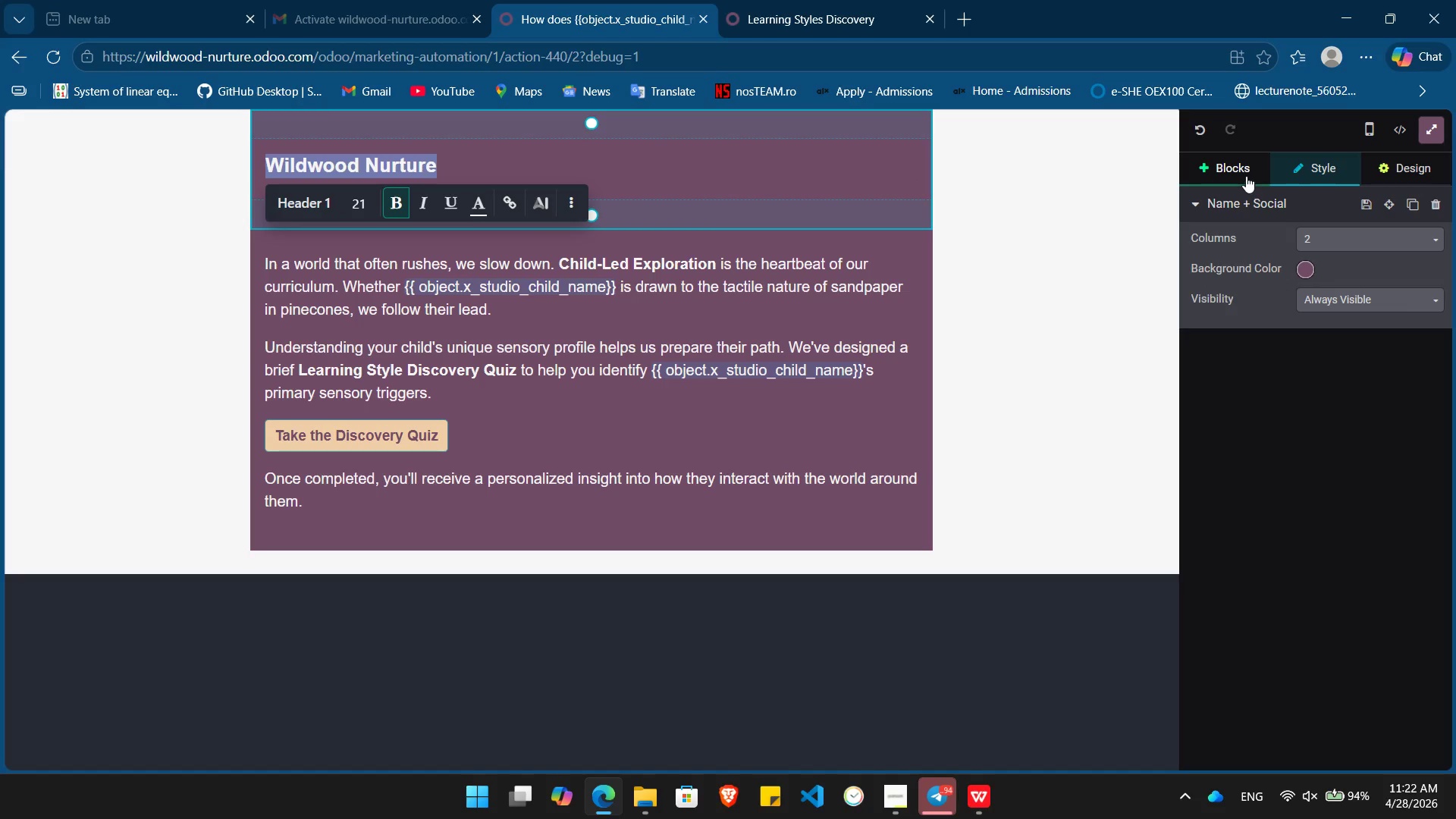 
left_click([1244, 175])
 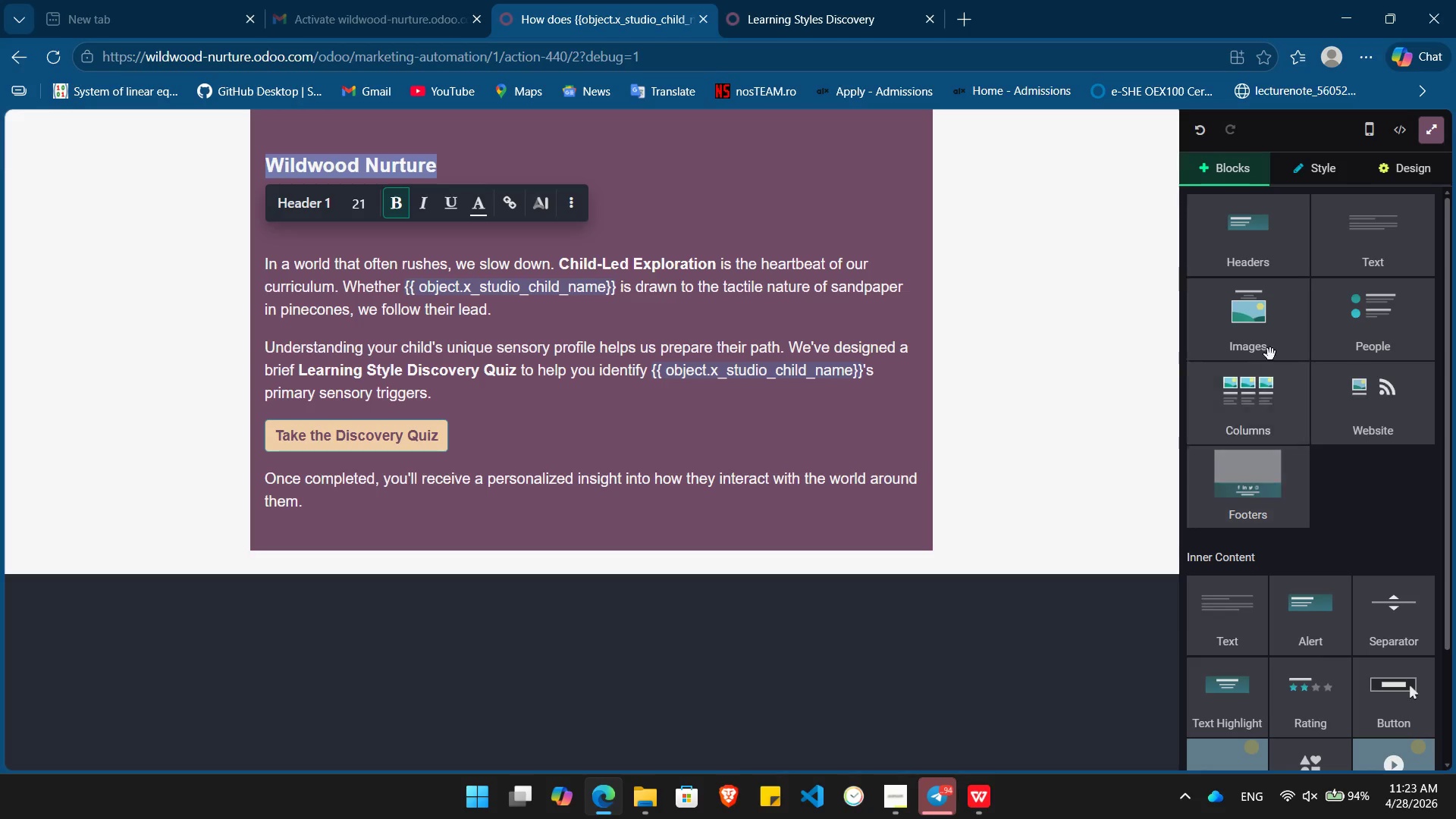 
left_click_drag(start_coordinate=[1257, 301], to_coordinate=[588, 227])
 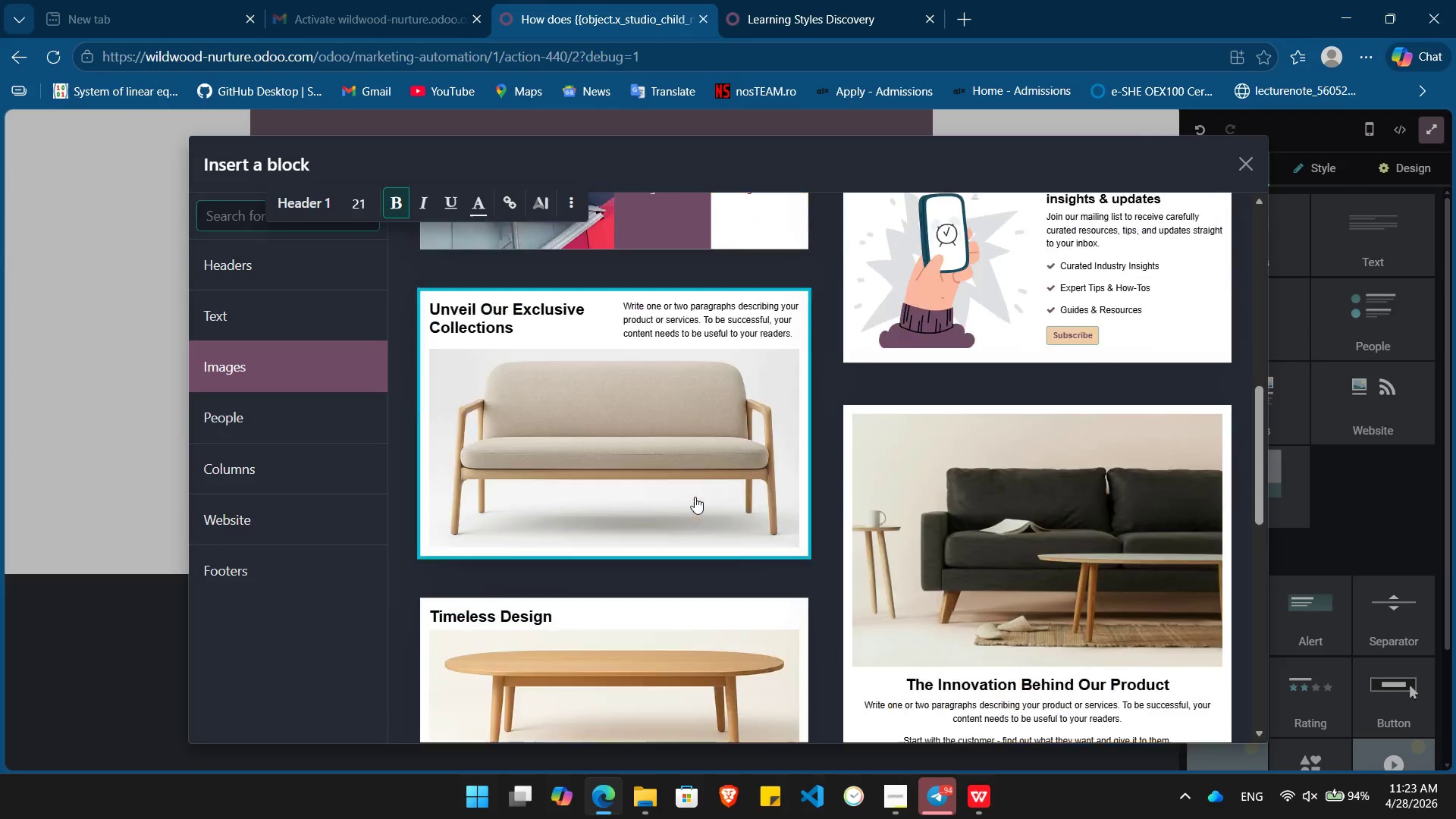 
left_click([929, 494])
 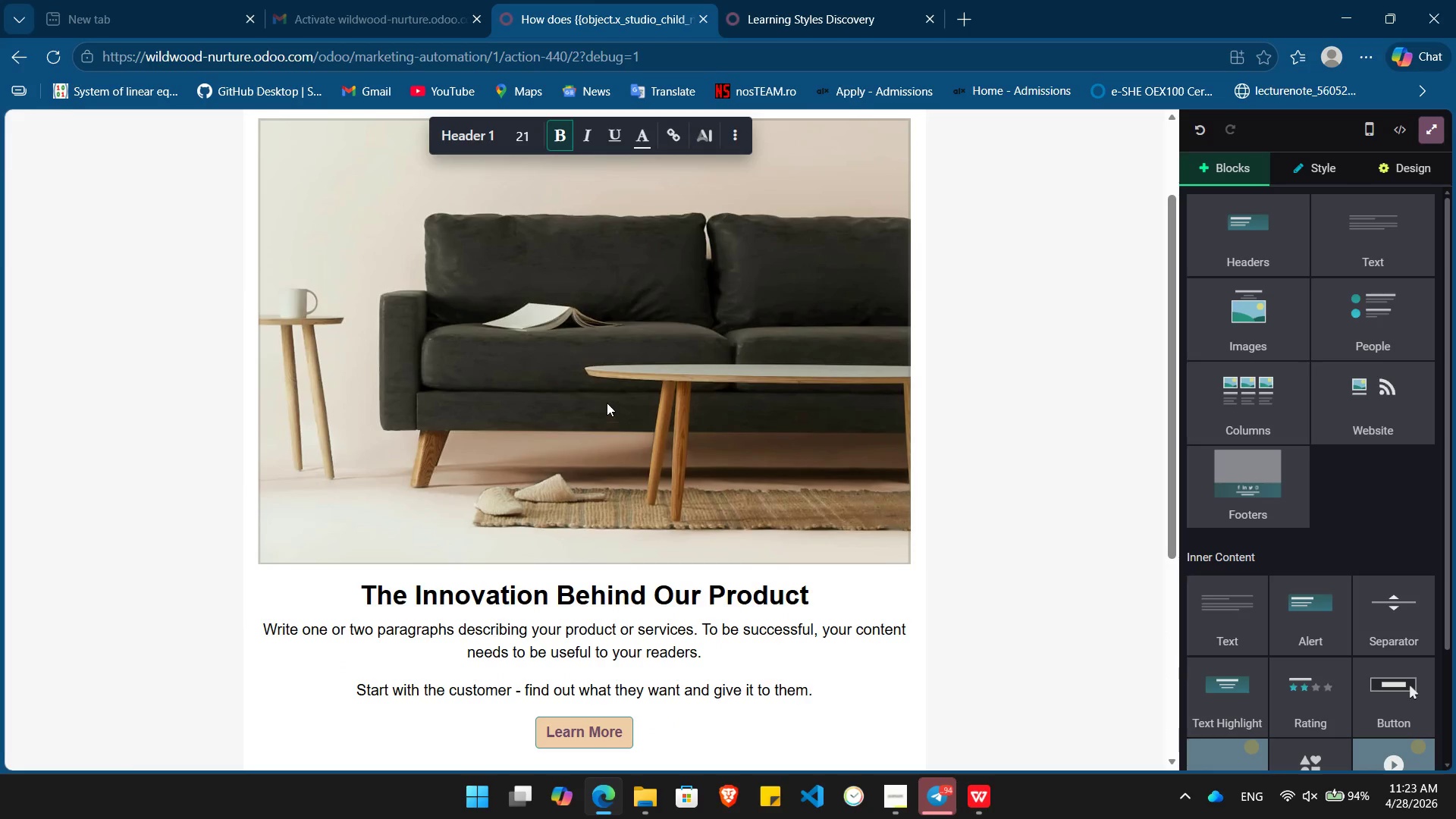 
double_click([606, 394])
 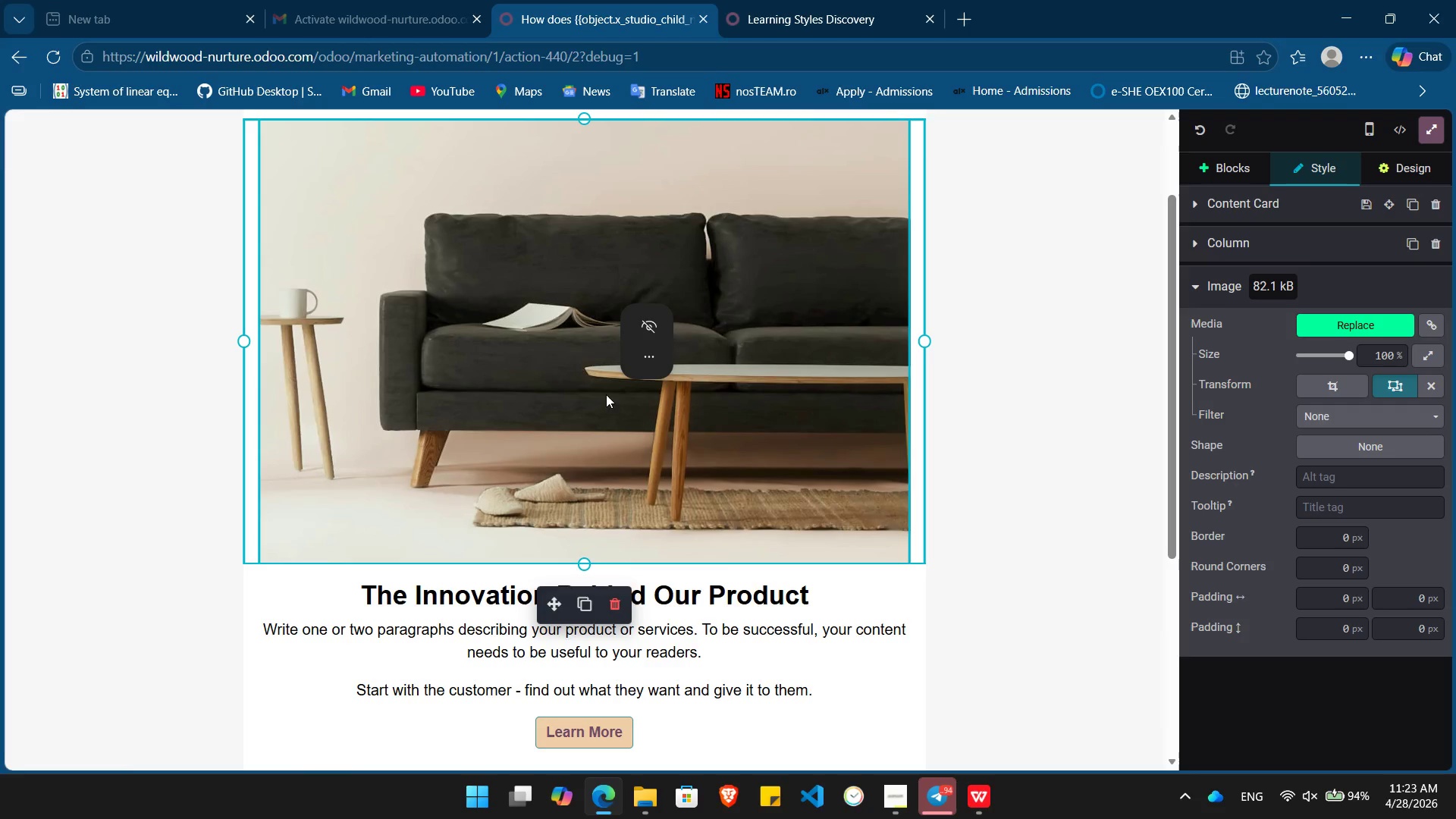 
double_click([516, 410])
 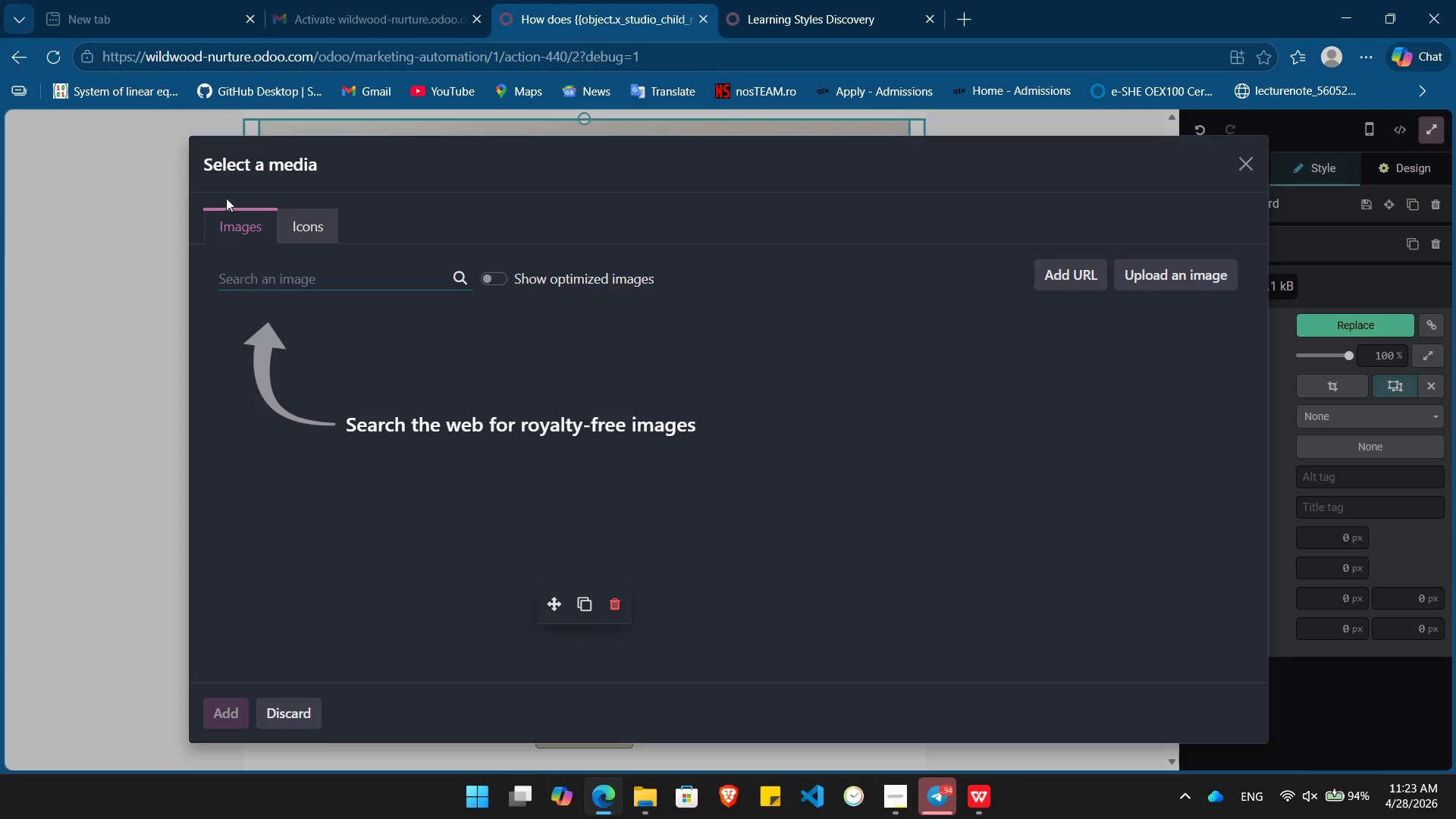 
left_click([281, 275])
 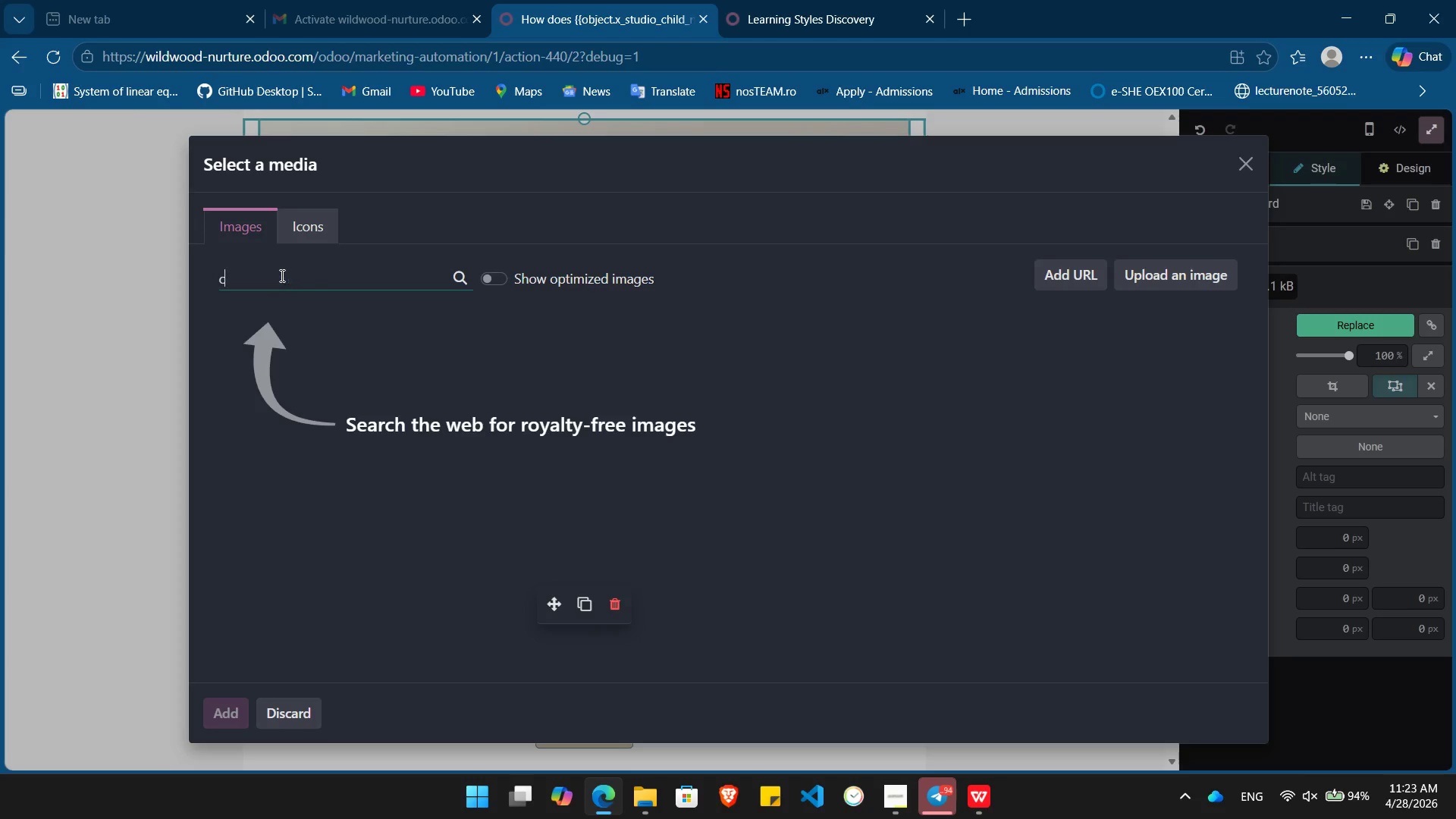 
type(child looking at leav)
key(Backspace)
type(f)
 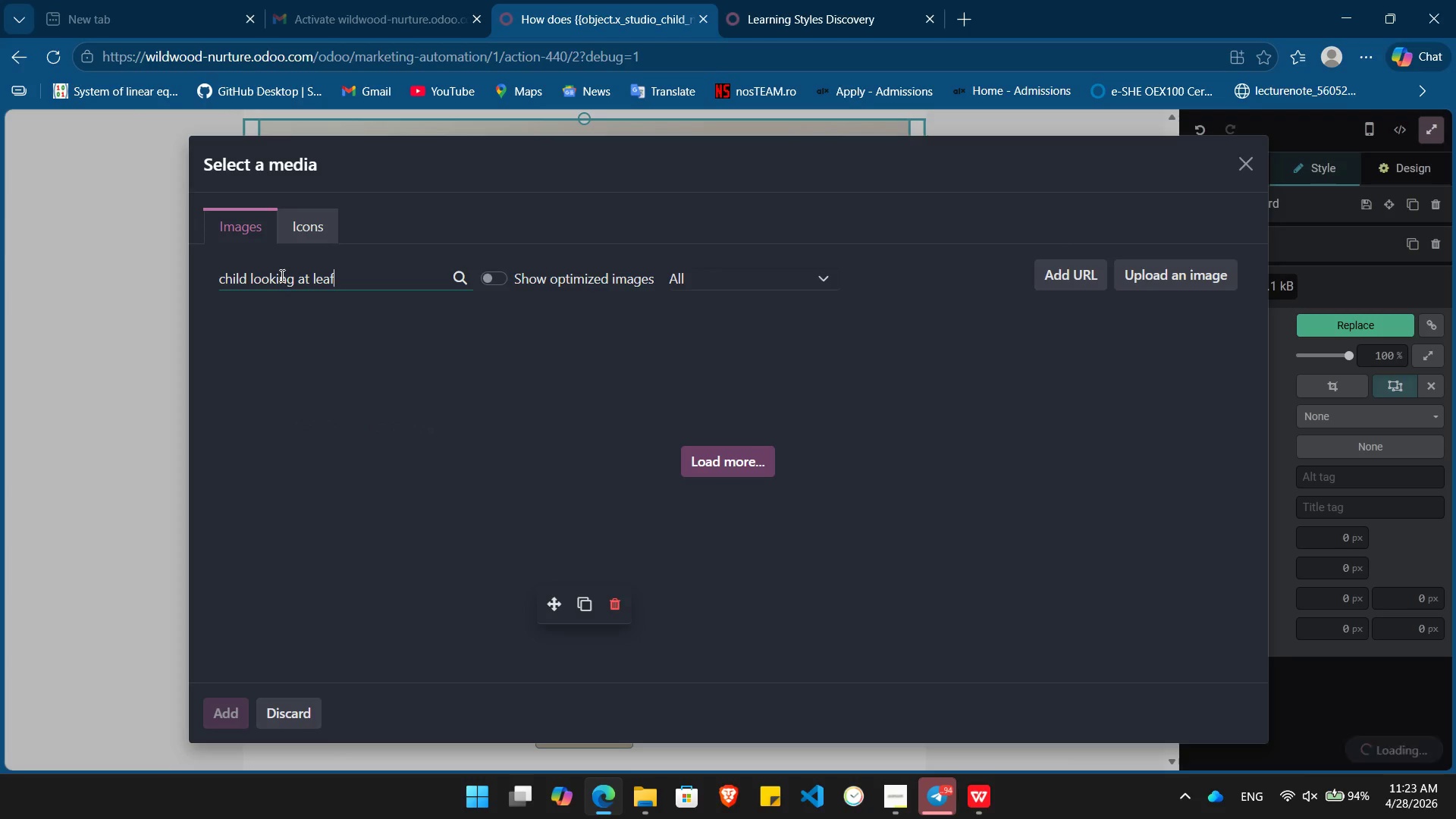 
key(Enter)
 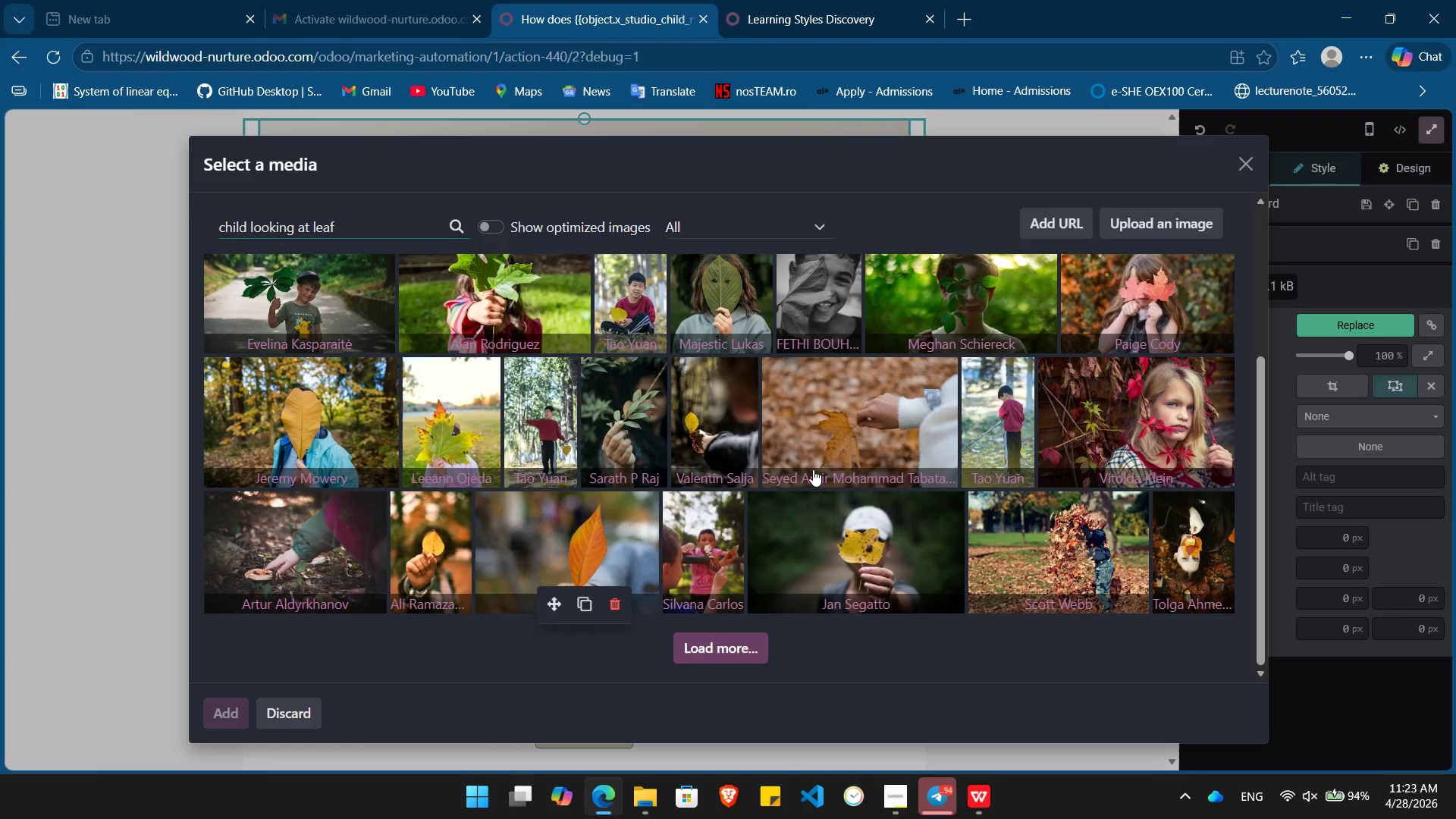 
wait(19.22)
 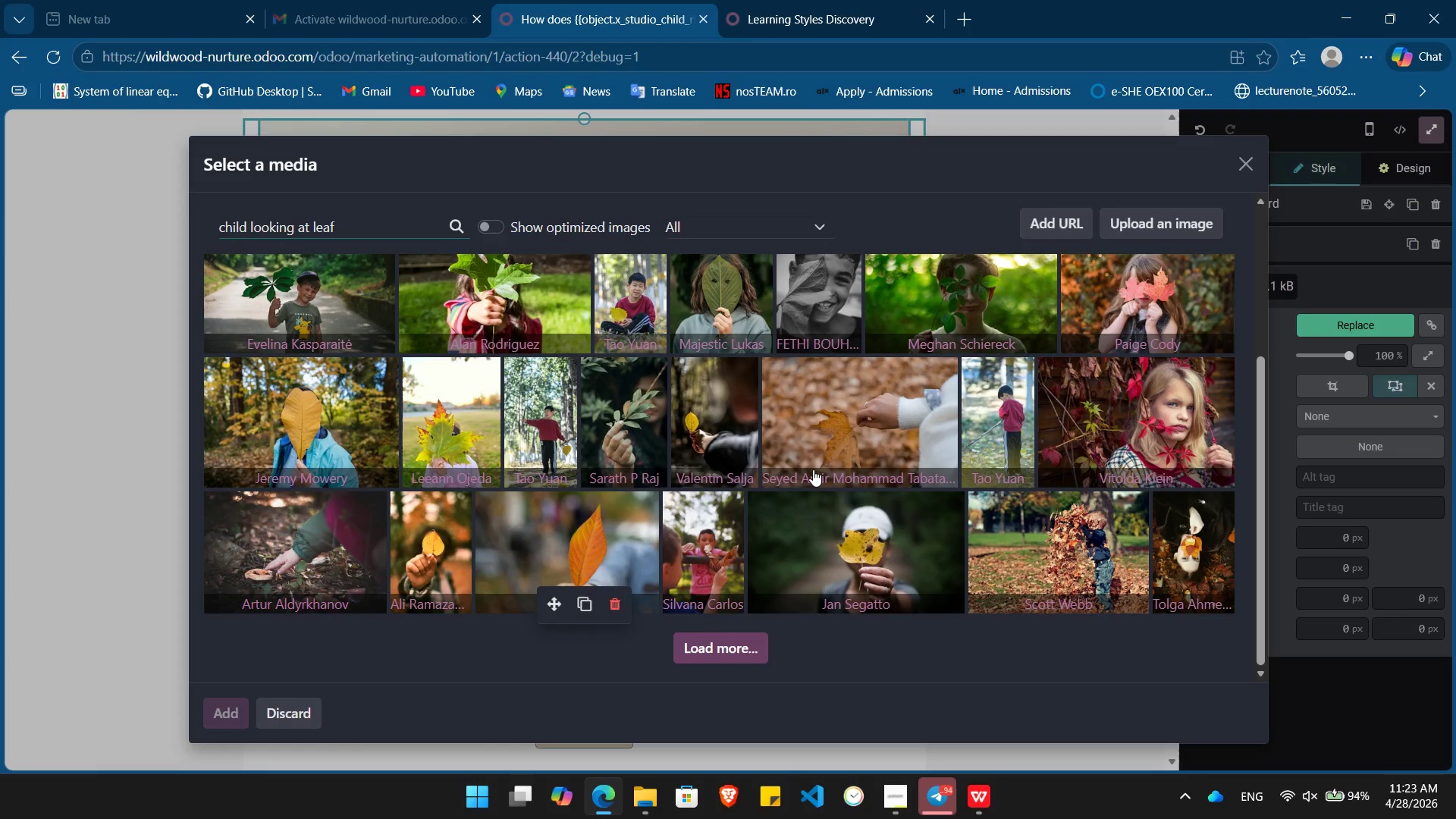 
left_click([315, 403])
 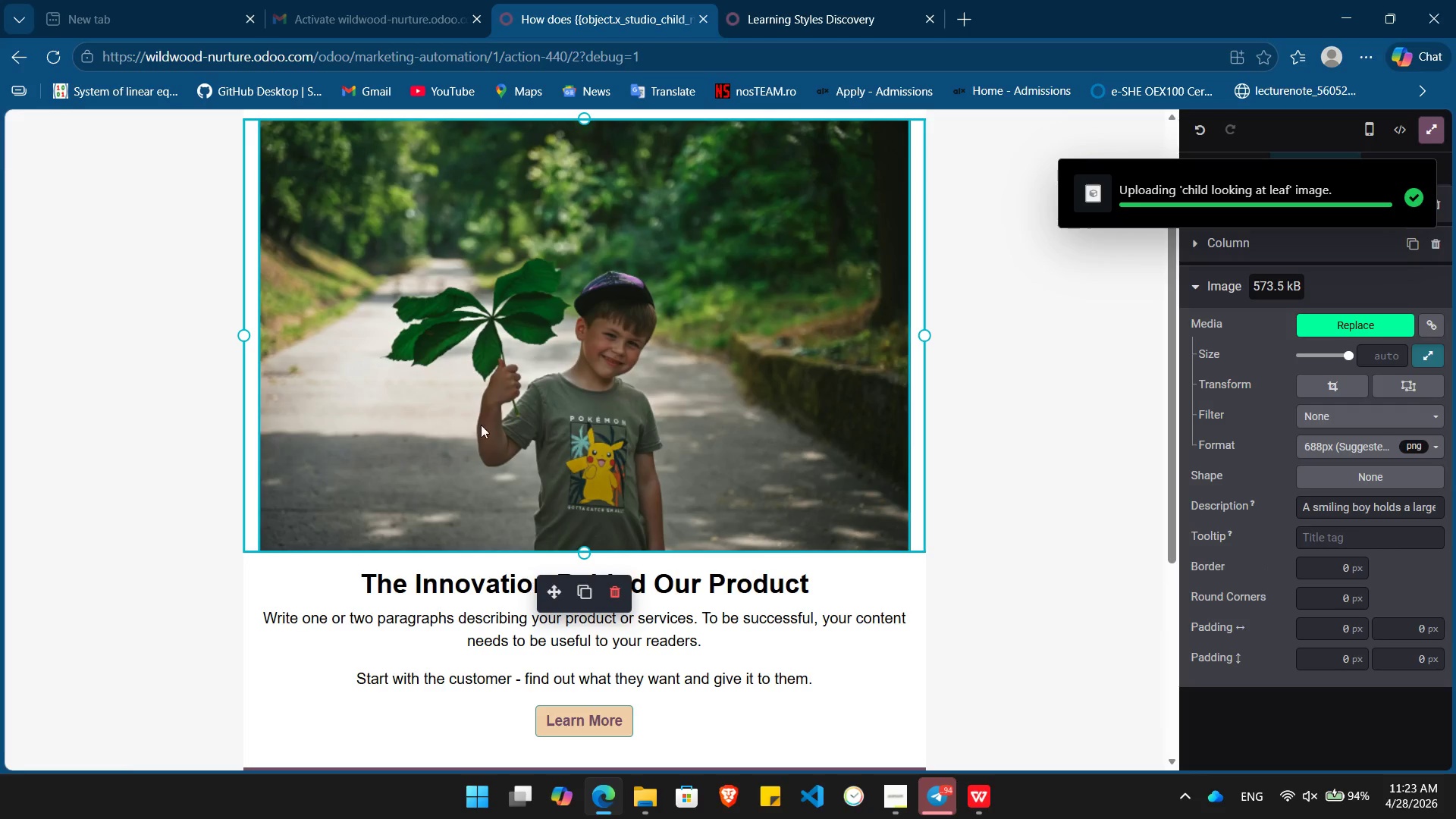 
wait(6.09)
 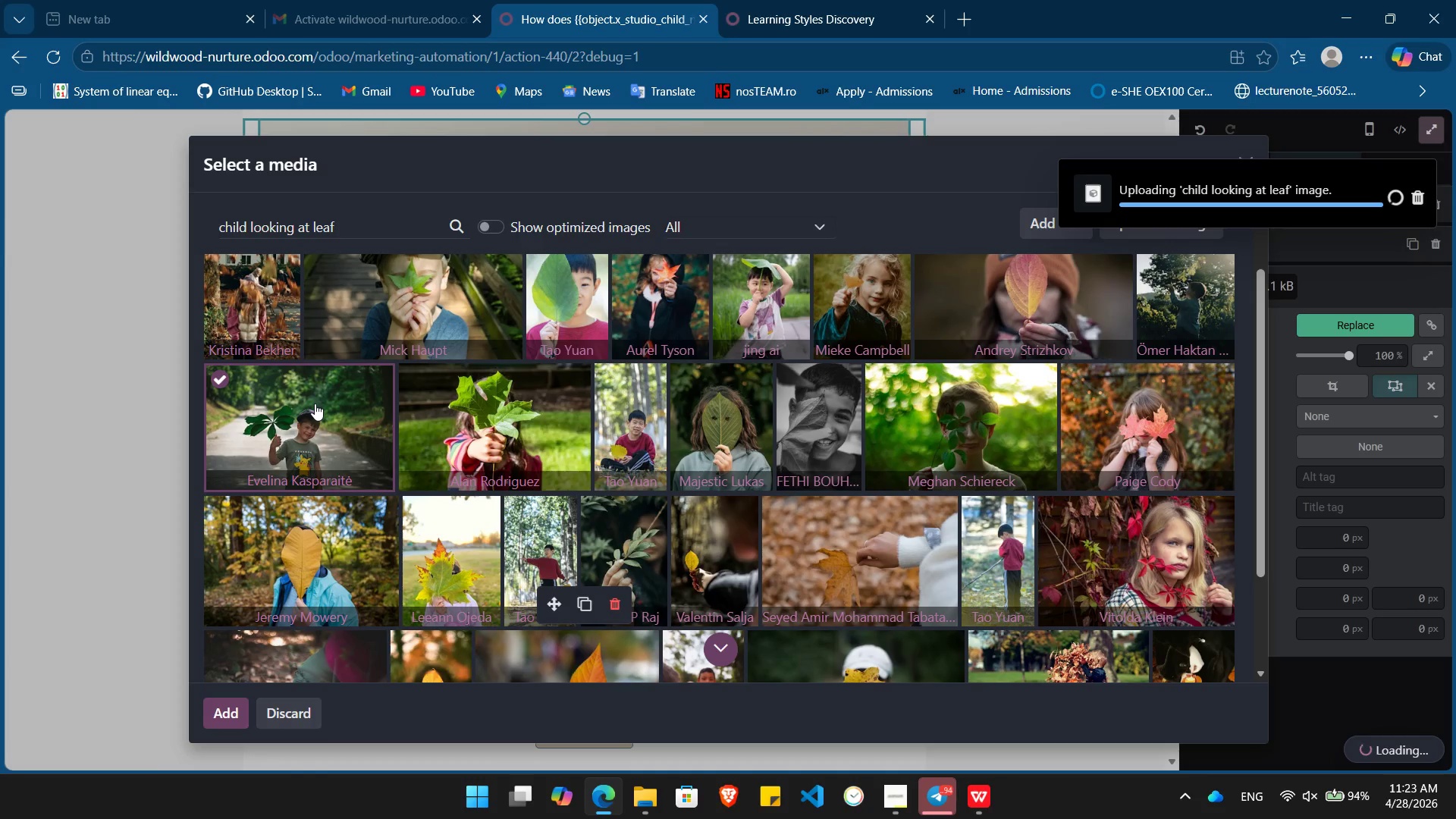 
left_click_drag(start_coordinate=[680, 721], to_coordinate=[250, 604])
 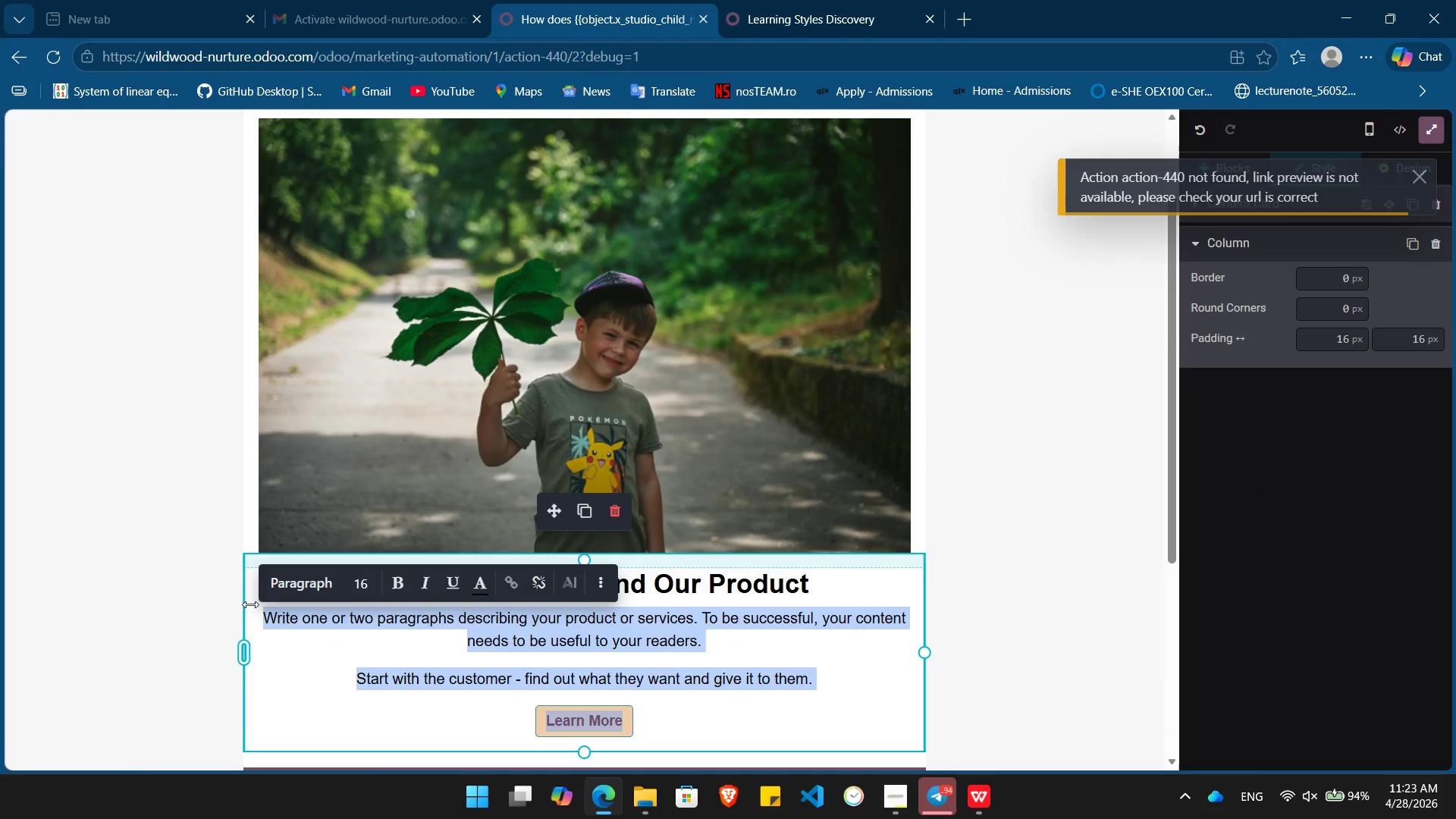 
key(Backspace)
 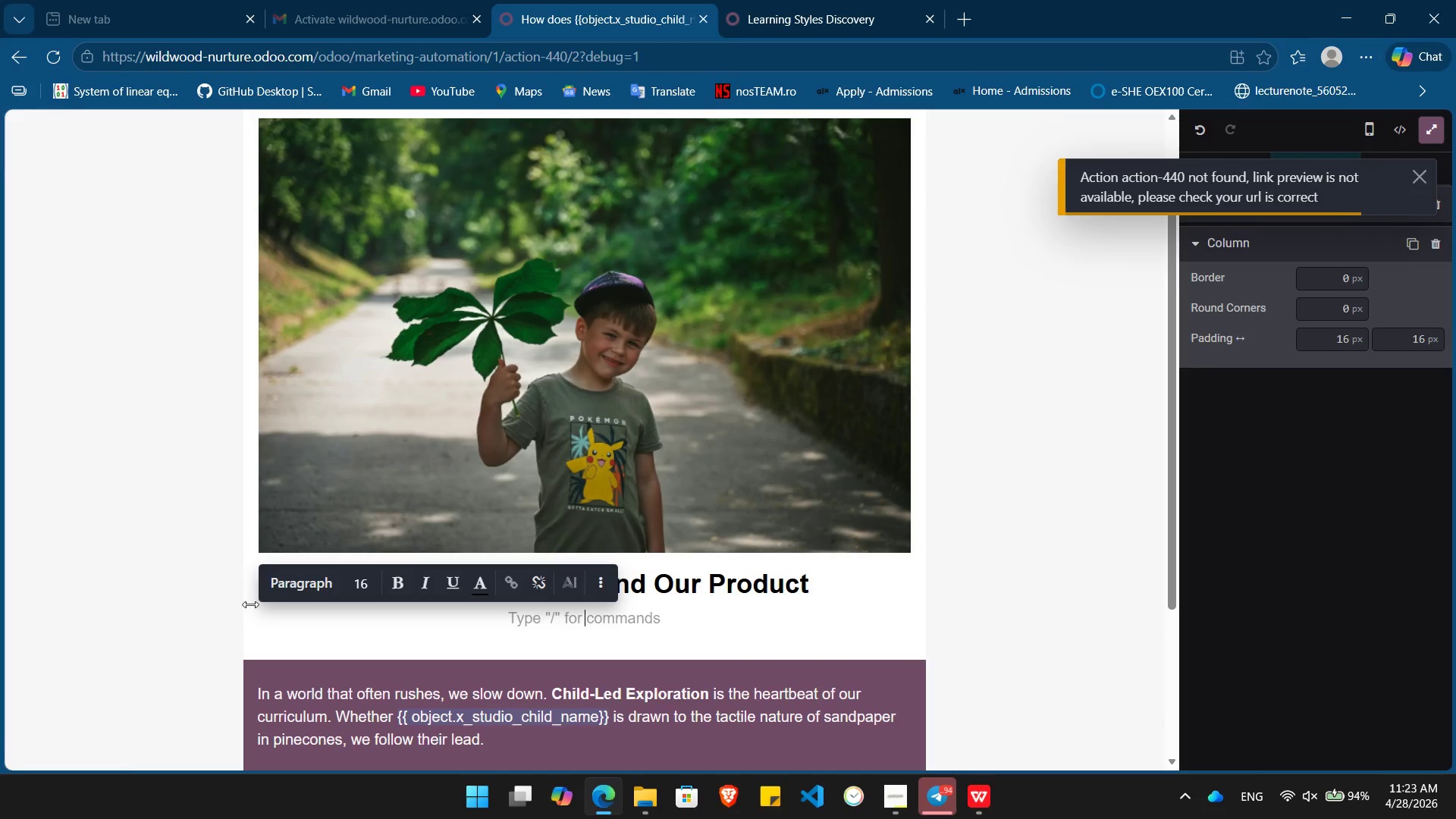 
key(Backspace)
 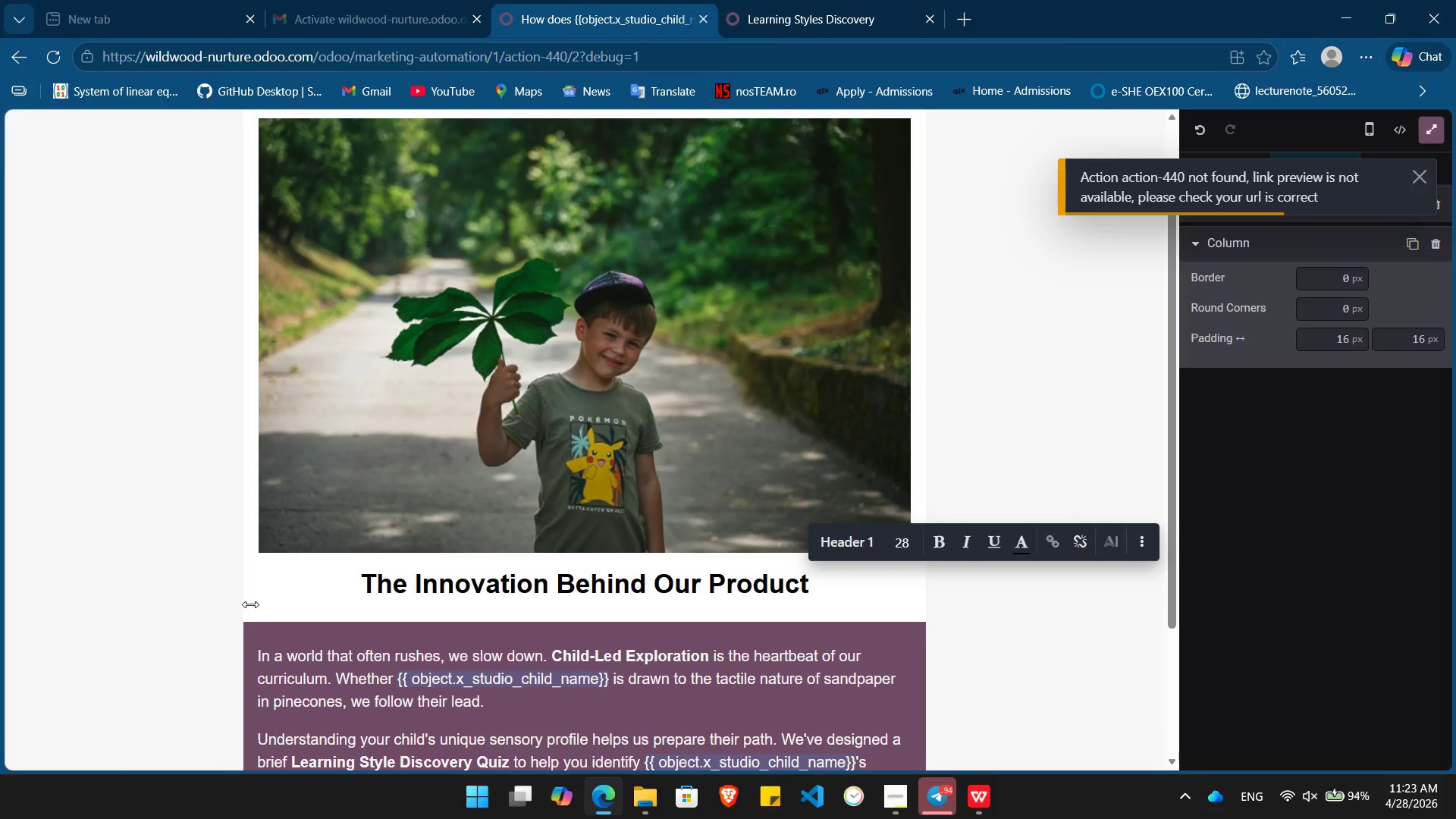 
hold_key(key=ArrowLeft, duration=1.41)
 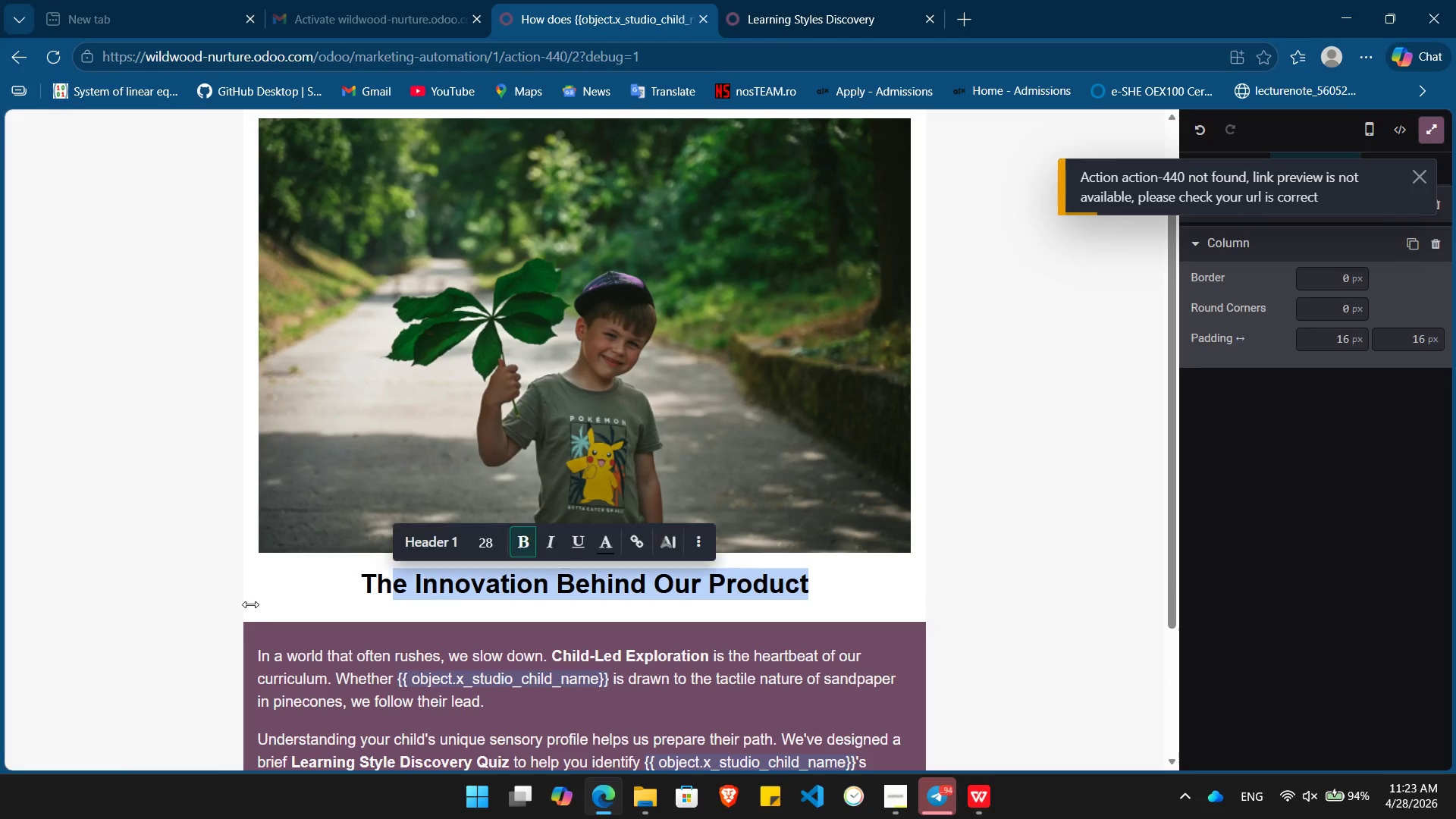 
key(Shift+ArrowLeft)
 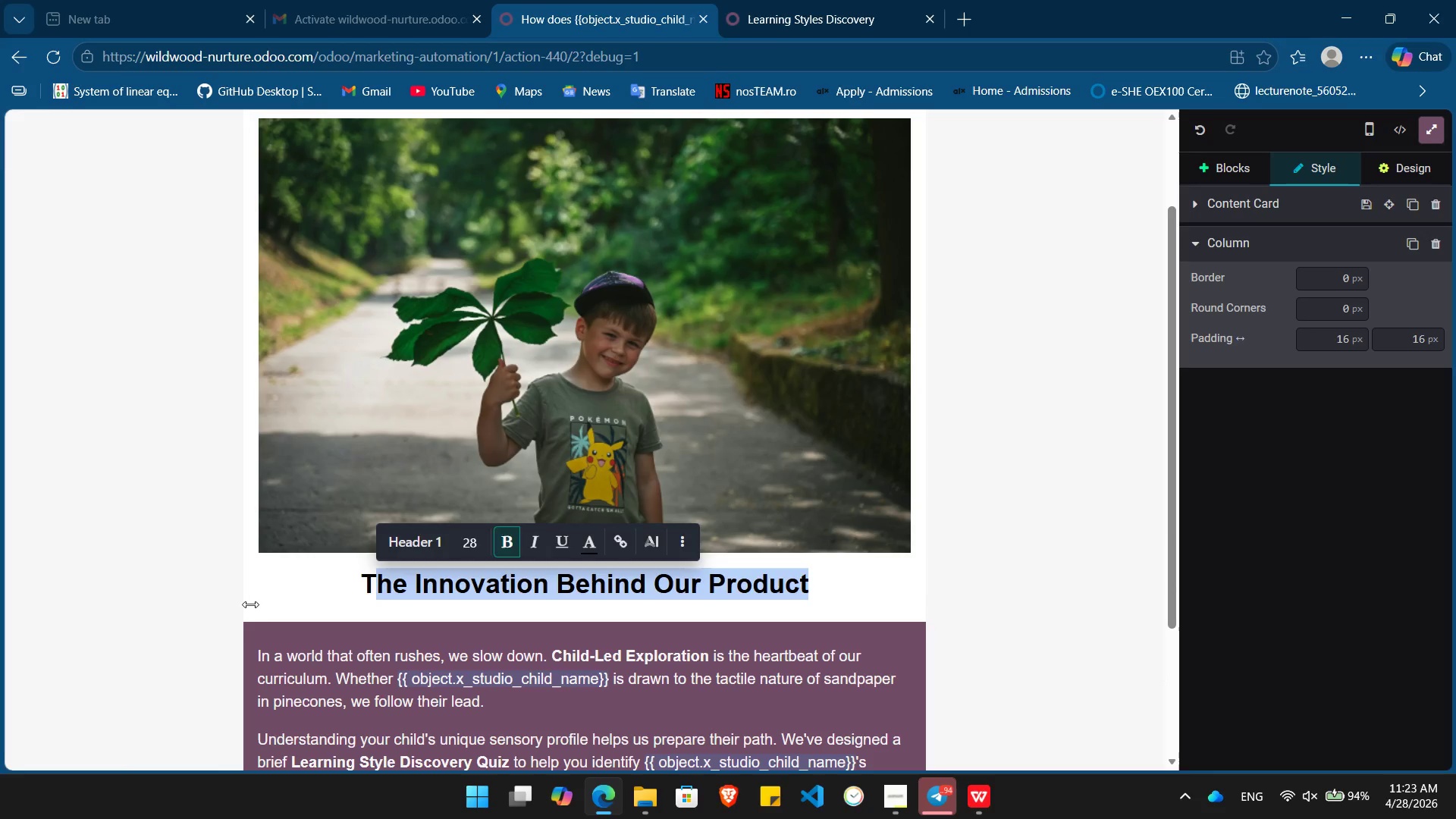 
key(Shift+ArrowLeft)
 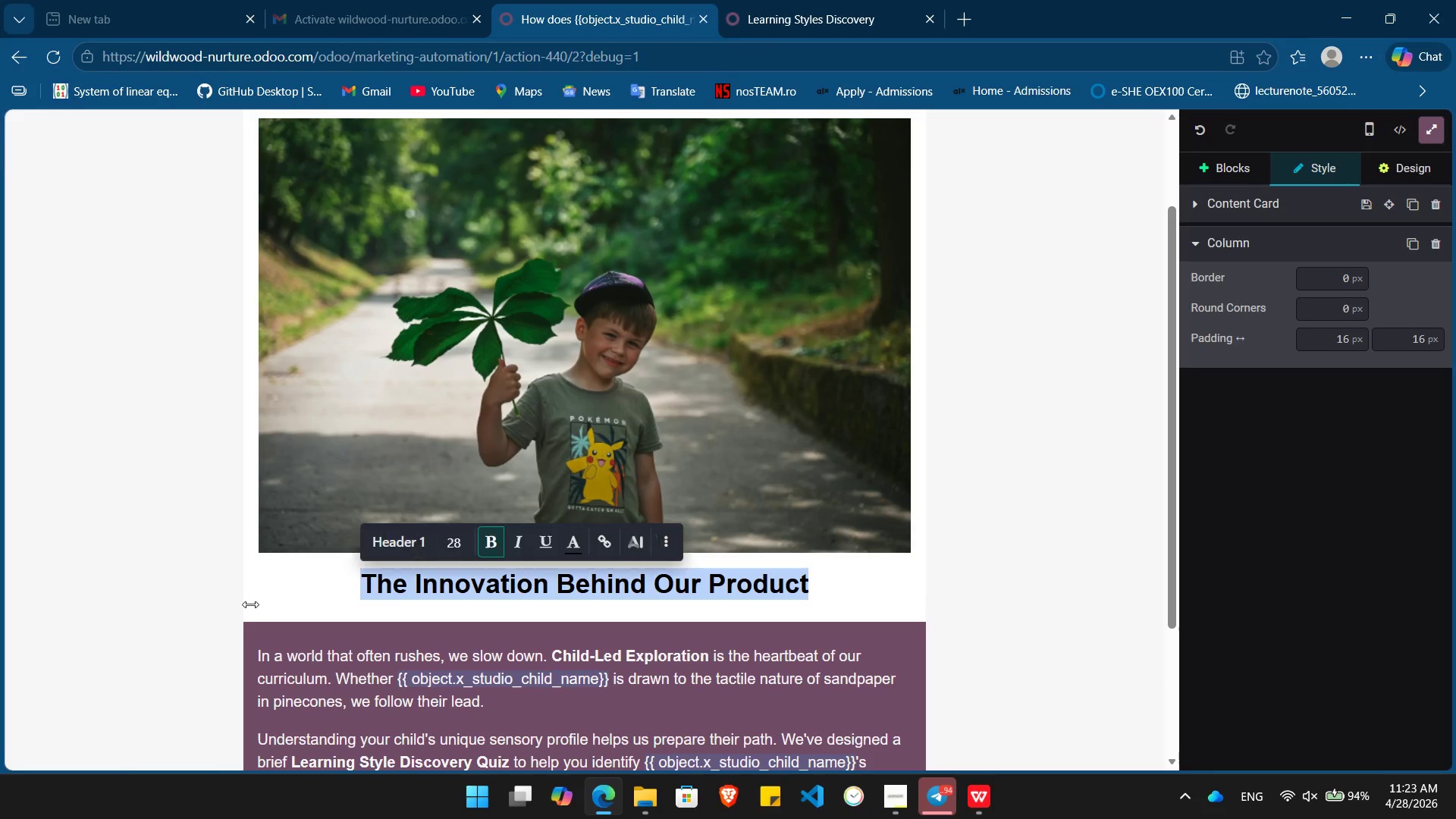 
type(Following the h)
key(Backspace)
key(Backspace)
type(Childs Natural Path)
 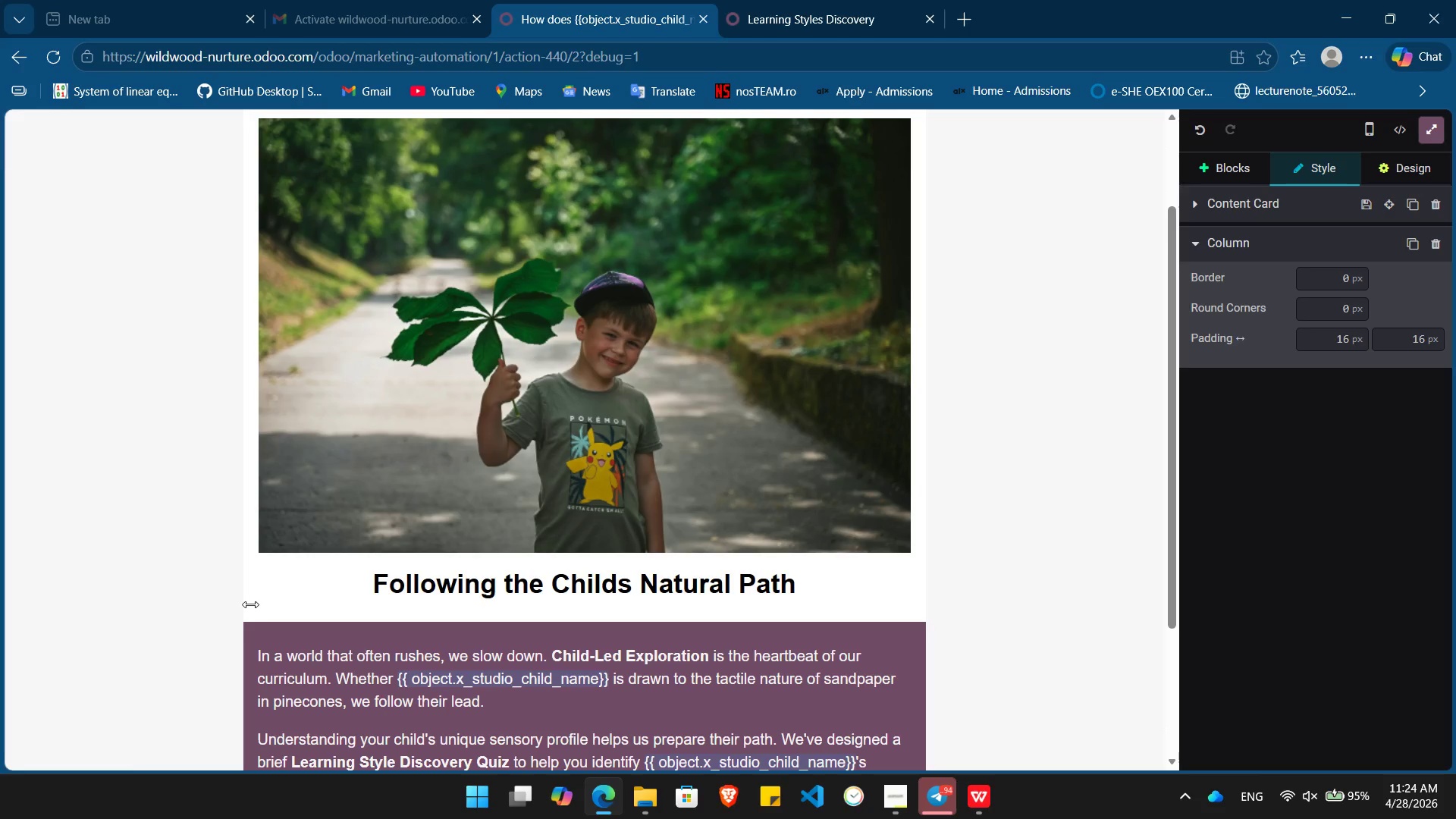 
hold_key(key=ArrowLeft, duration=1.34)
 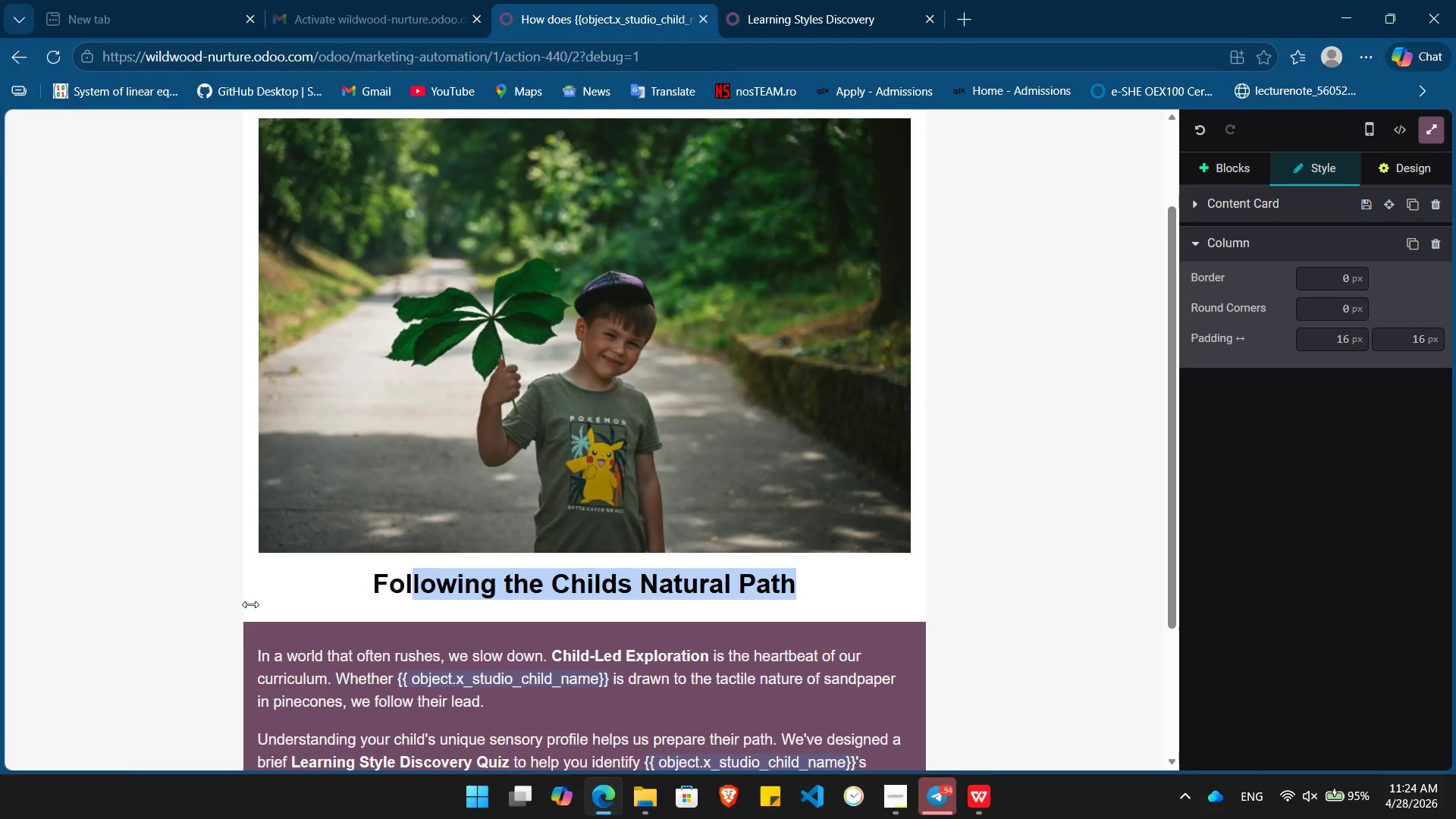 
key(Shift+ArrowLeft)
 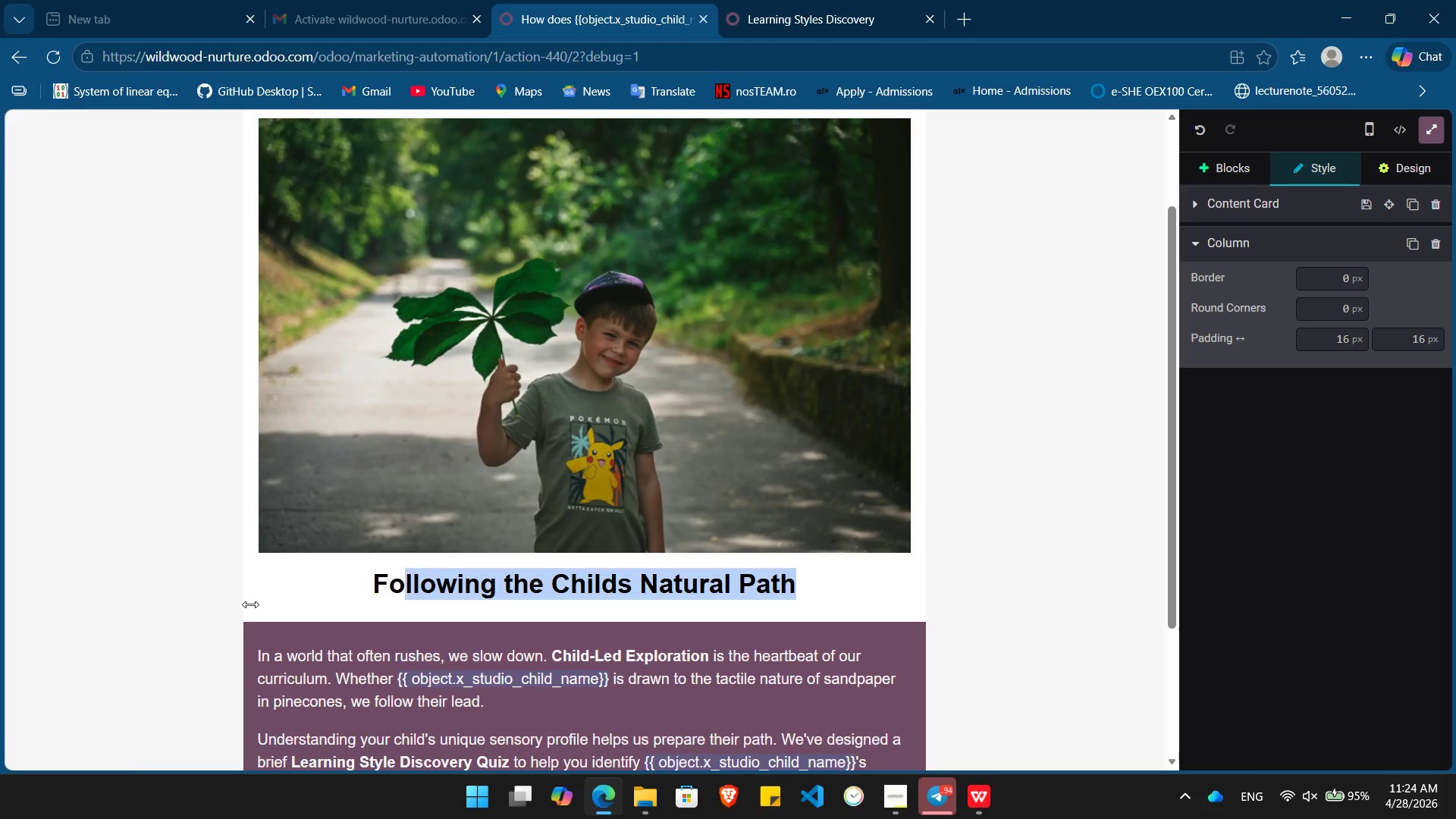 
key(Shift+ArrowLeft)
 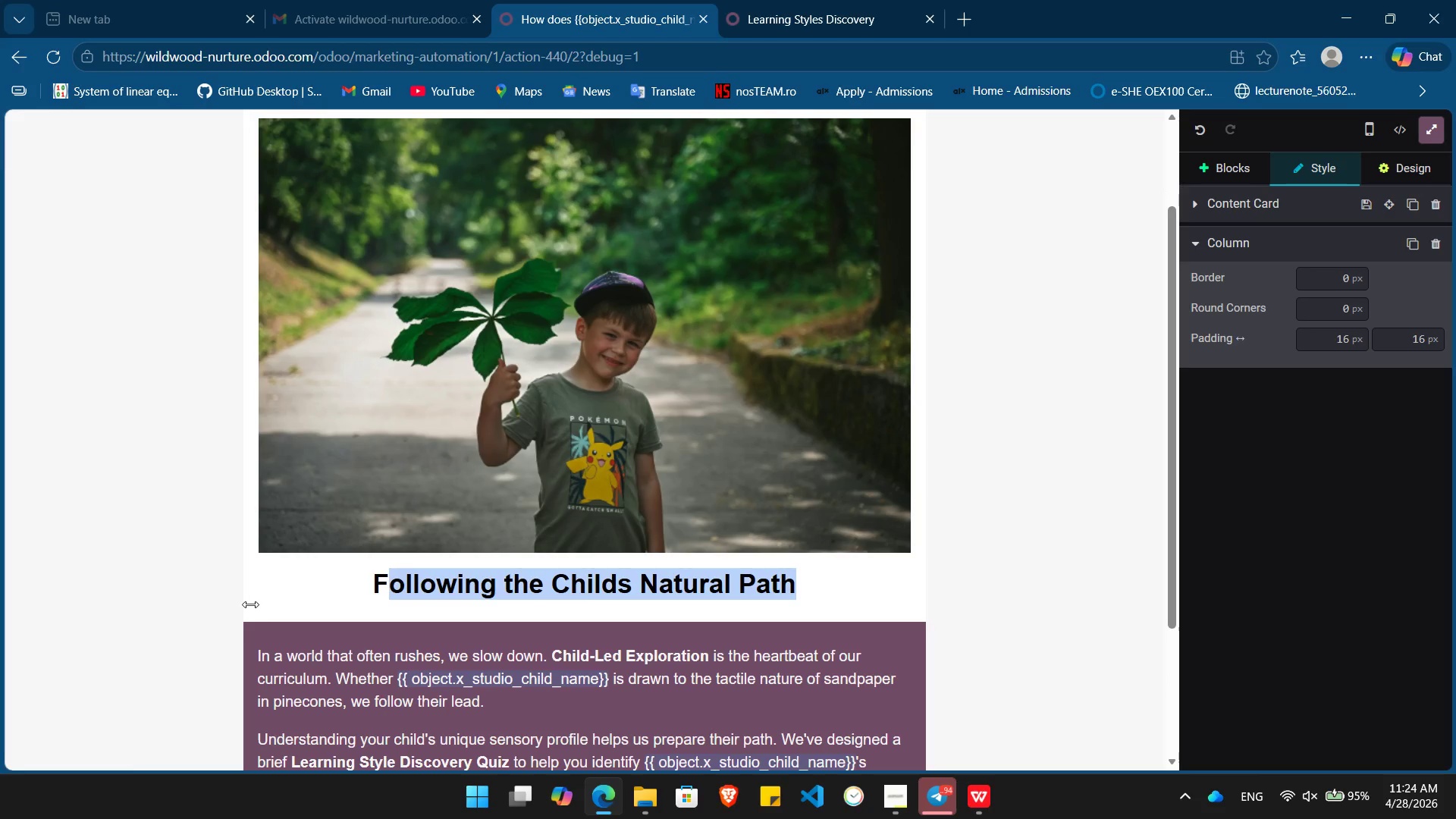 
key(Shift+ArrowLeft)
 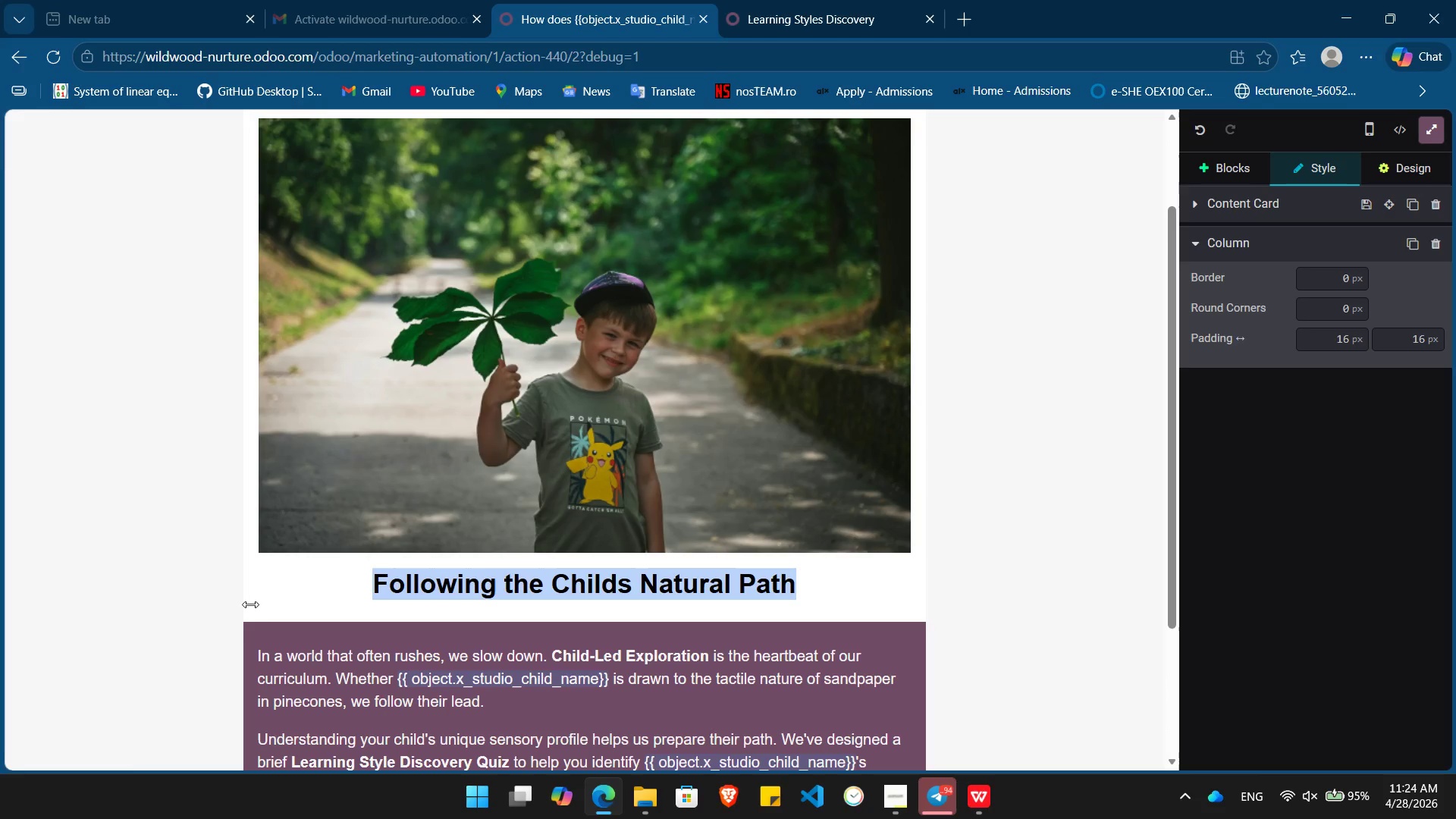 
key(Shift+ArrowLeft)
 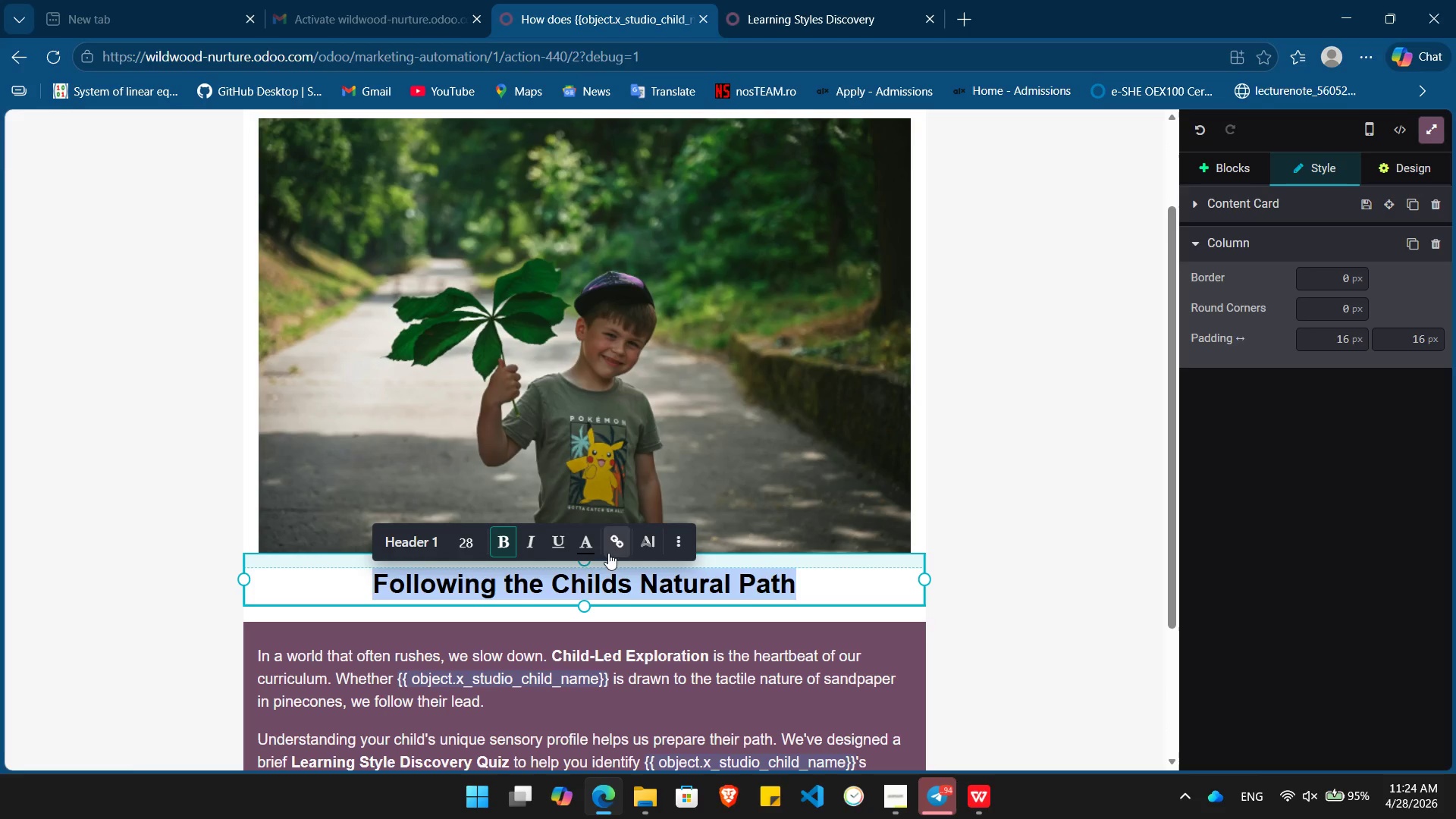 
left_click([589, 544])
 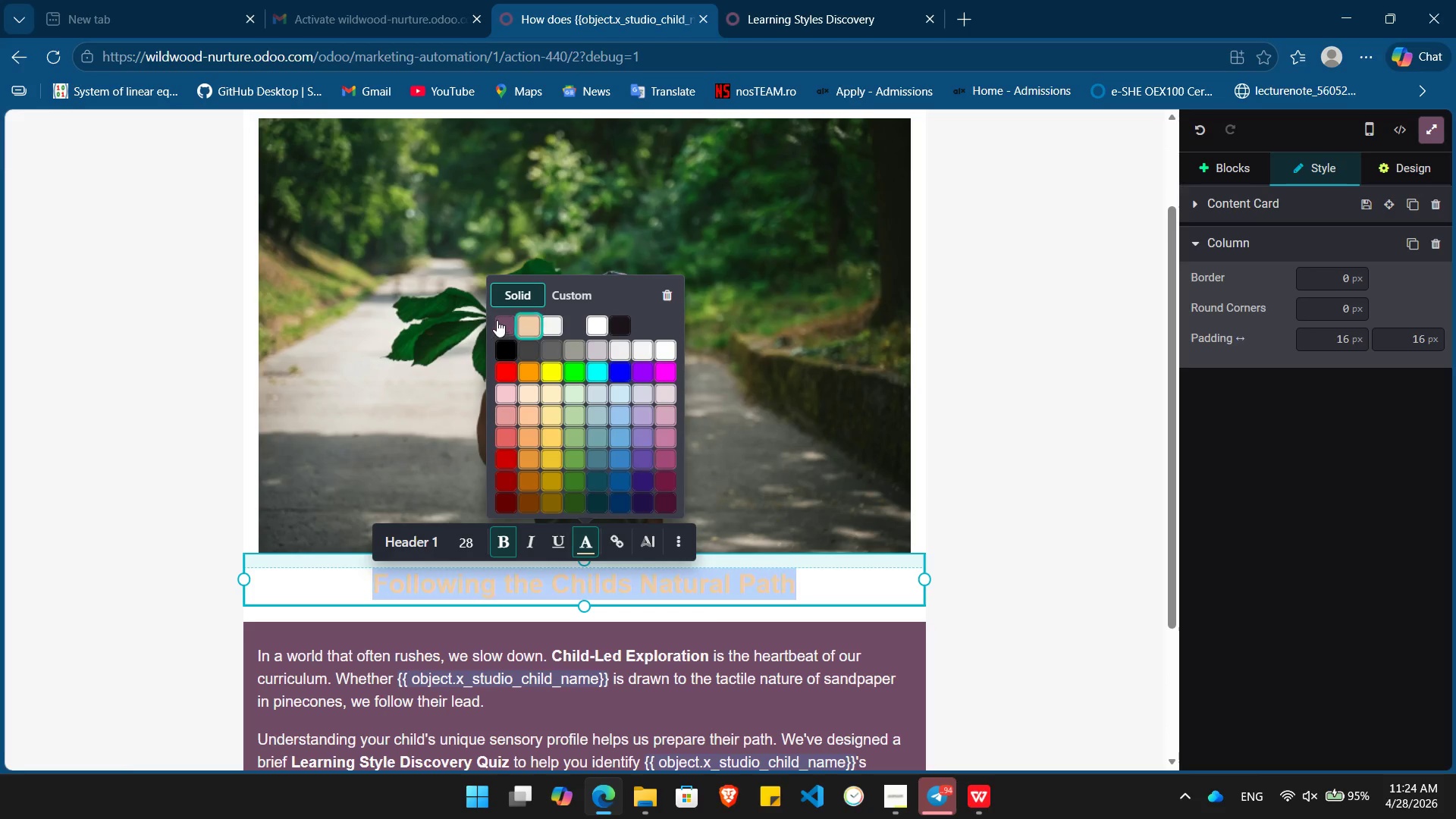 
left_click([499, 323])
 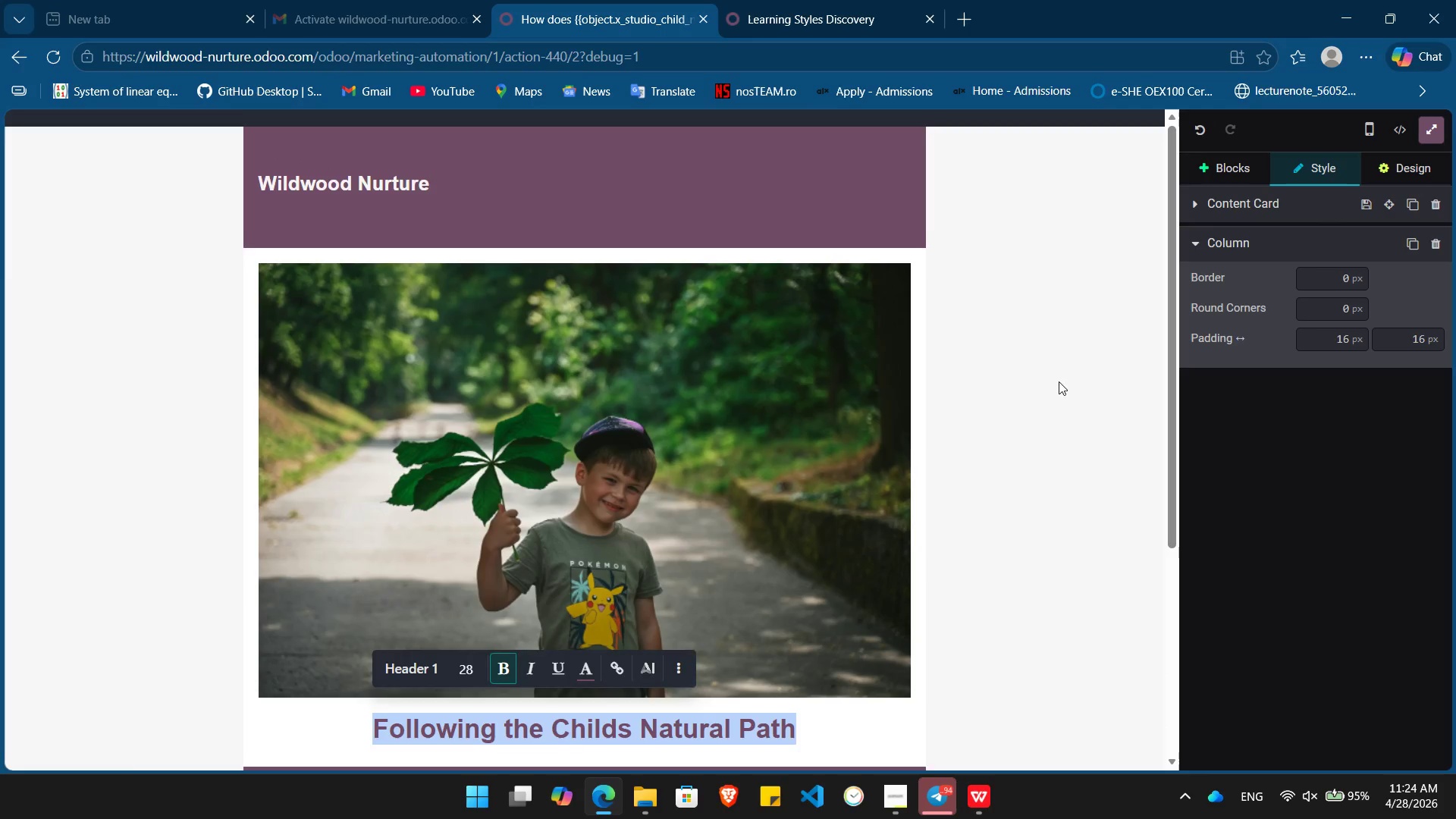 
left_click([1012, 381])
 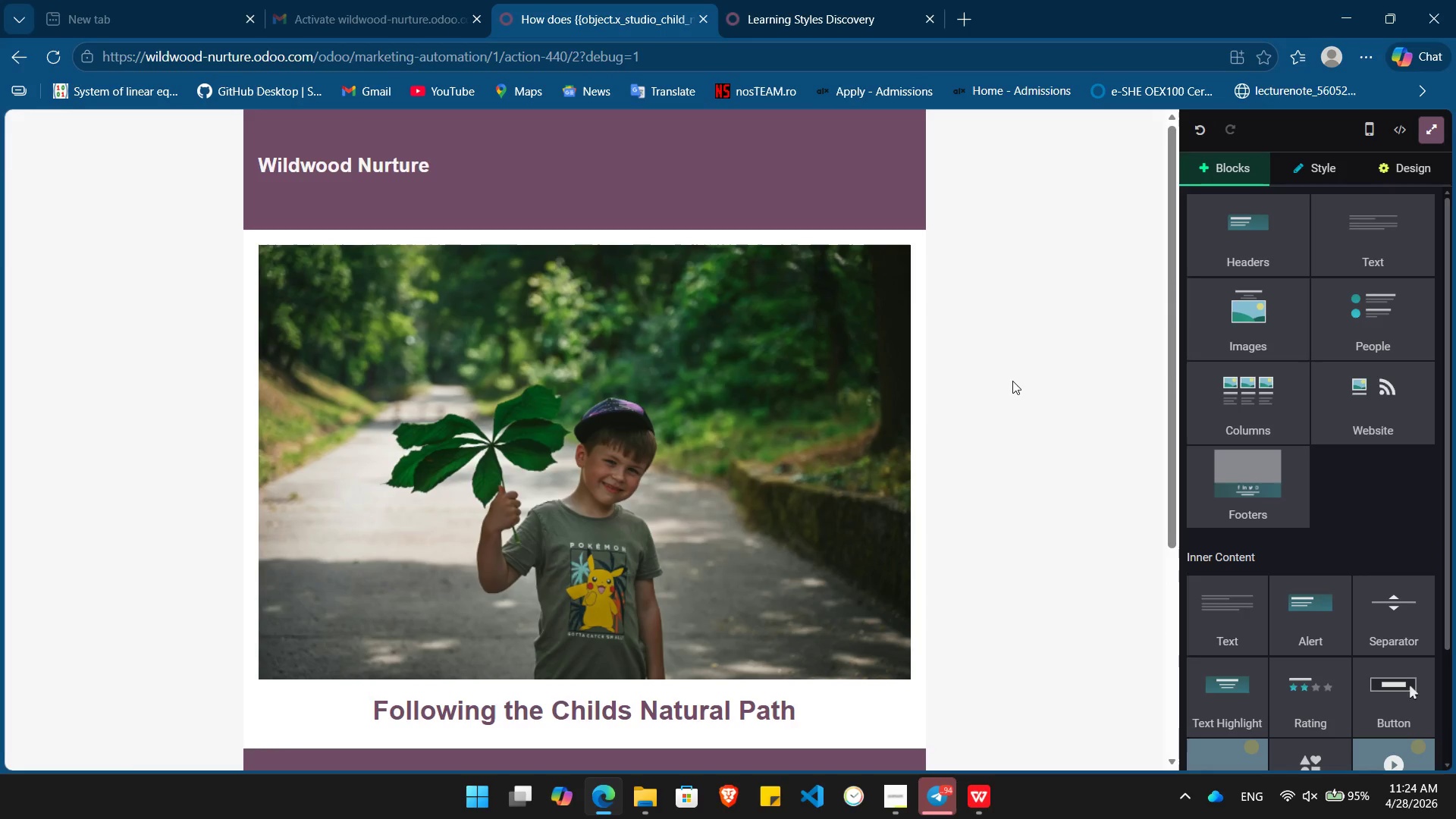 
key(PrintScreen)
 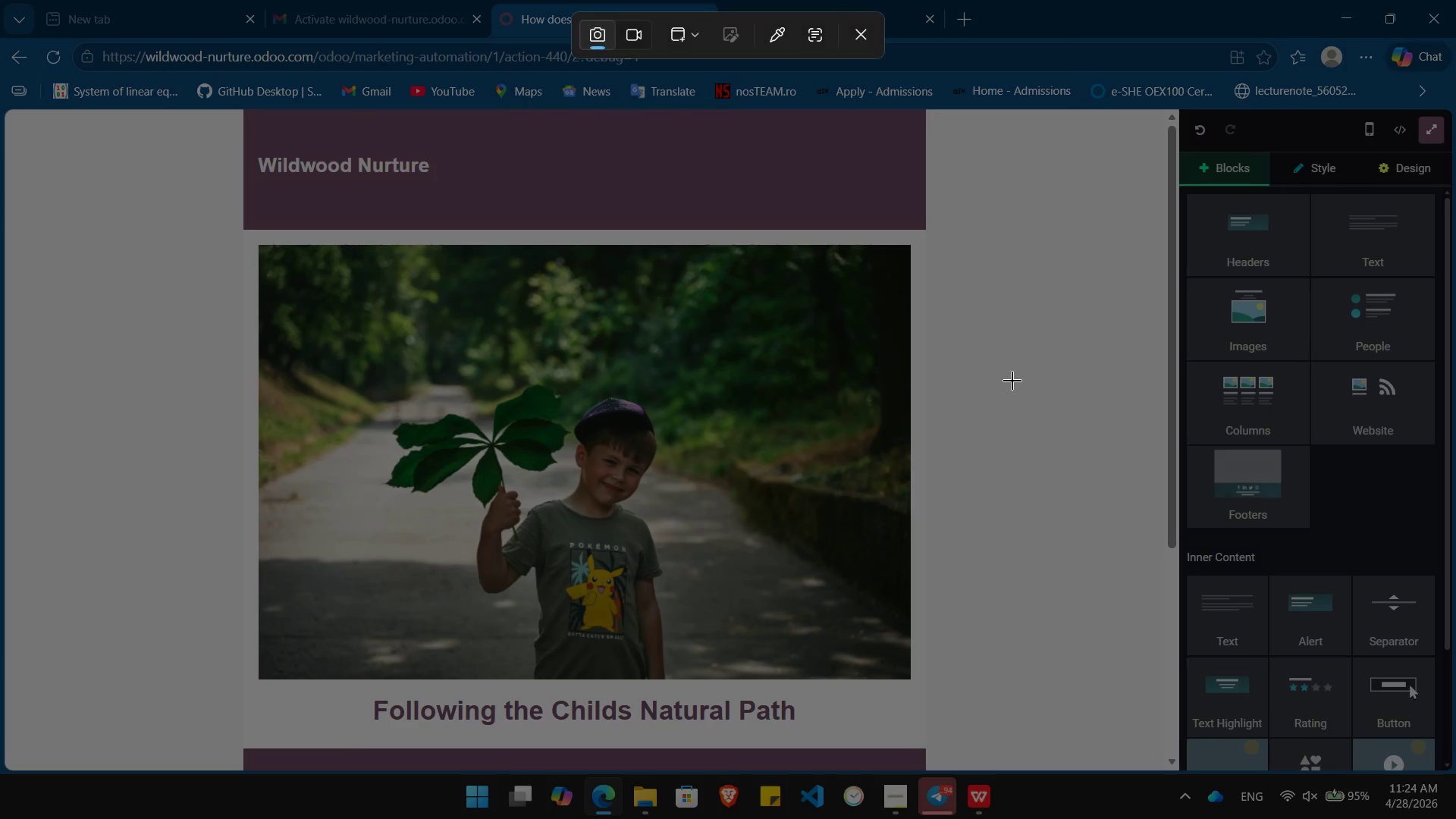 
left_click([1012, 381])
 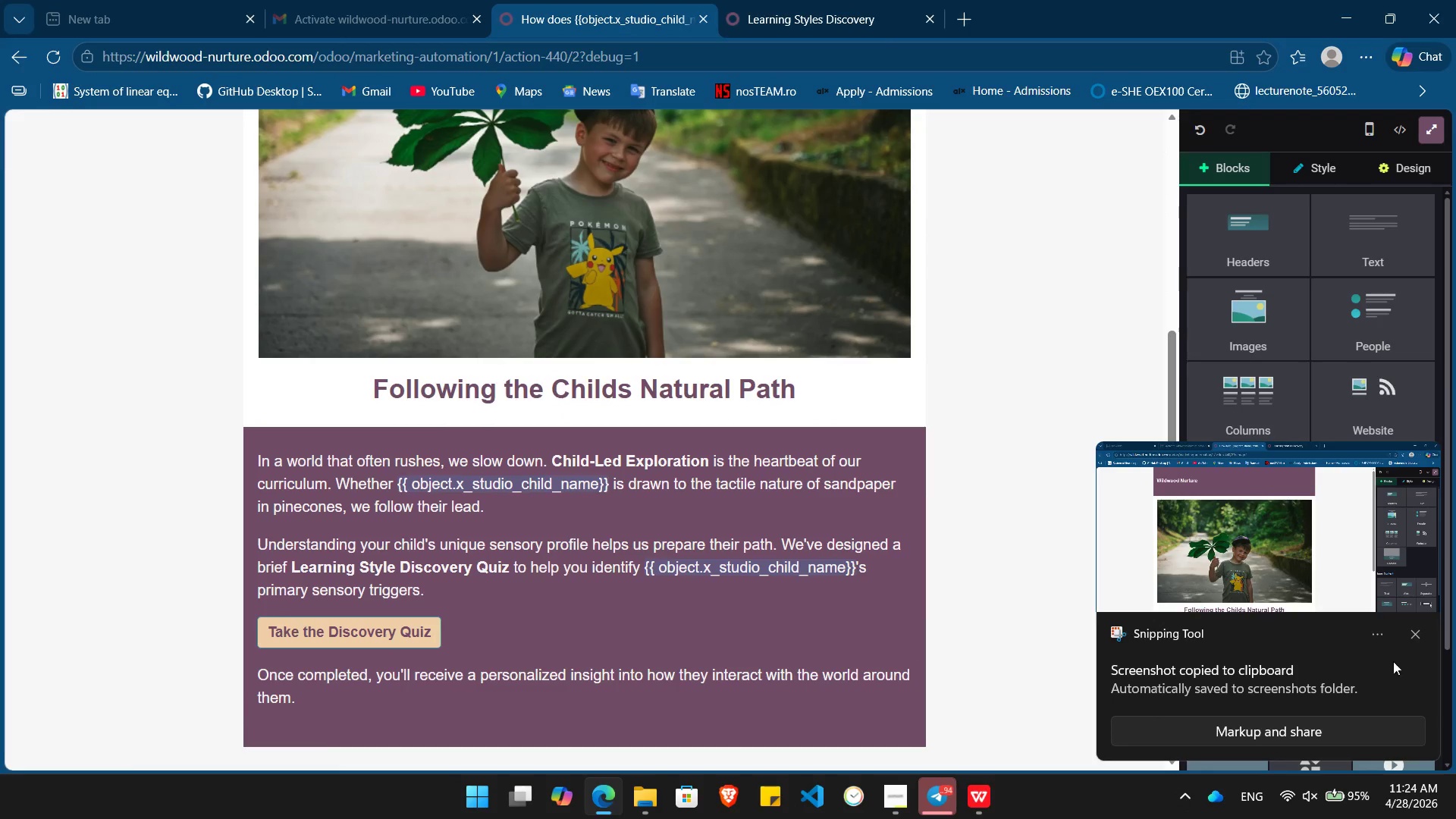 
left_click([1418, 635])
 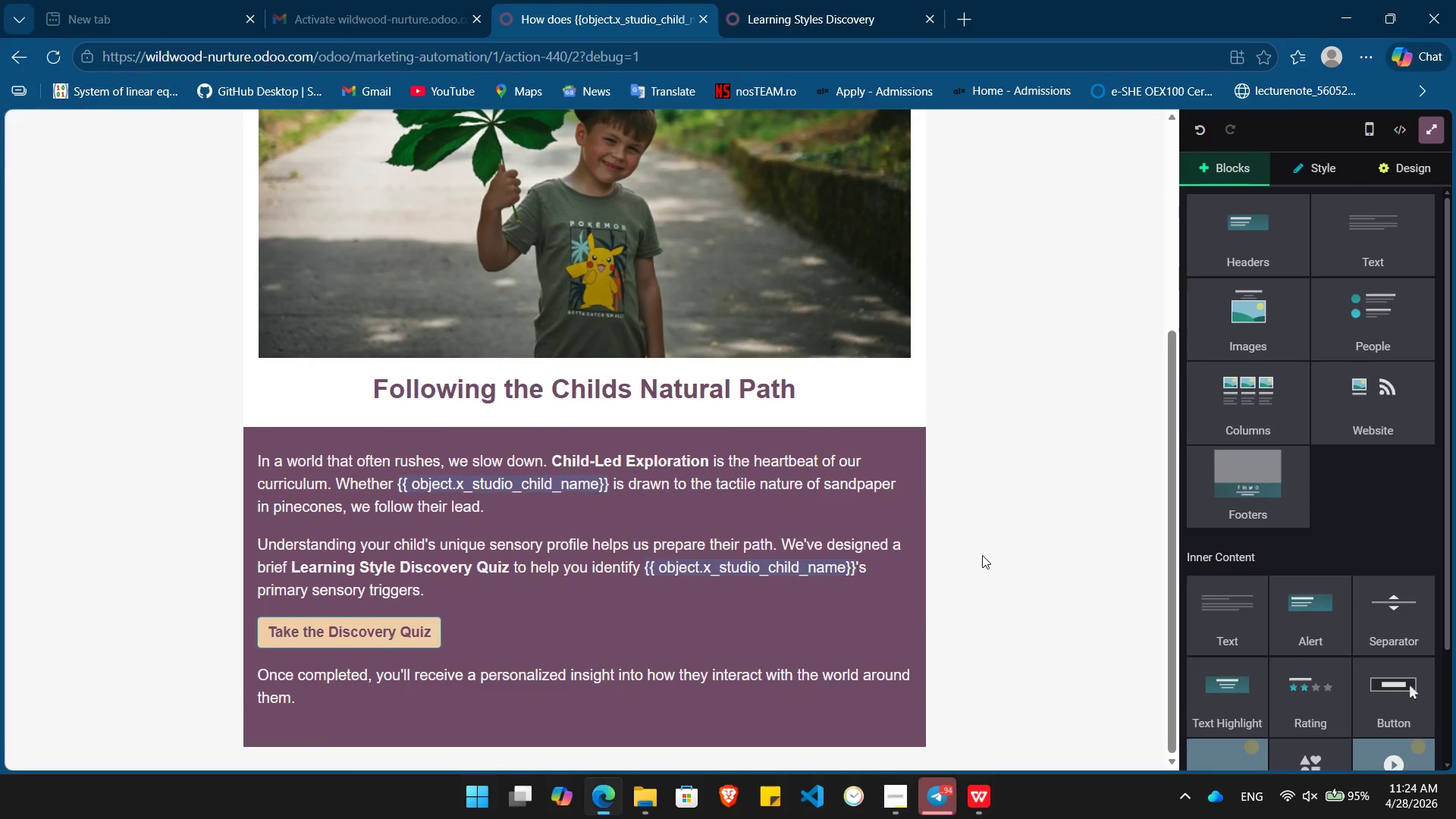 
key(PrintScreen)
 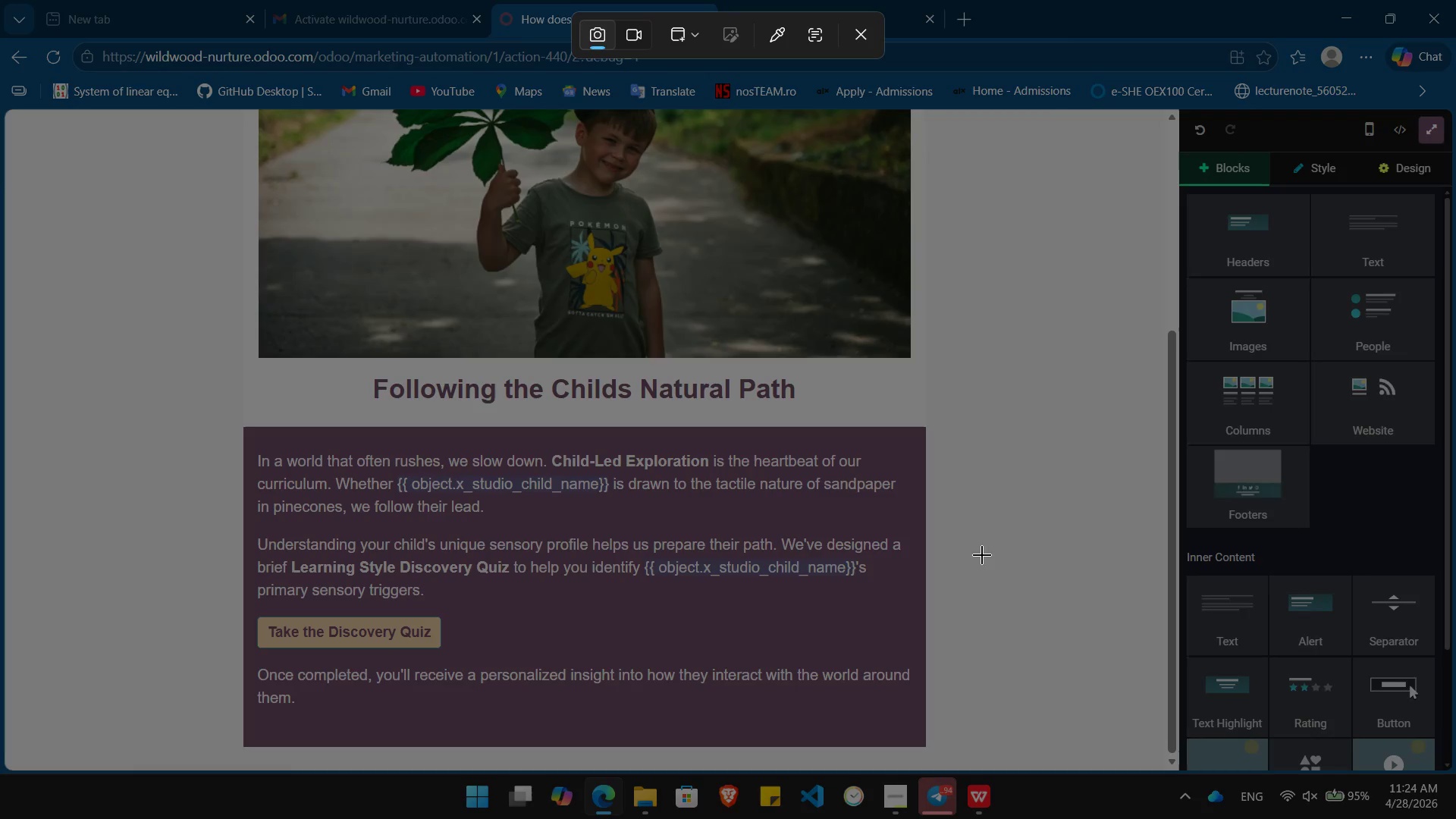 
left_click([982, 555])
 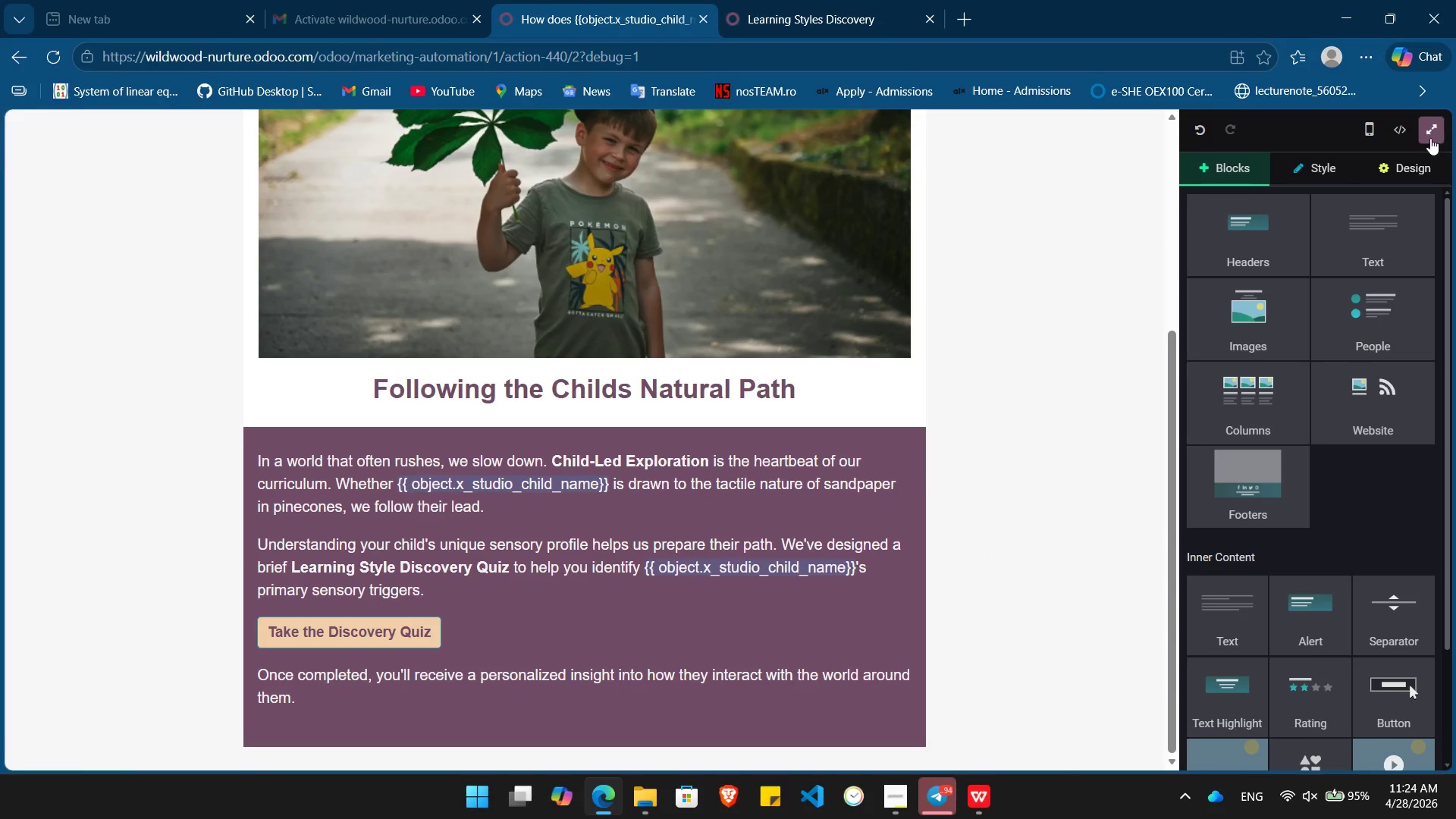 
left_click([1430, 127])
 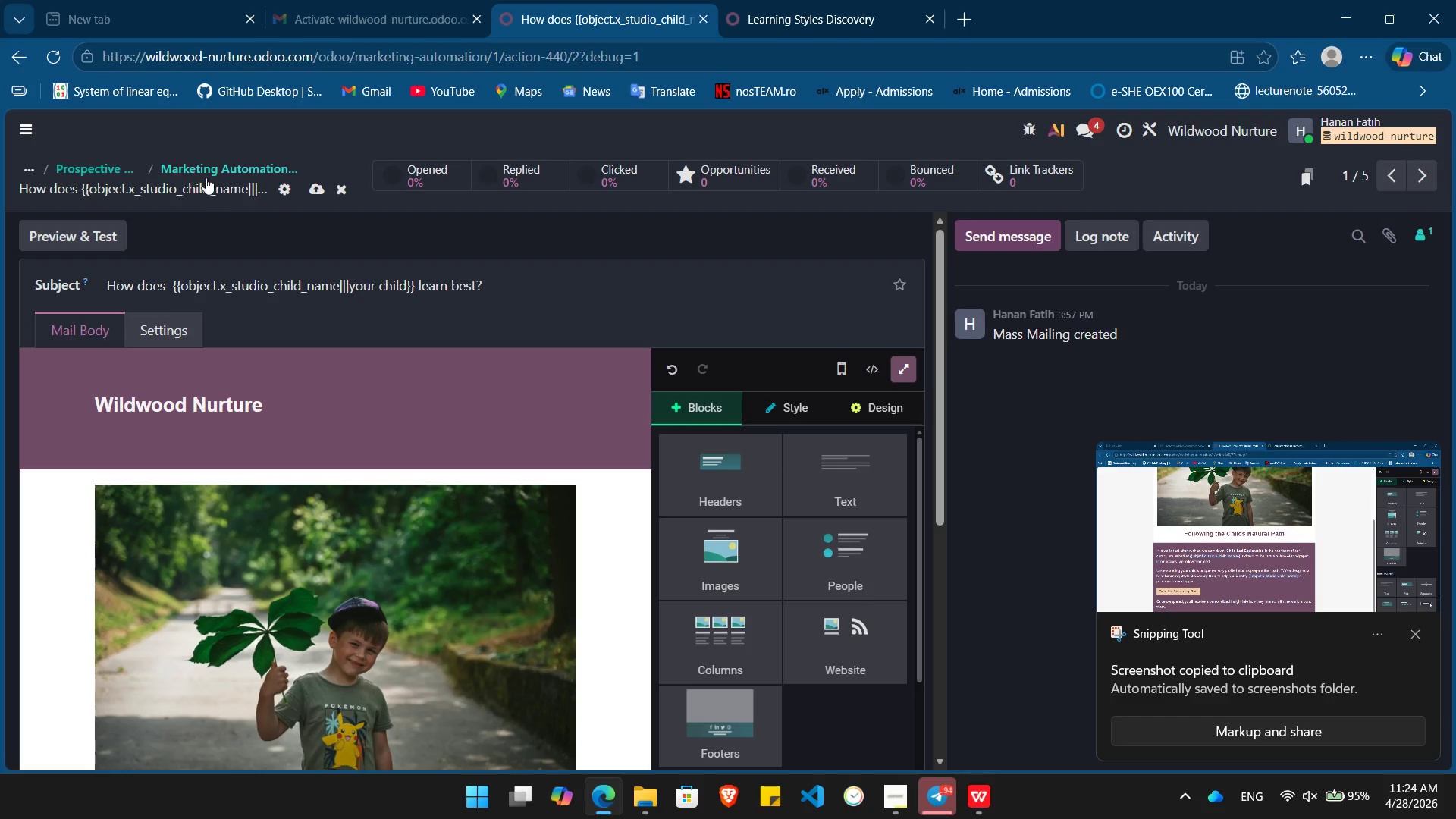 
left_click([227, 168])
 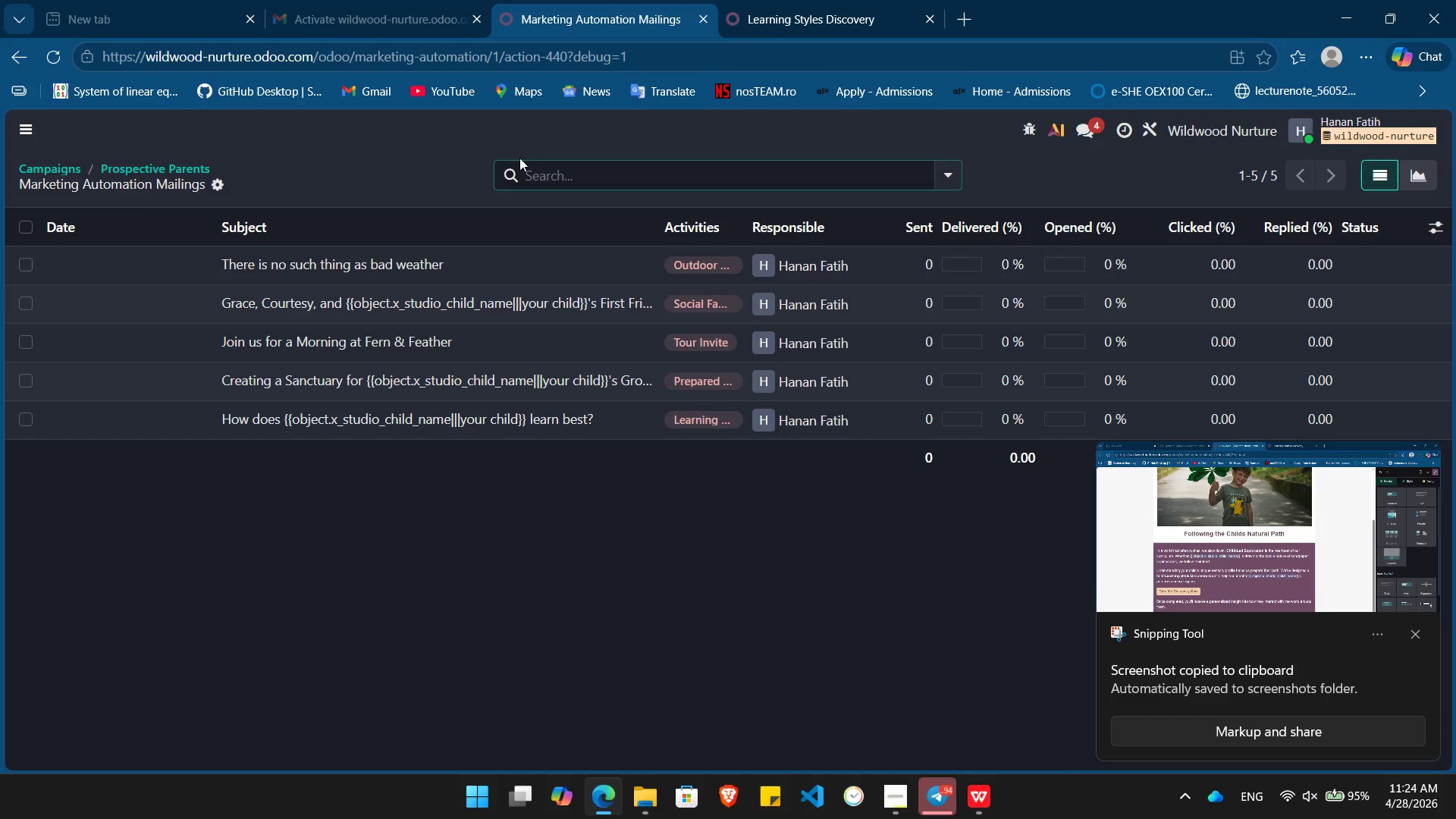 
left_click([652, 262])
 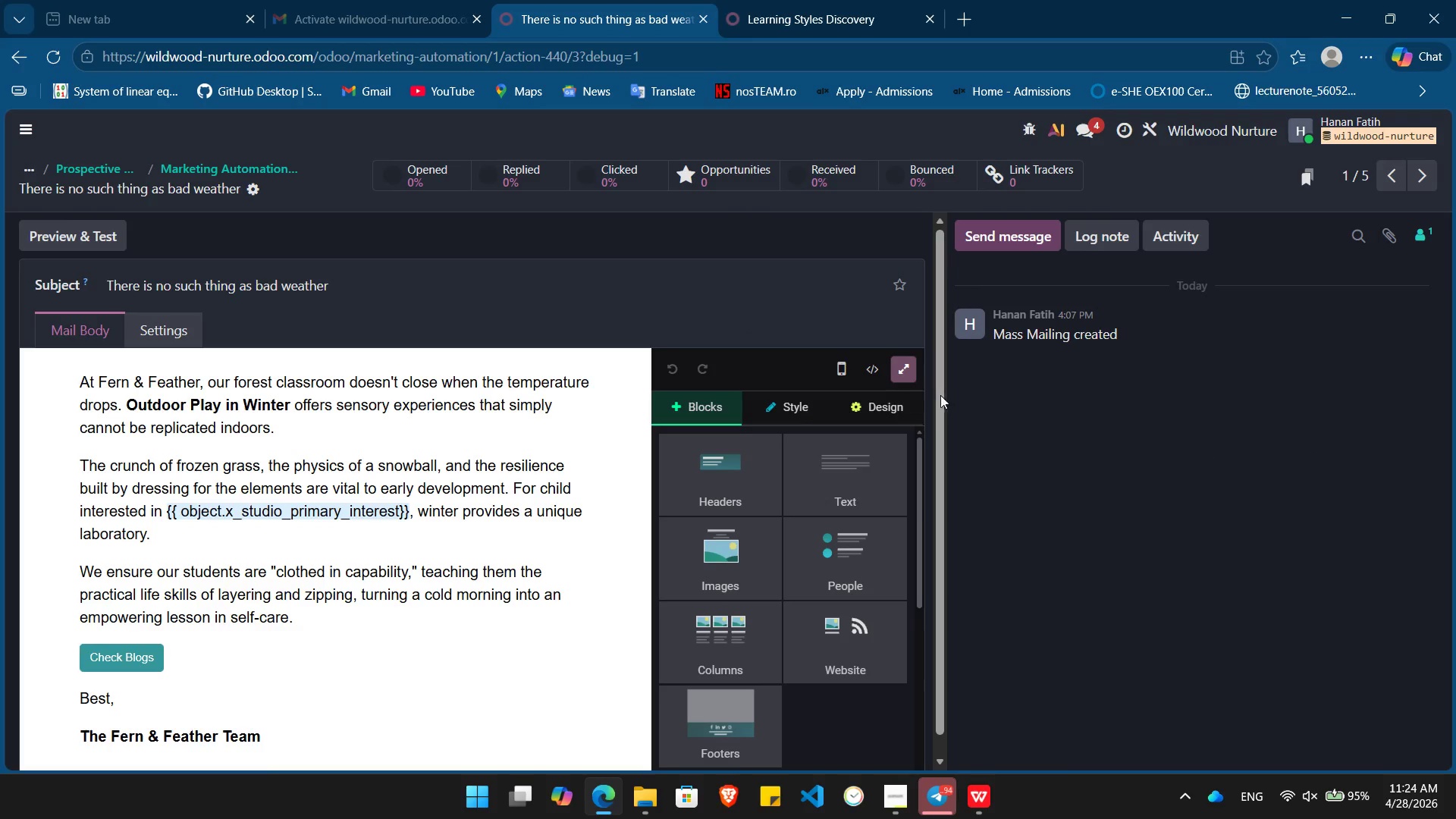 
left_click([912, 362])
 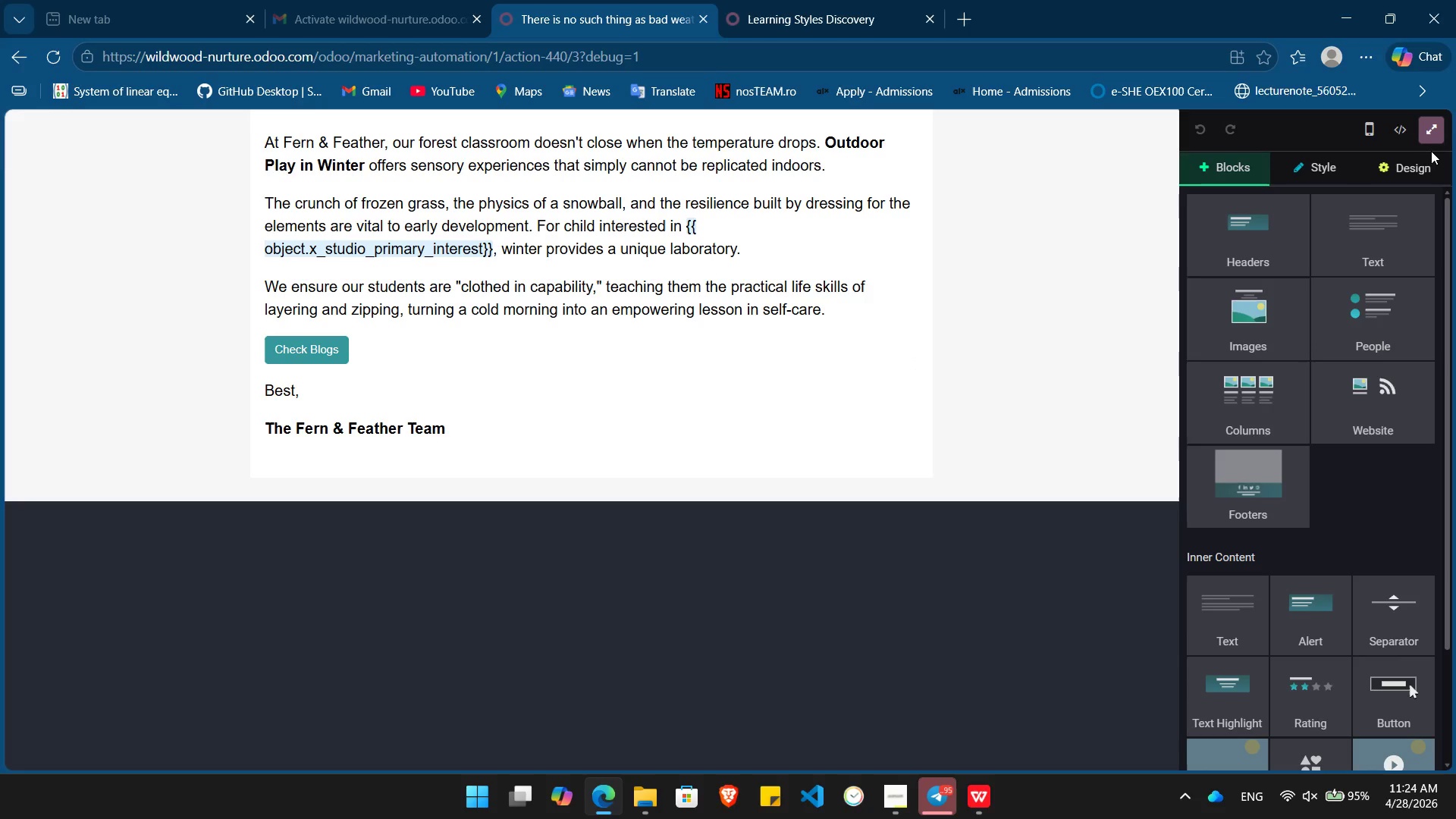 
left_click([1422, 157])
 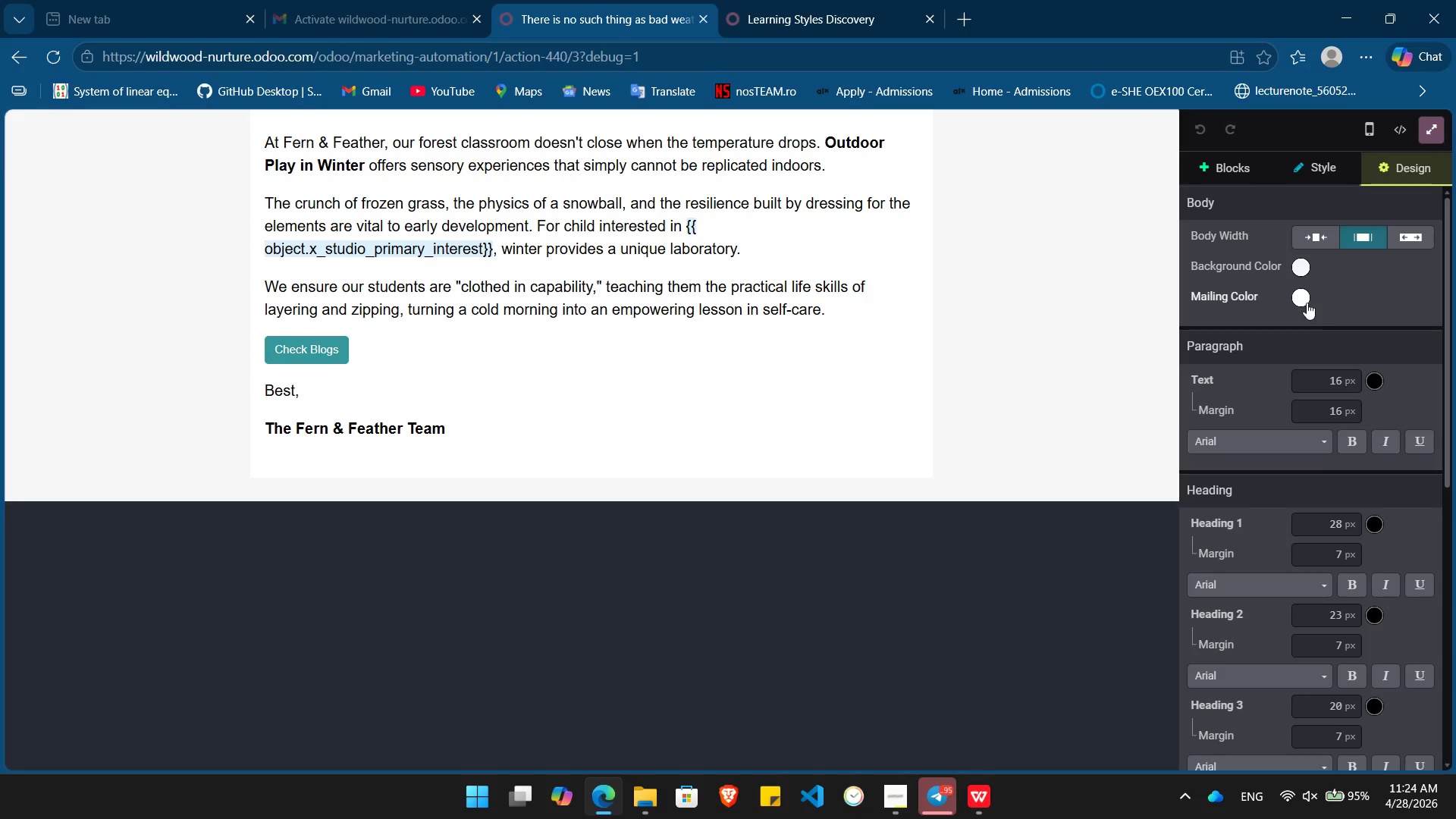 
left_click([1301, 303])
 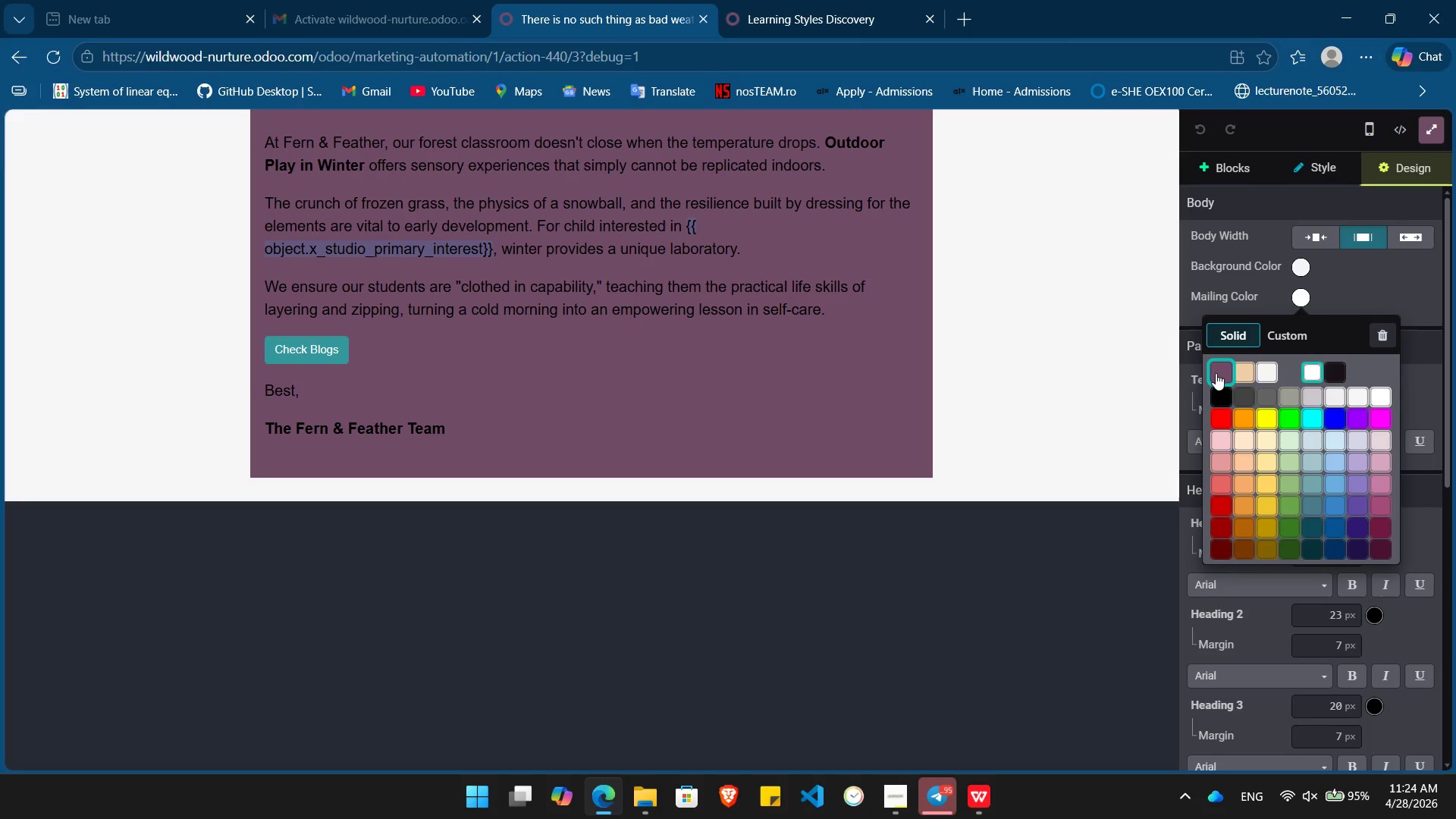 
left_click([1216, 373])
 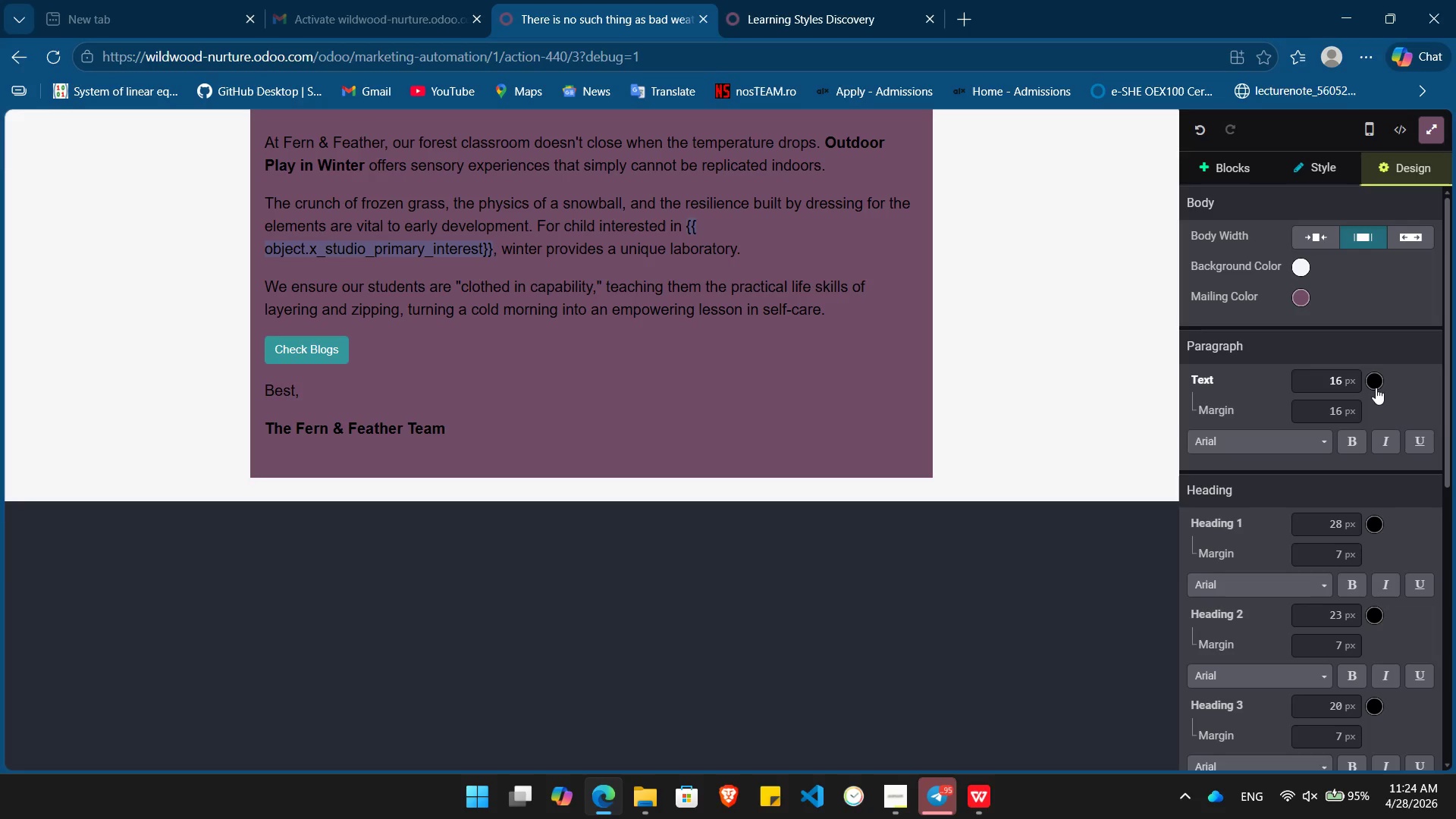 
left_click([1373, 385])
 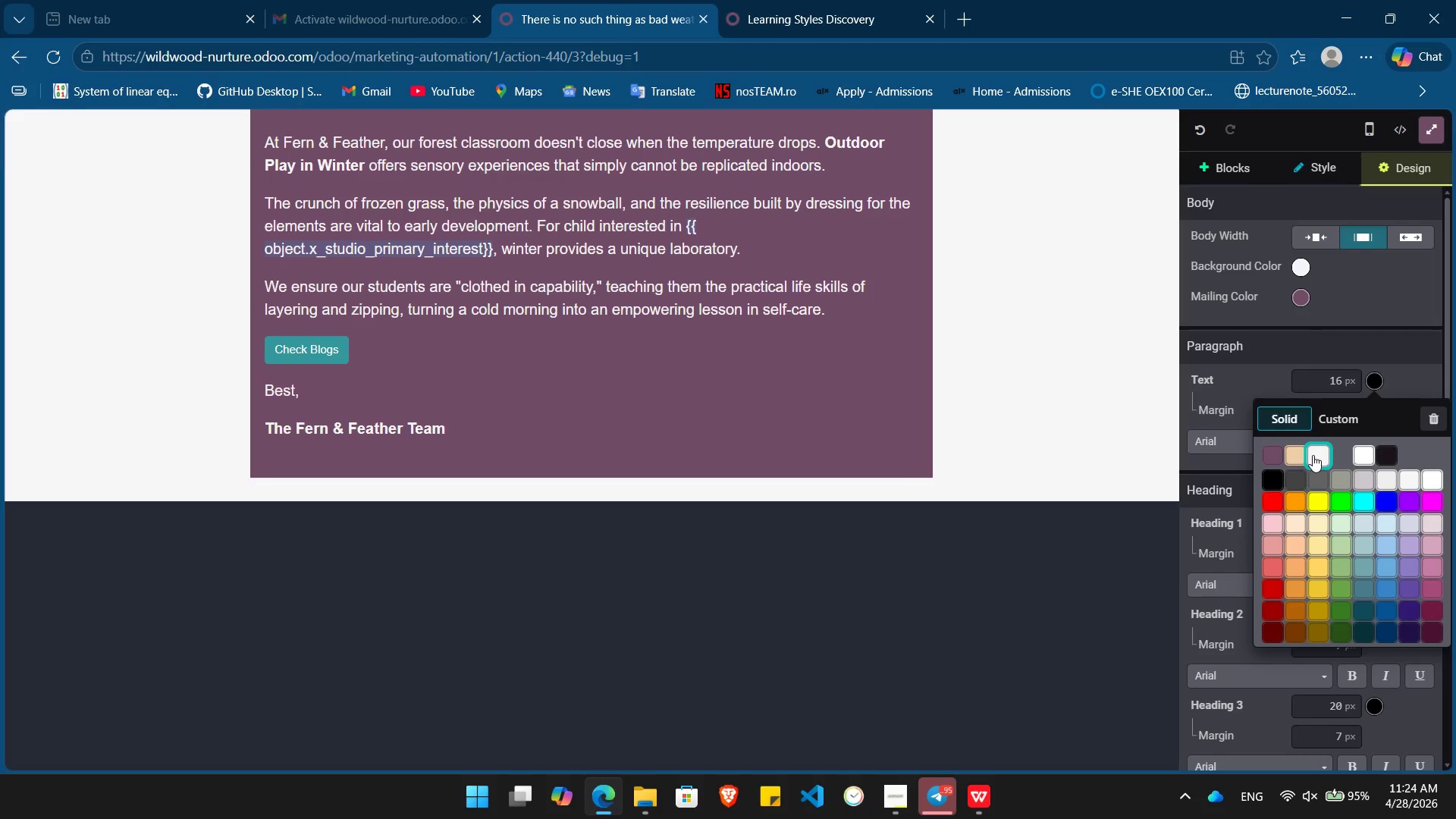 
left_click([1313, 455])
 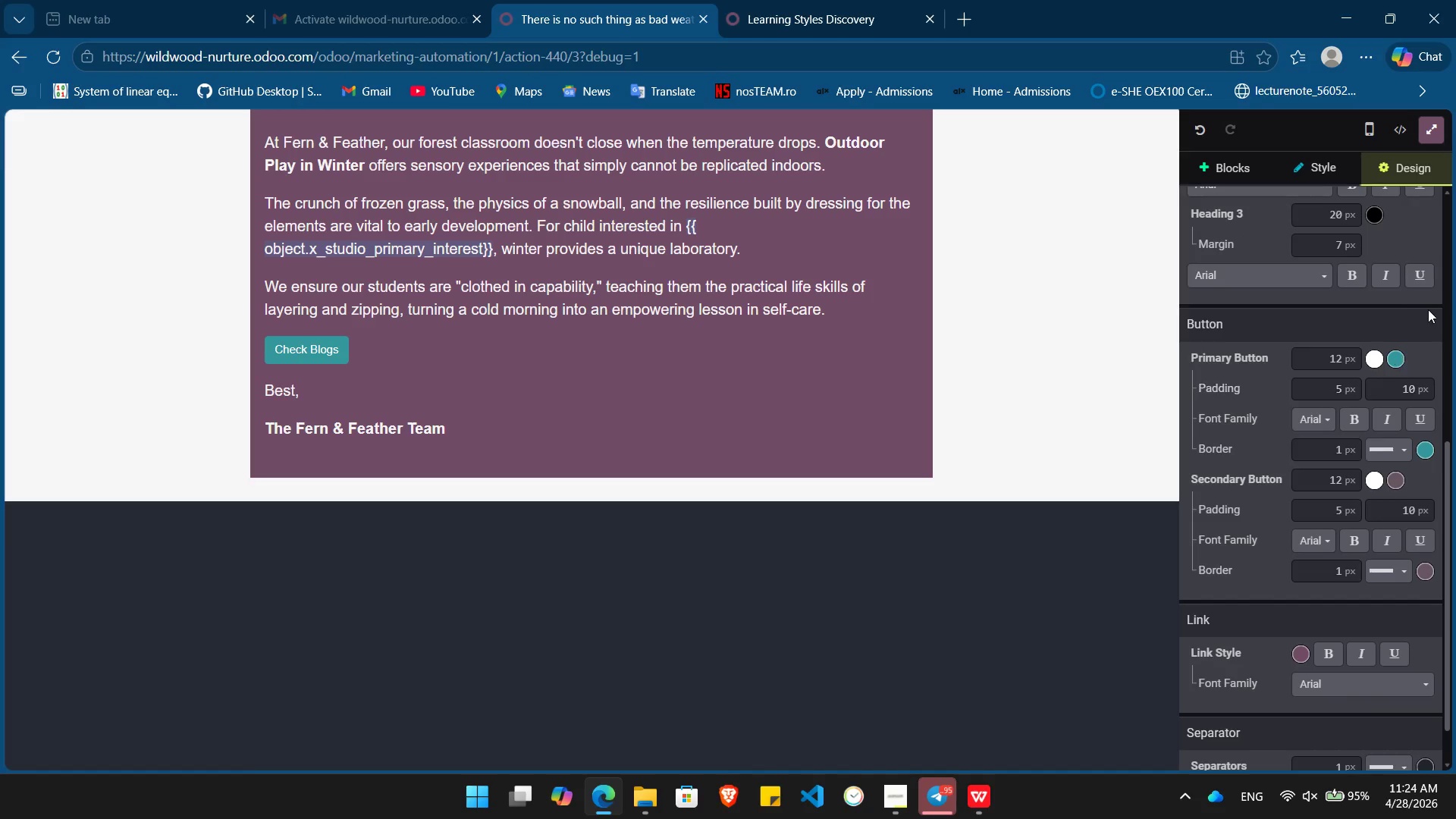 
left_click([1378, 357])
 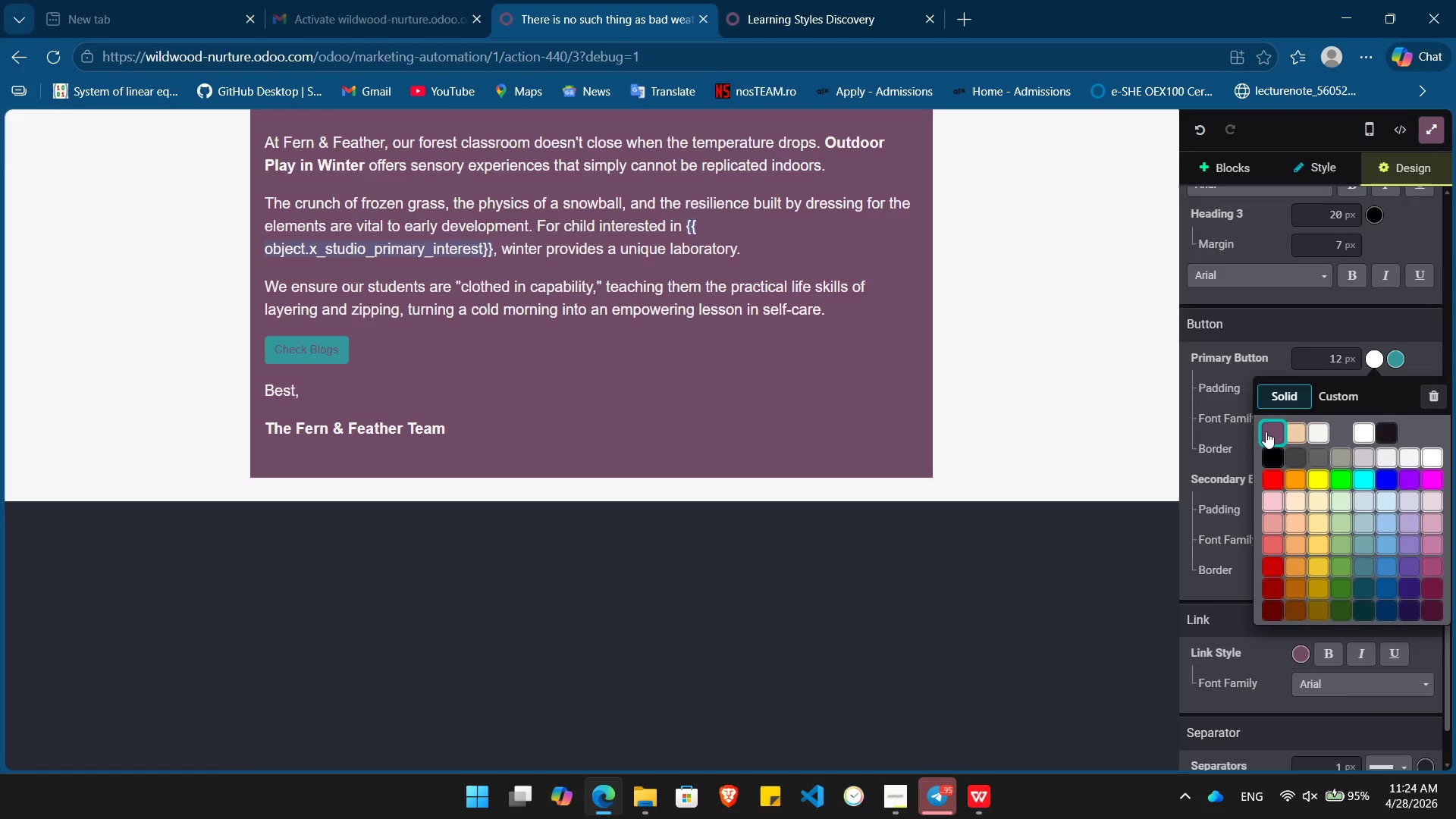 
left_click([1267, 431])
 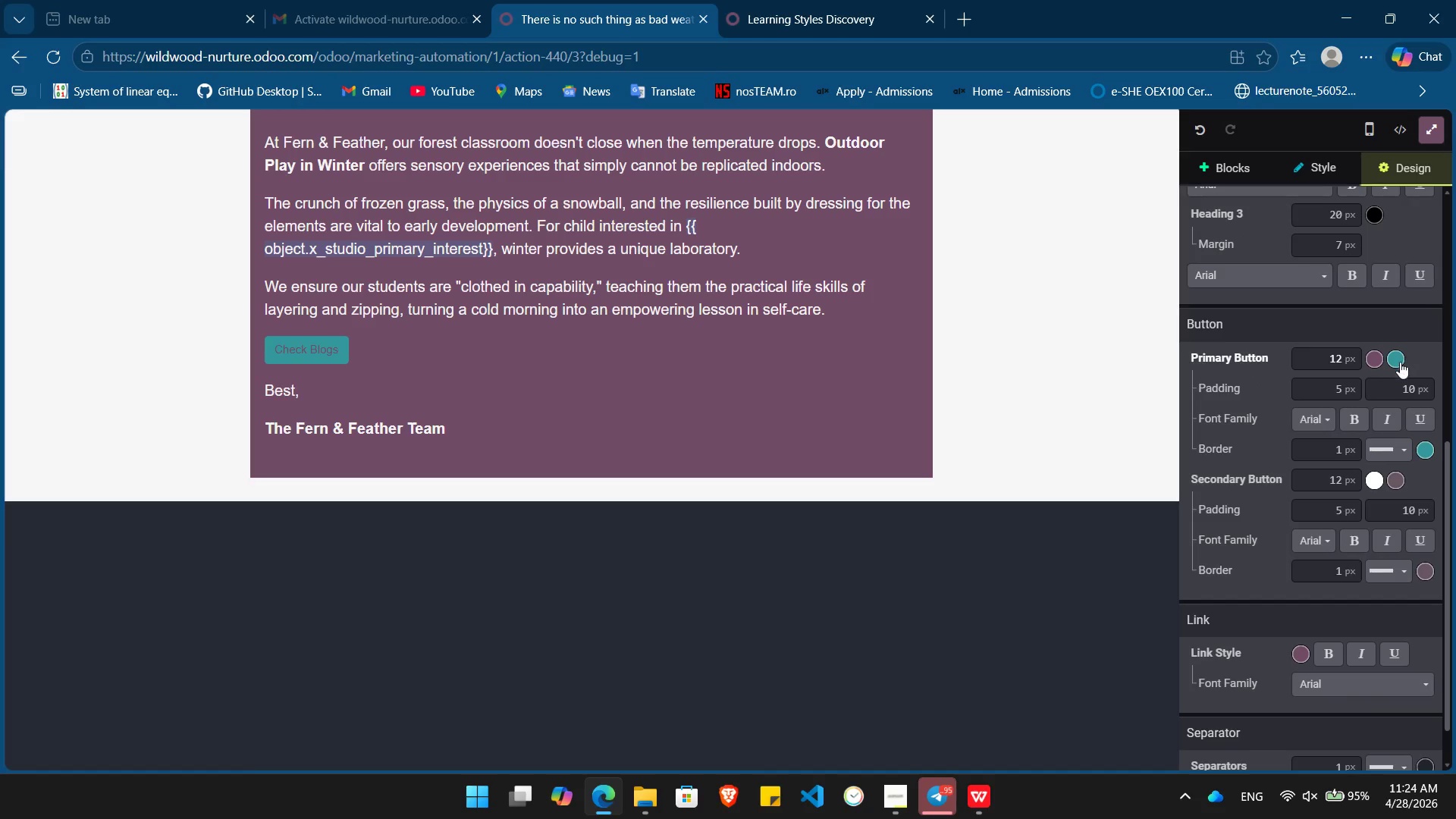 
left_click([1398, 363])
 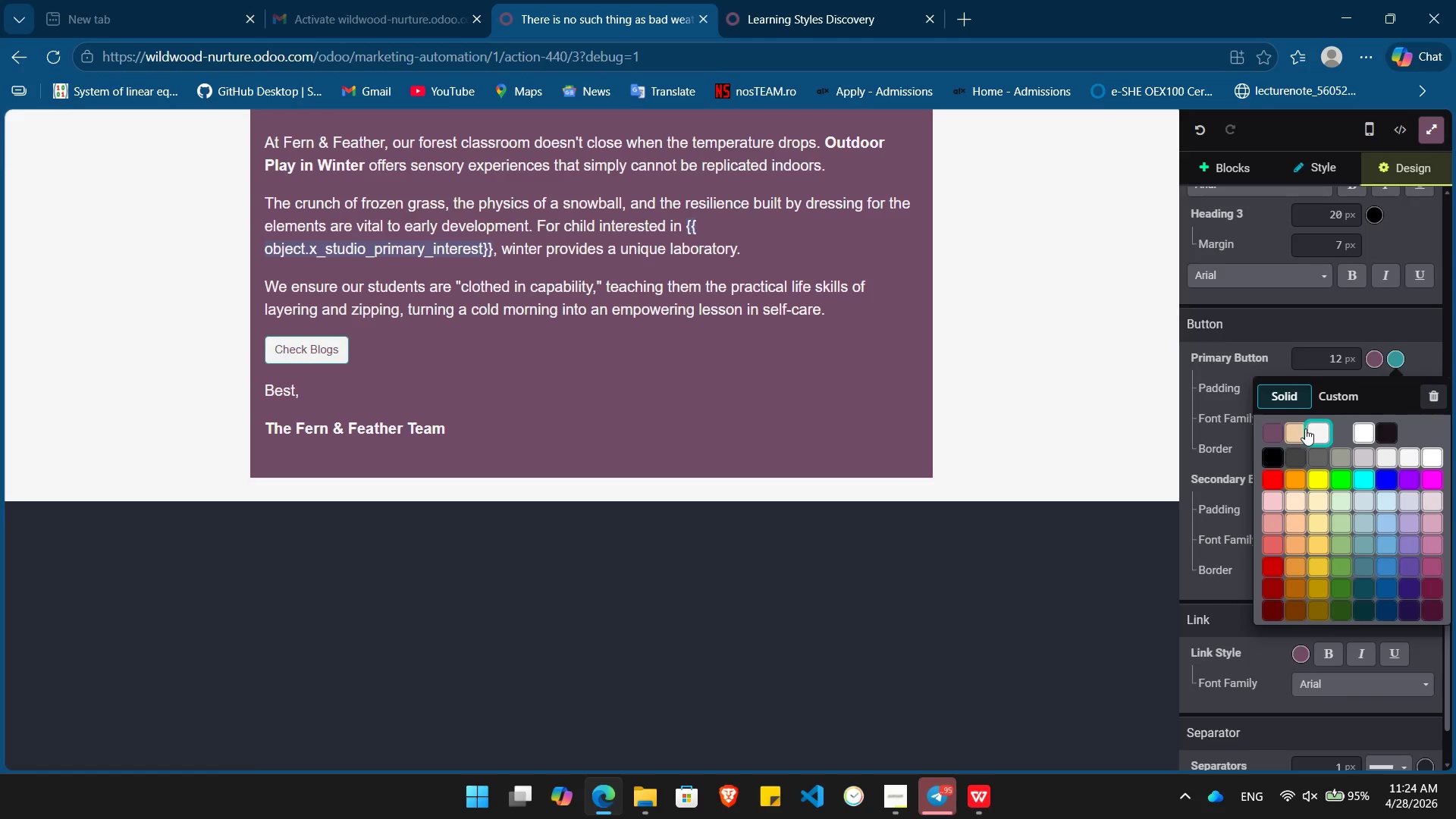 
left_click([1301, 432])
 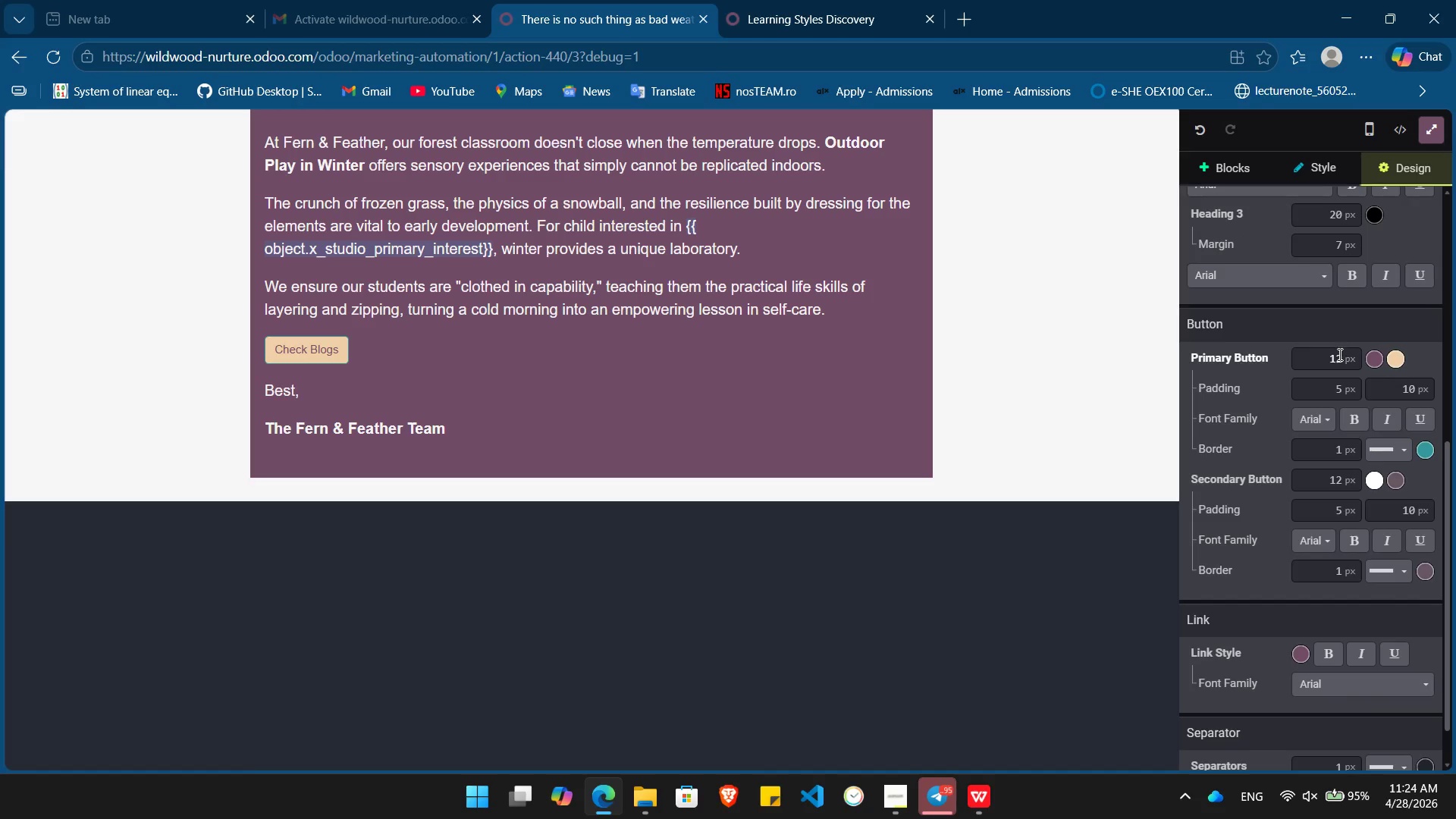 
left_click([1340, 356])
 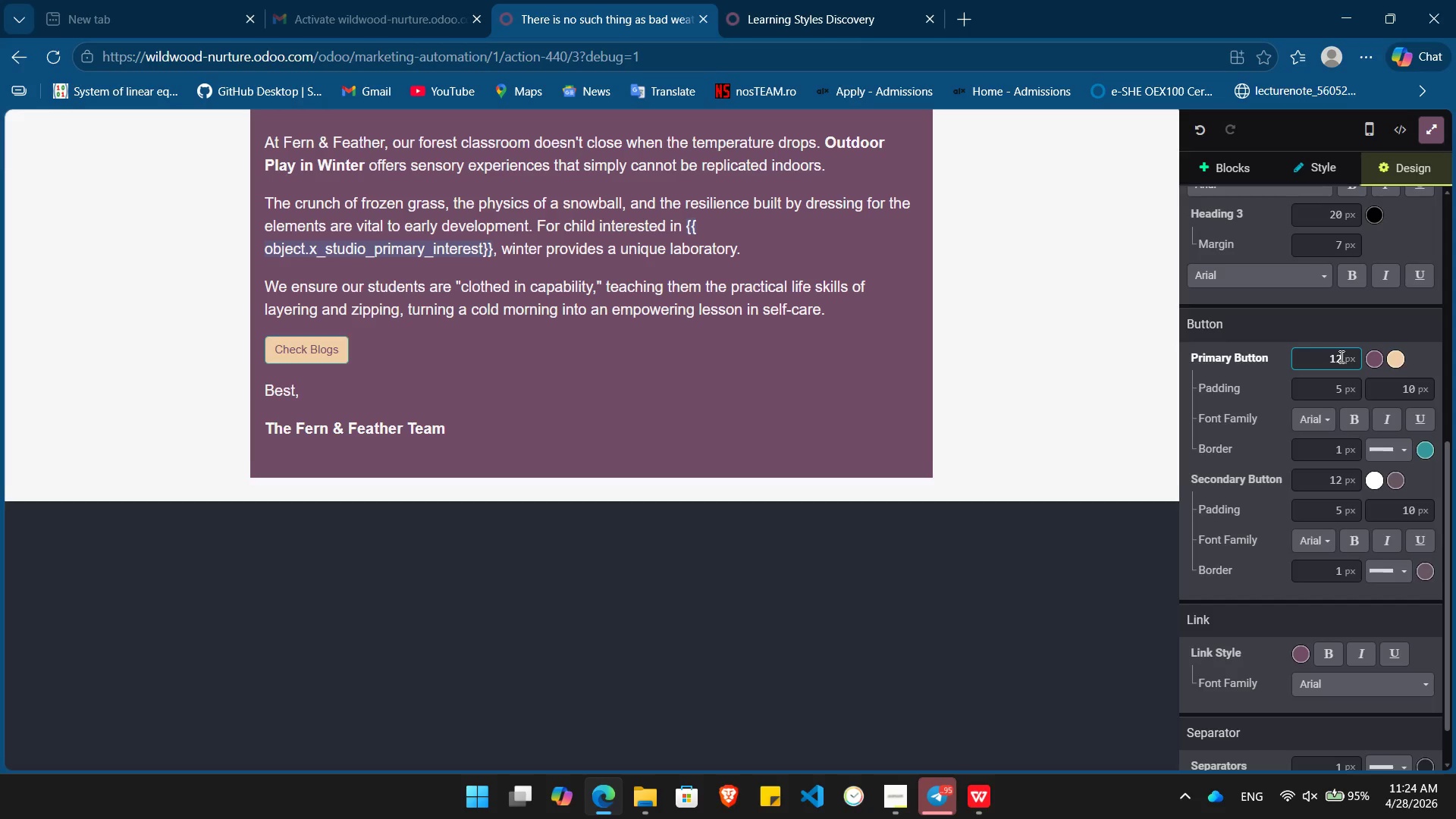 
key(Backspace)
 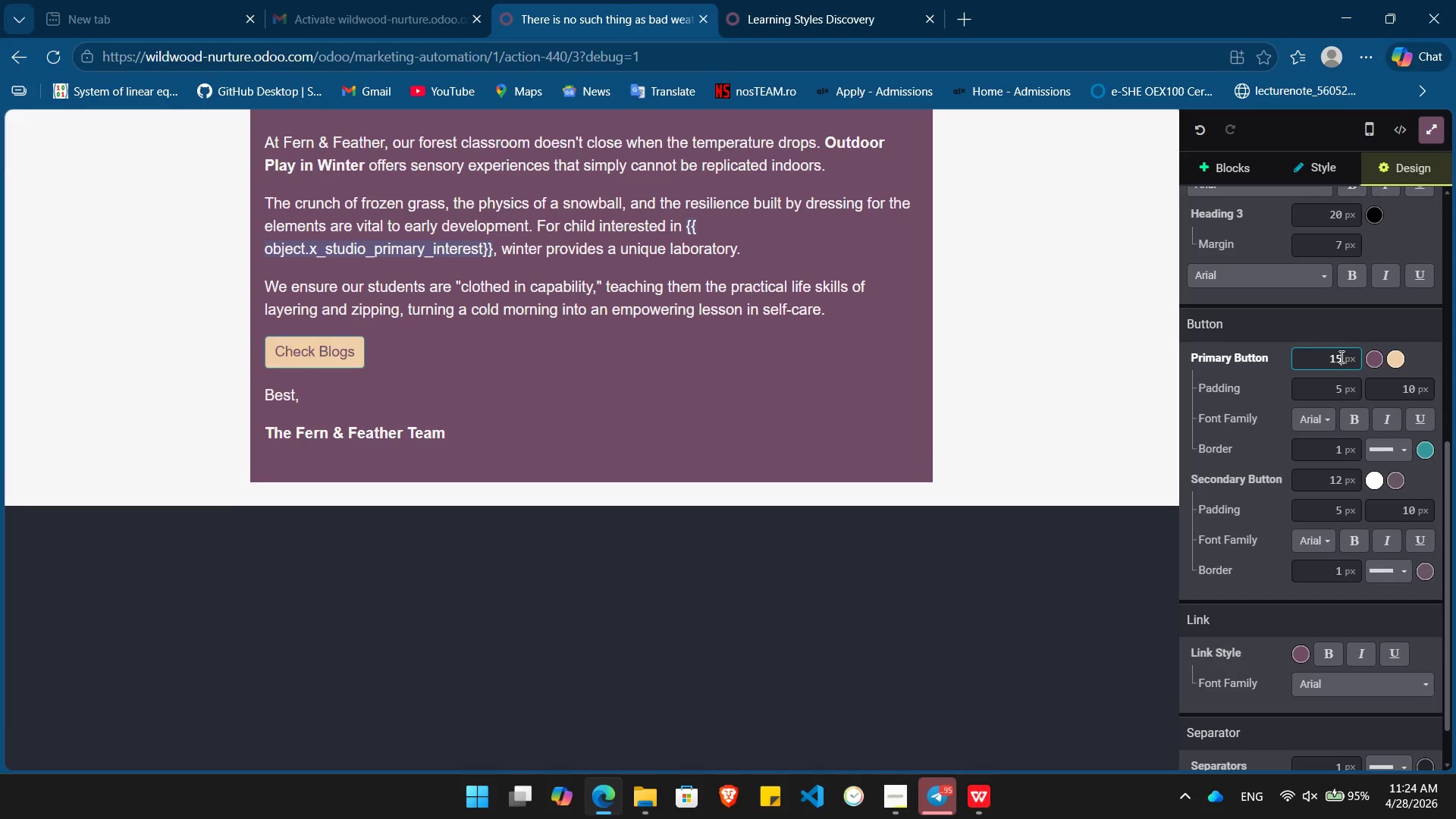 
key(Numpad5)
 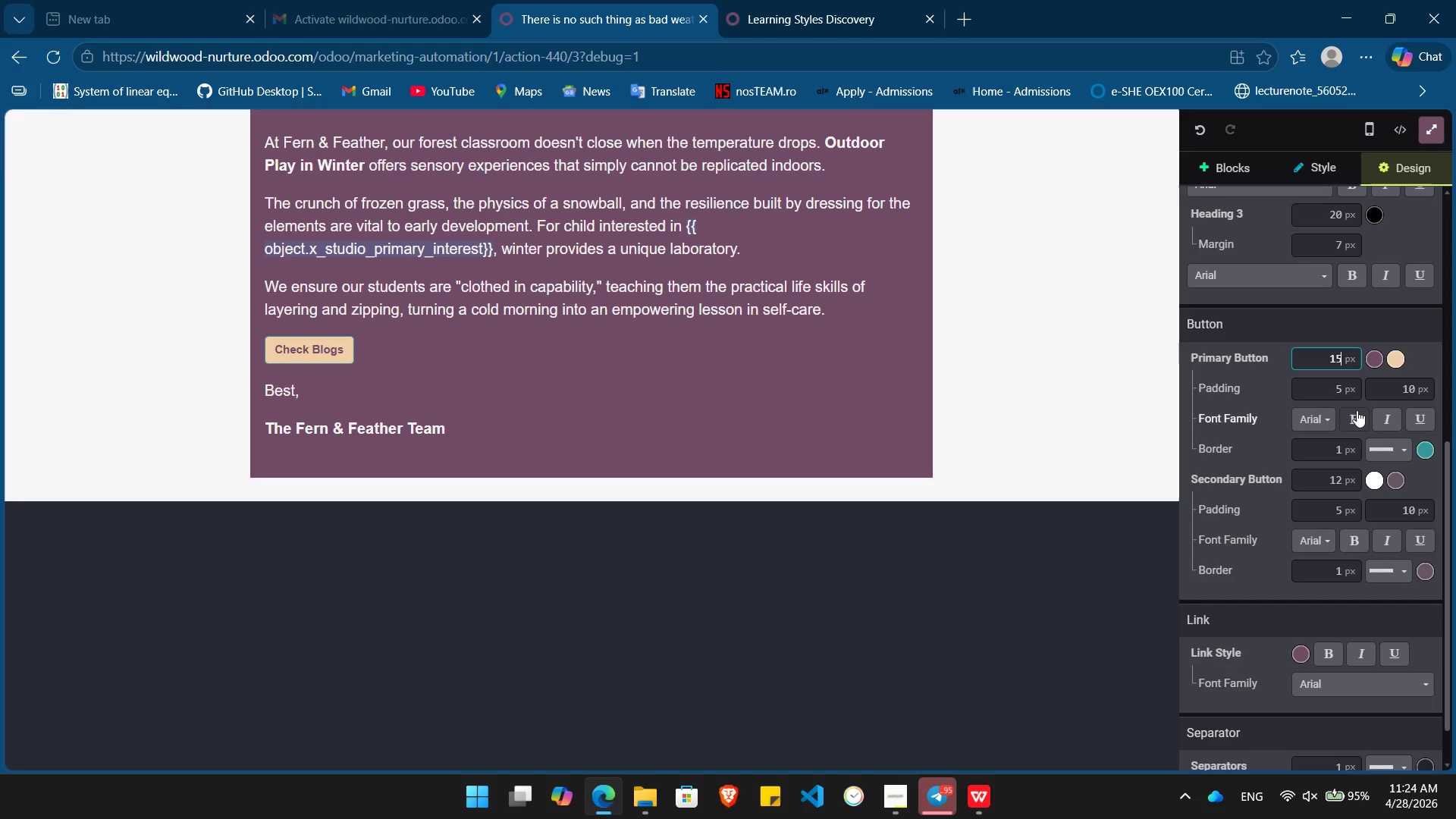 
left_click([1356, 414])
 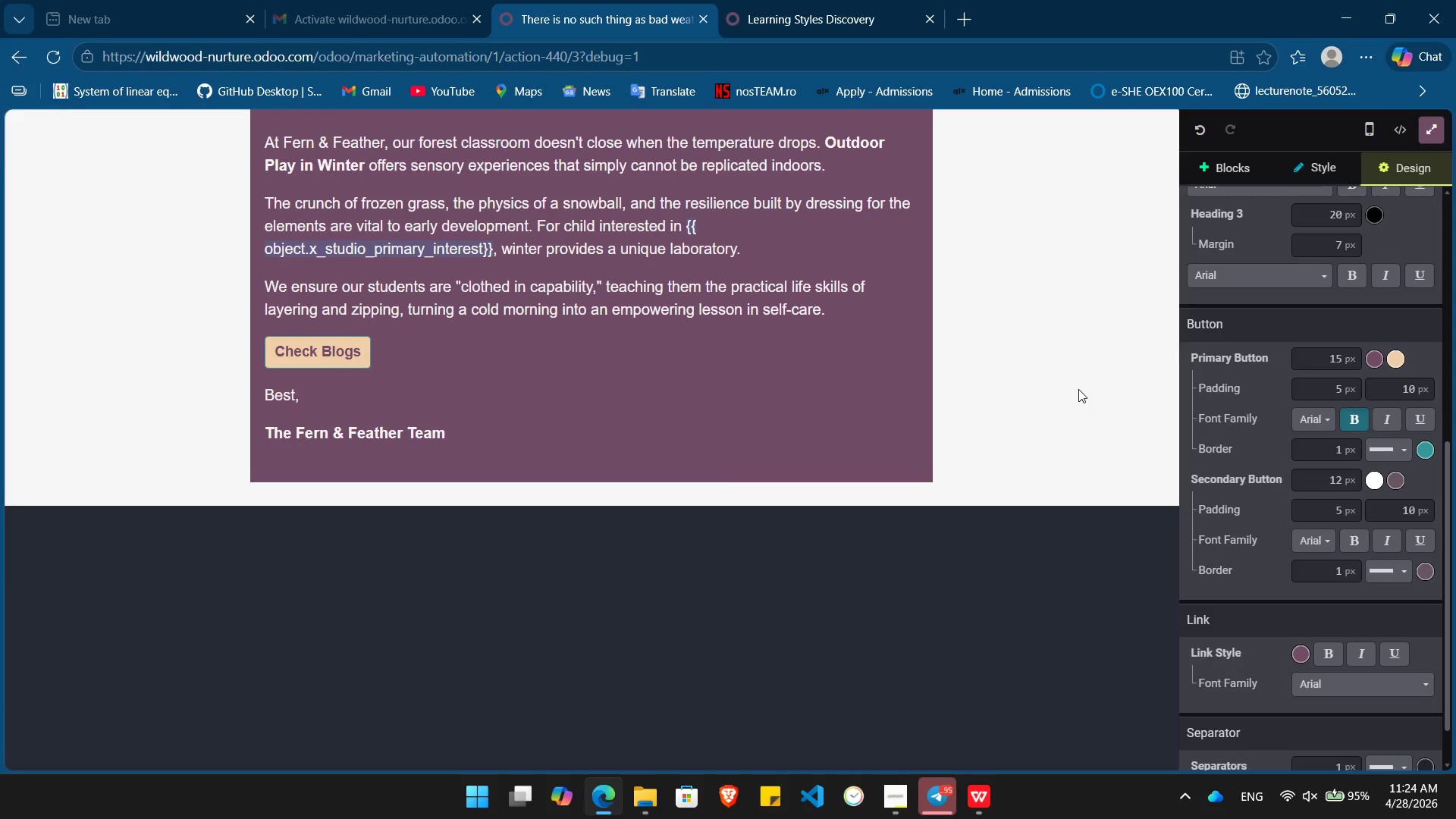 
left_click([1097, 330])
 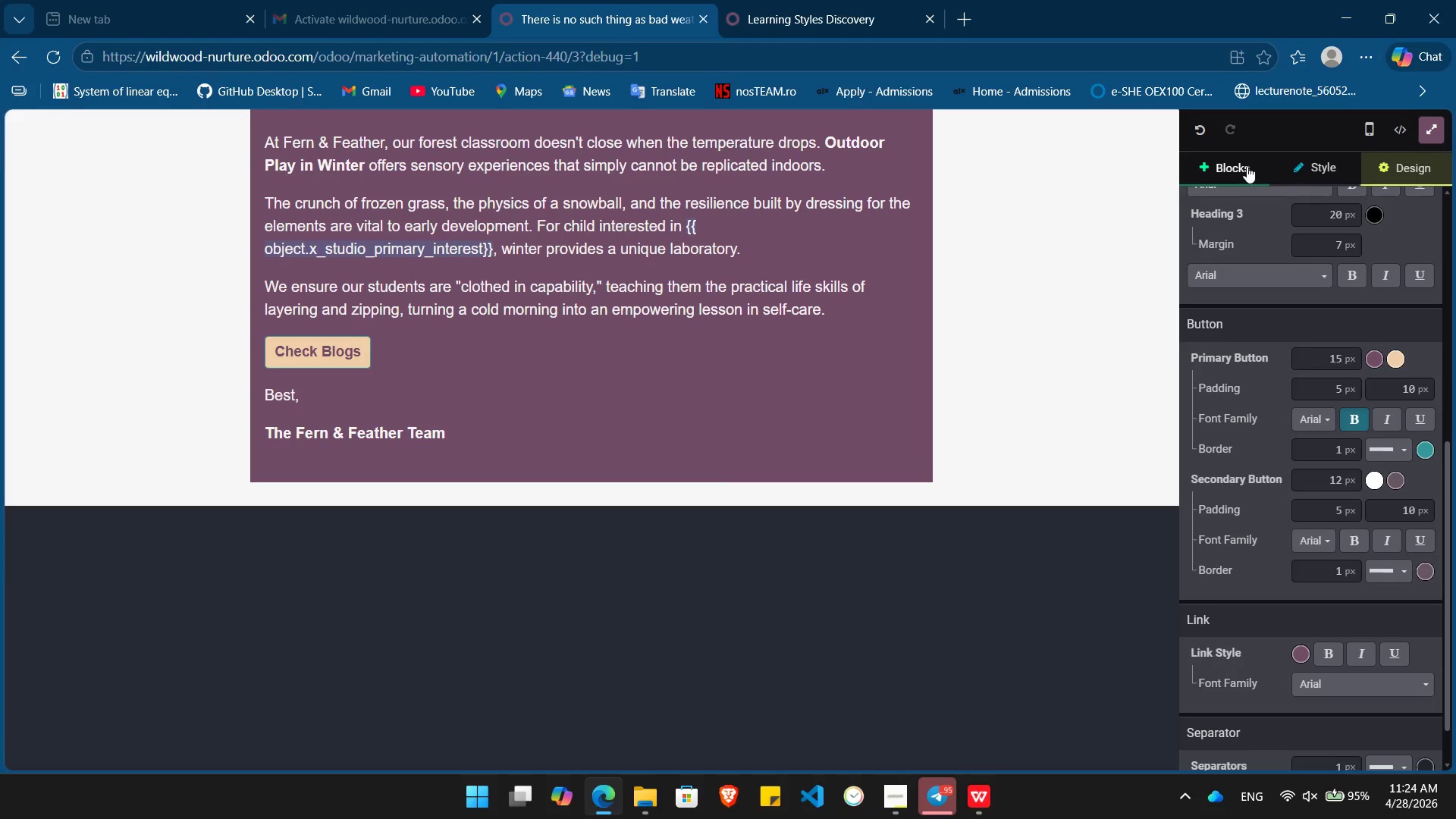 
left_click([1243, 165])
 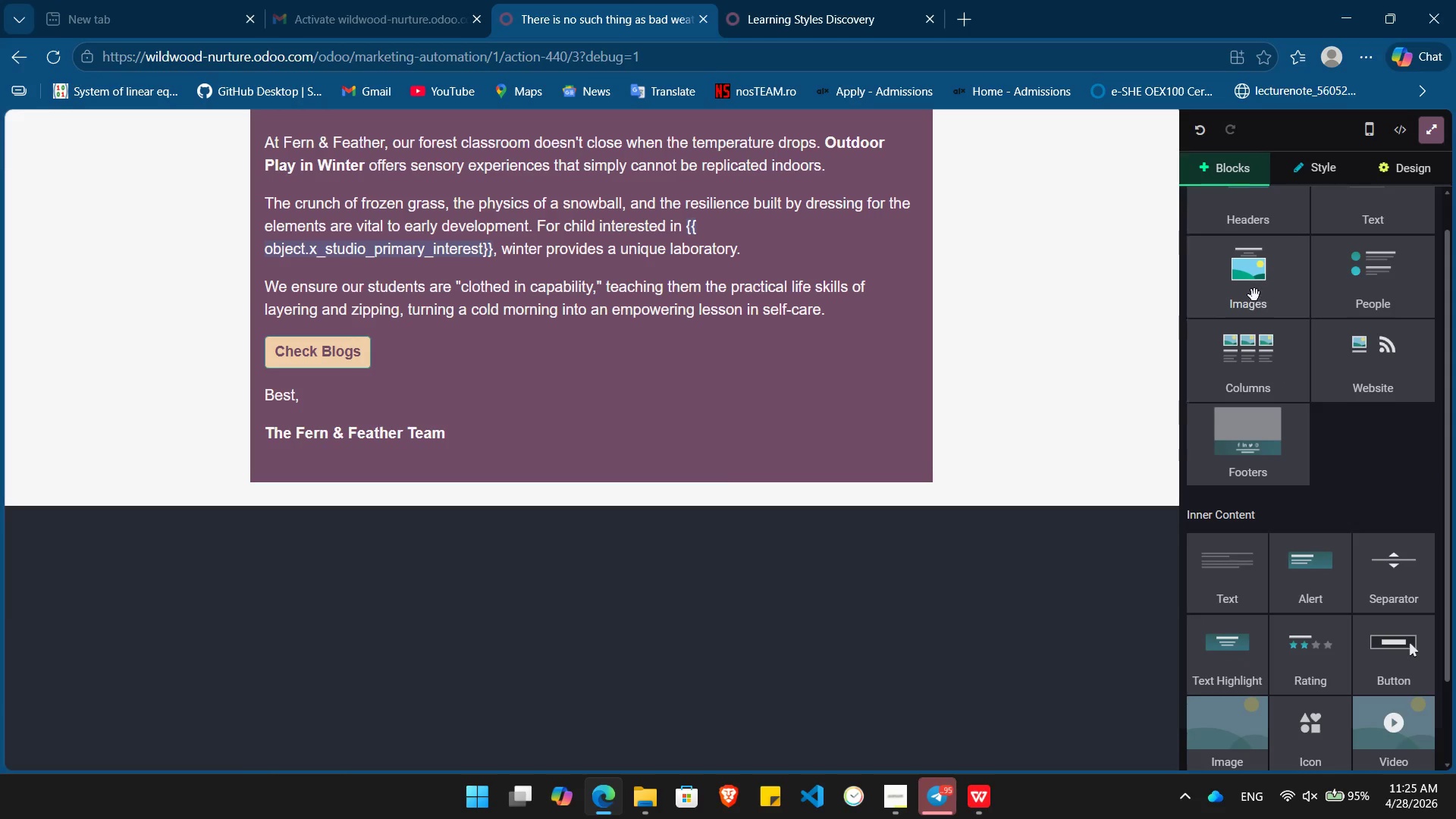 
left_click_drag(start_coordinate=[1254, 294], to_coordinate=[531, 101])
 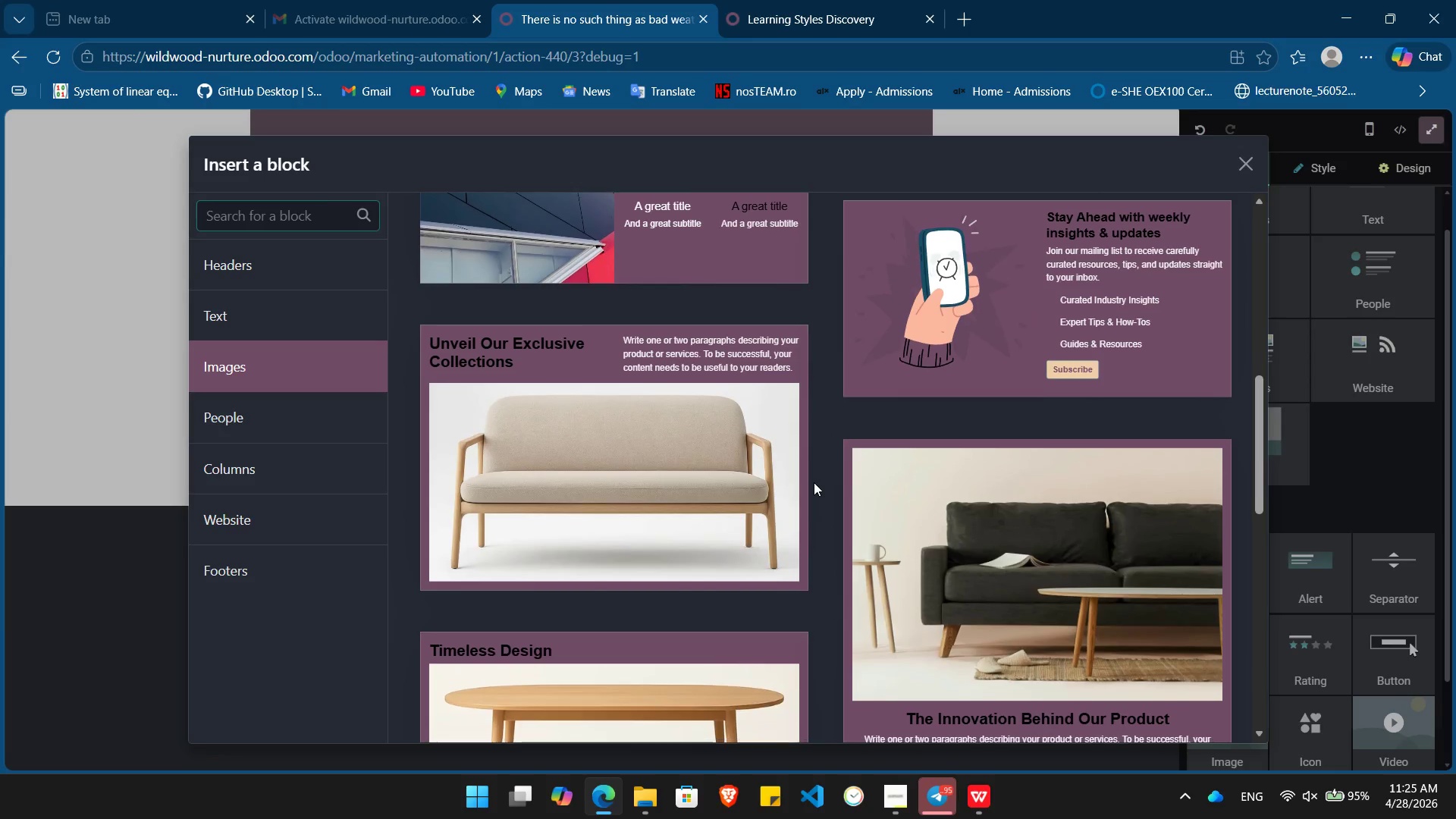 
left_click([1006, 561])
 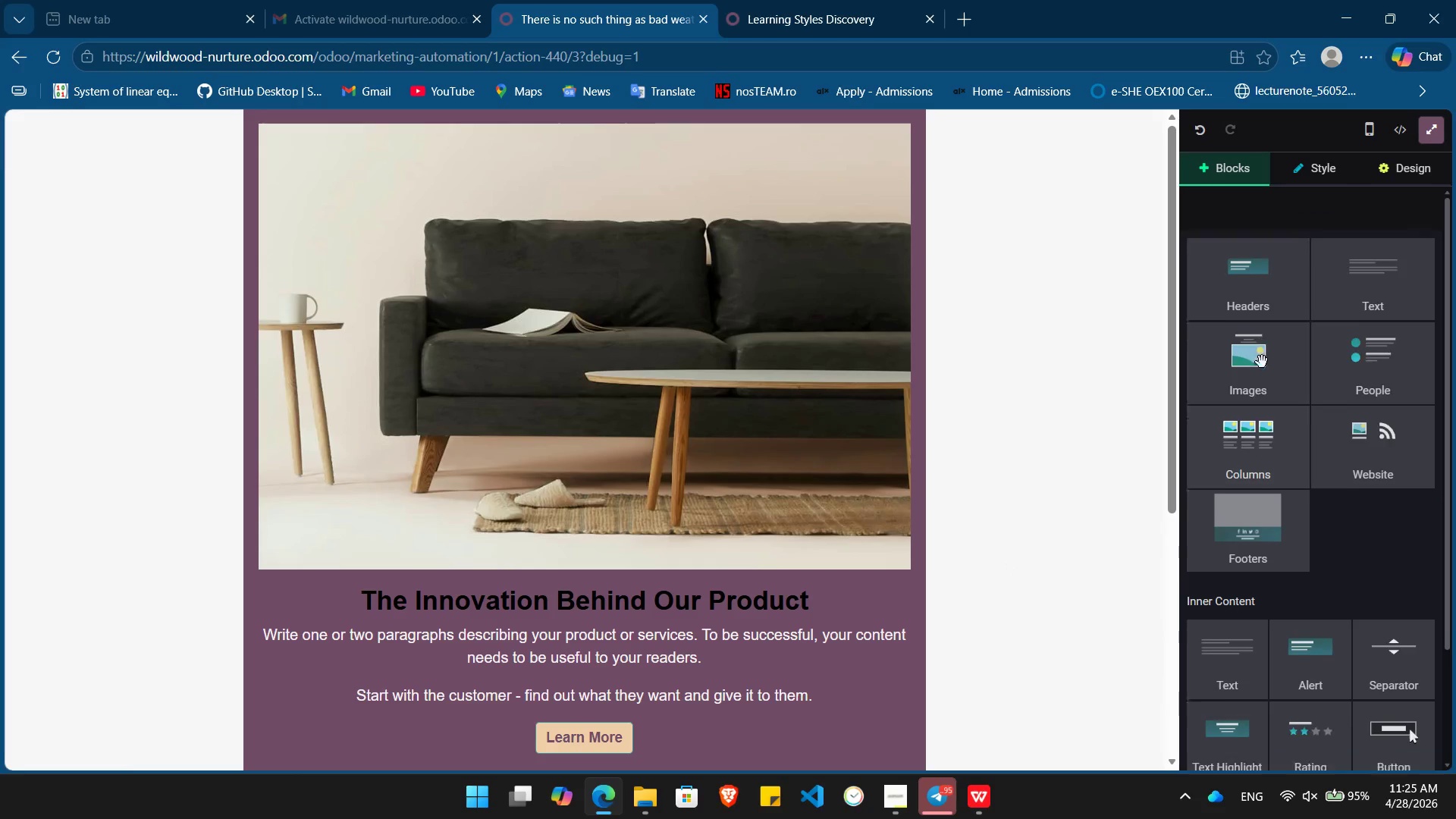 
left_click_drag(start_coordinate=[1256, 259], to_coordinate=[632, 58])
 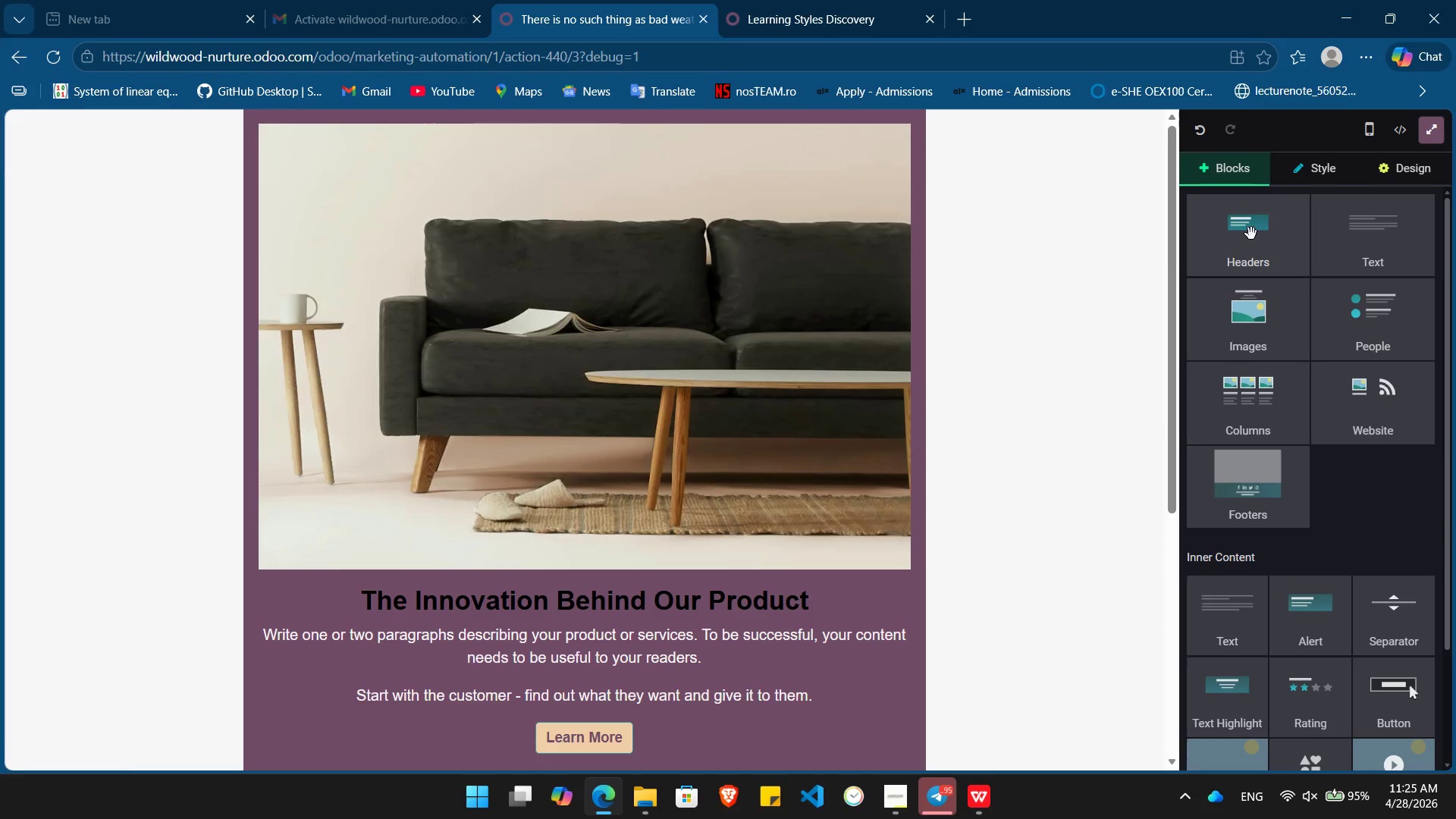 
left_click_drag(start_coordinate=[1245, 234], to_coordinate=[596, 139])
 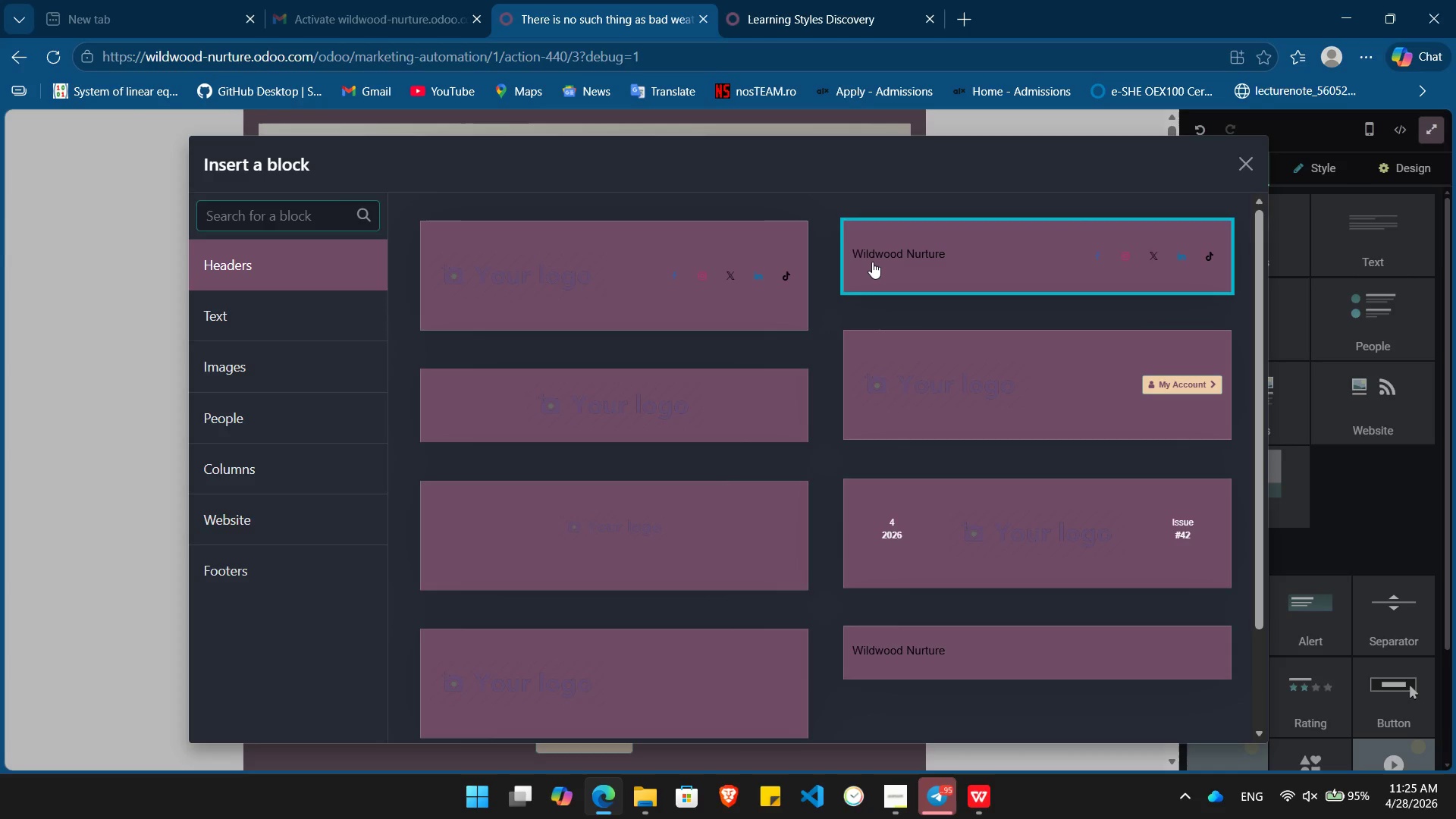 
left_click([873, 262])
 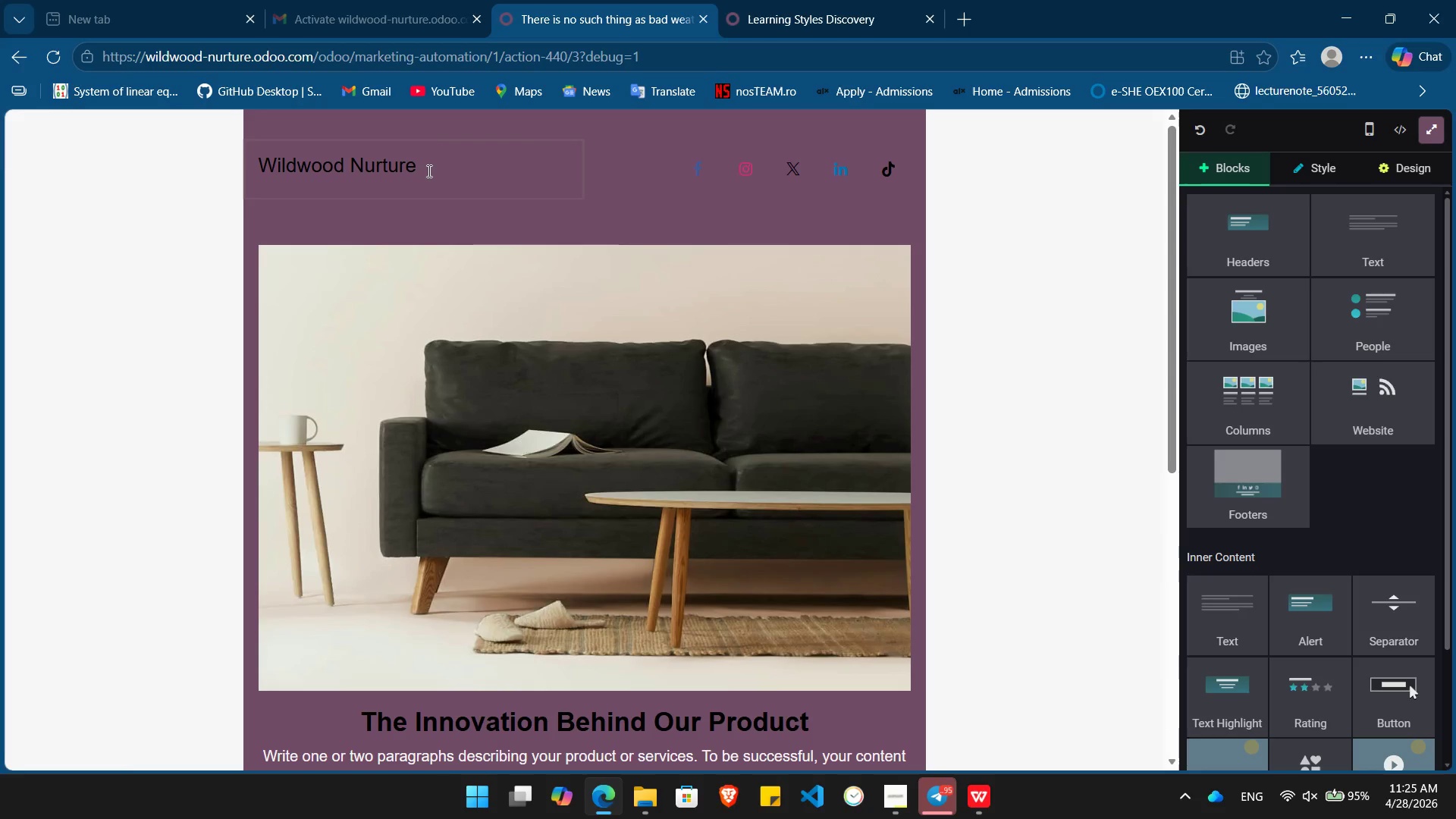 
left_click([427, 171])
 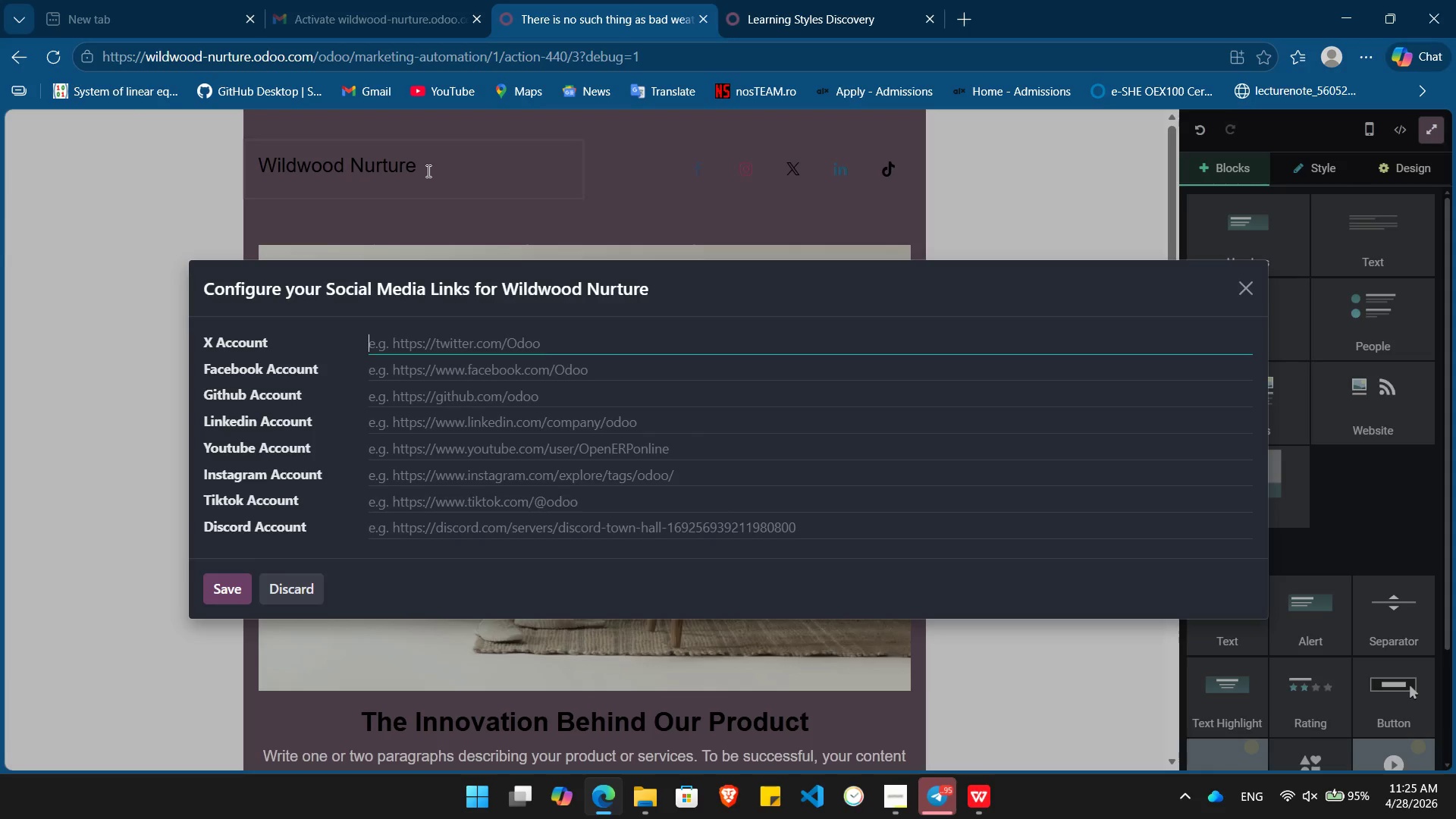 
left_click_drag(start_coordinate=[427, 171], to_coordinate=[409, 171])
 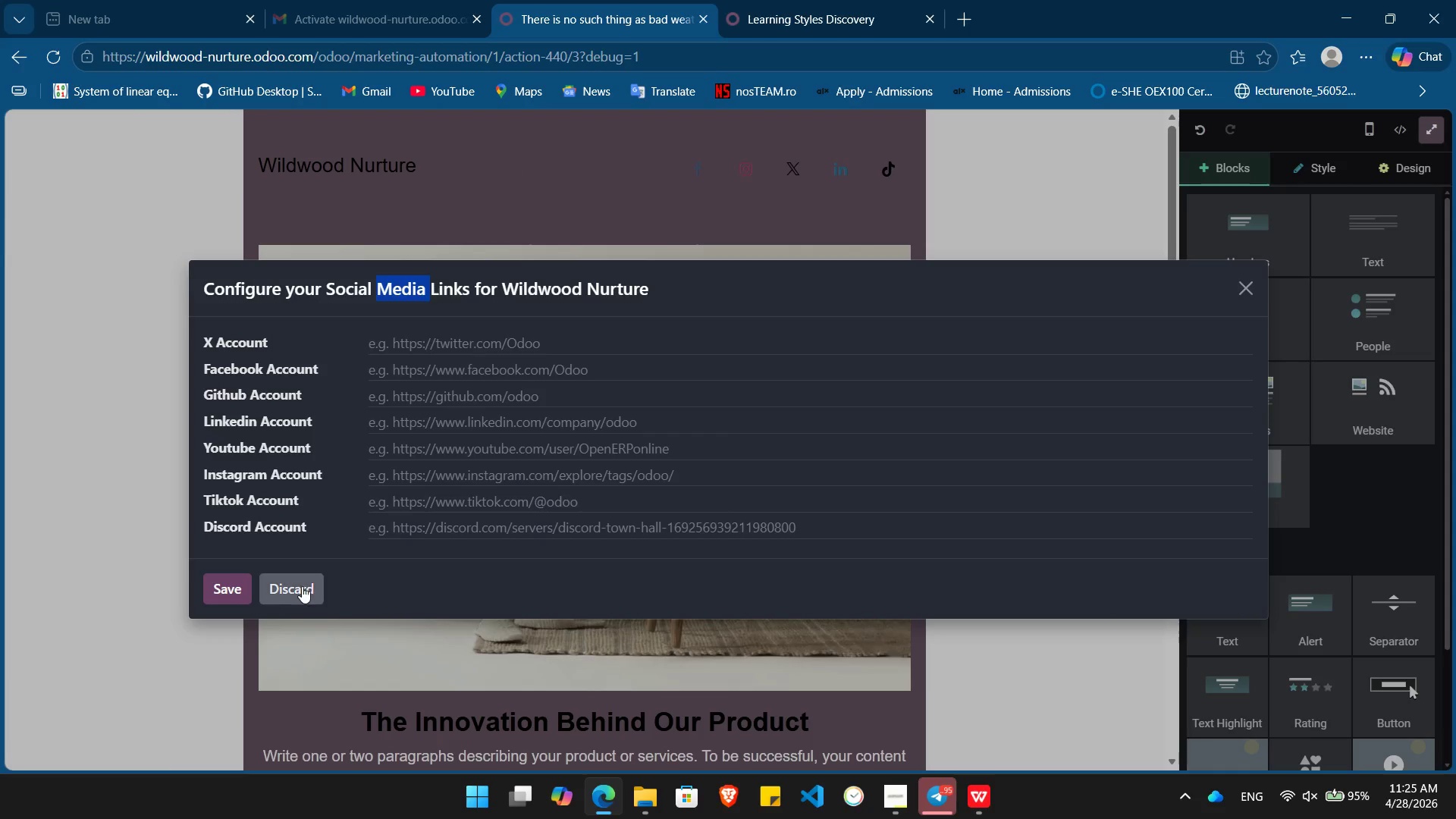 
left_click([294, 585])
 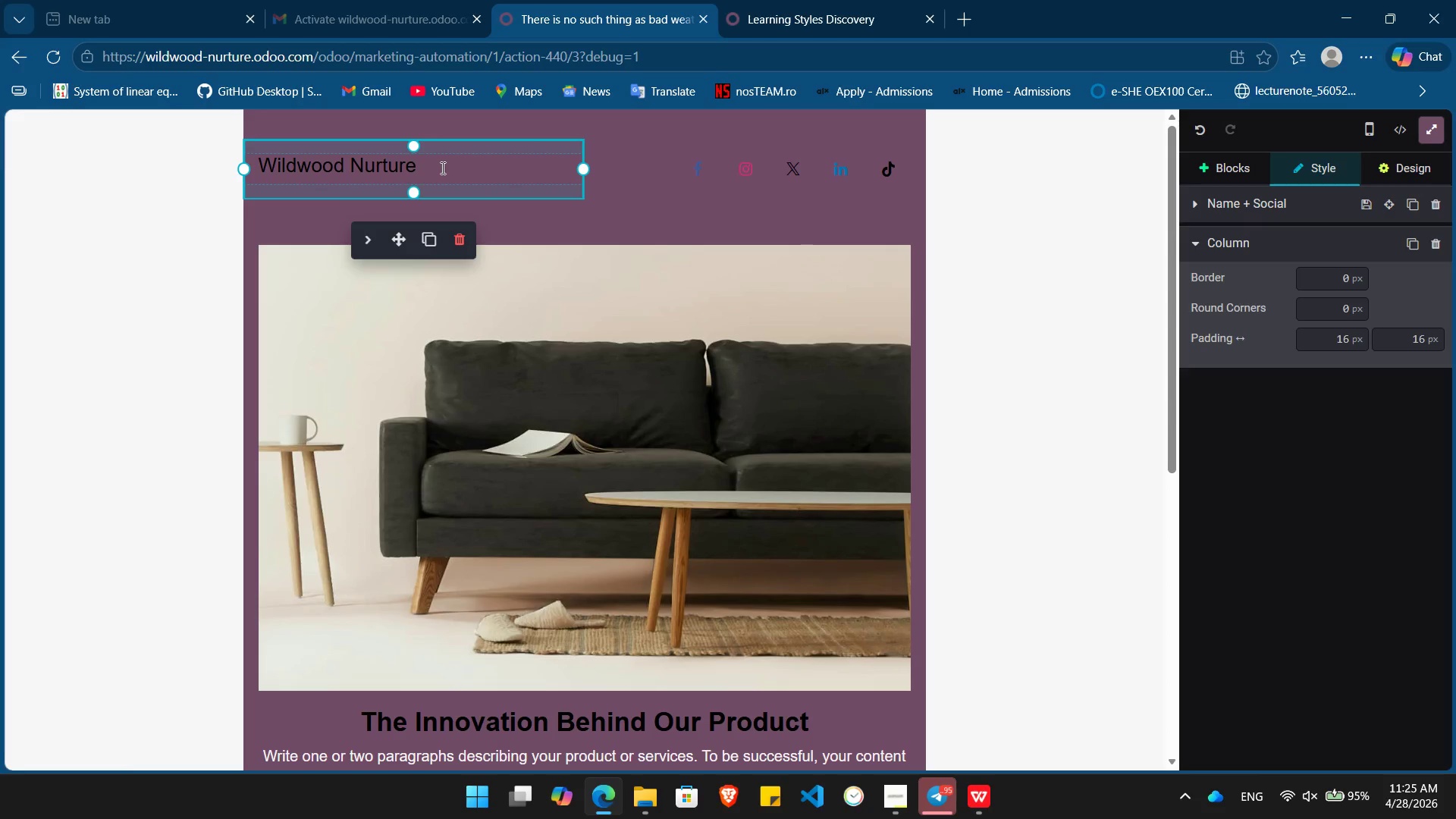 
double_click([441, 168])
 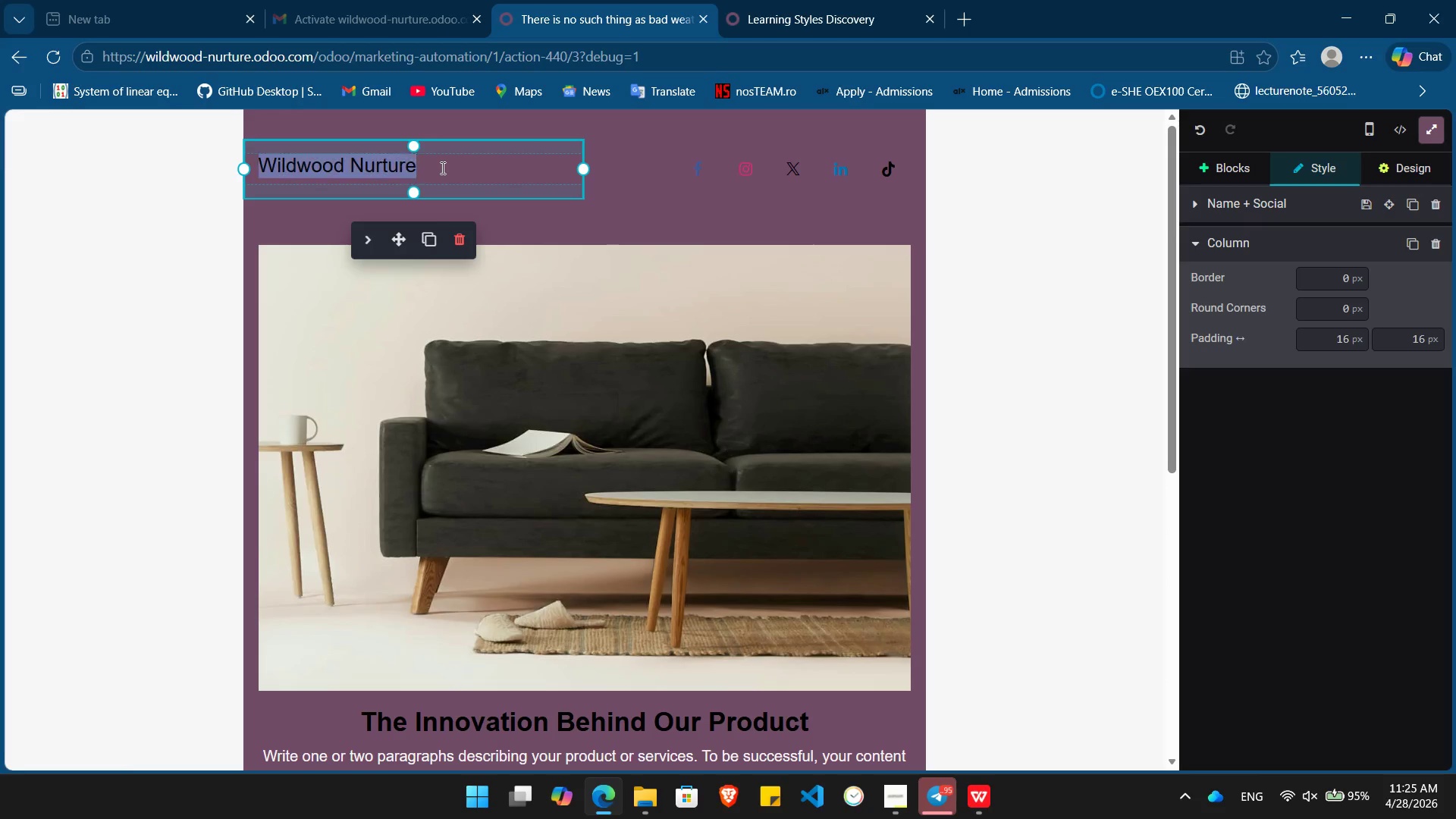 
triple_click([441, 168])
 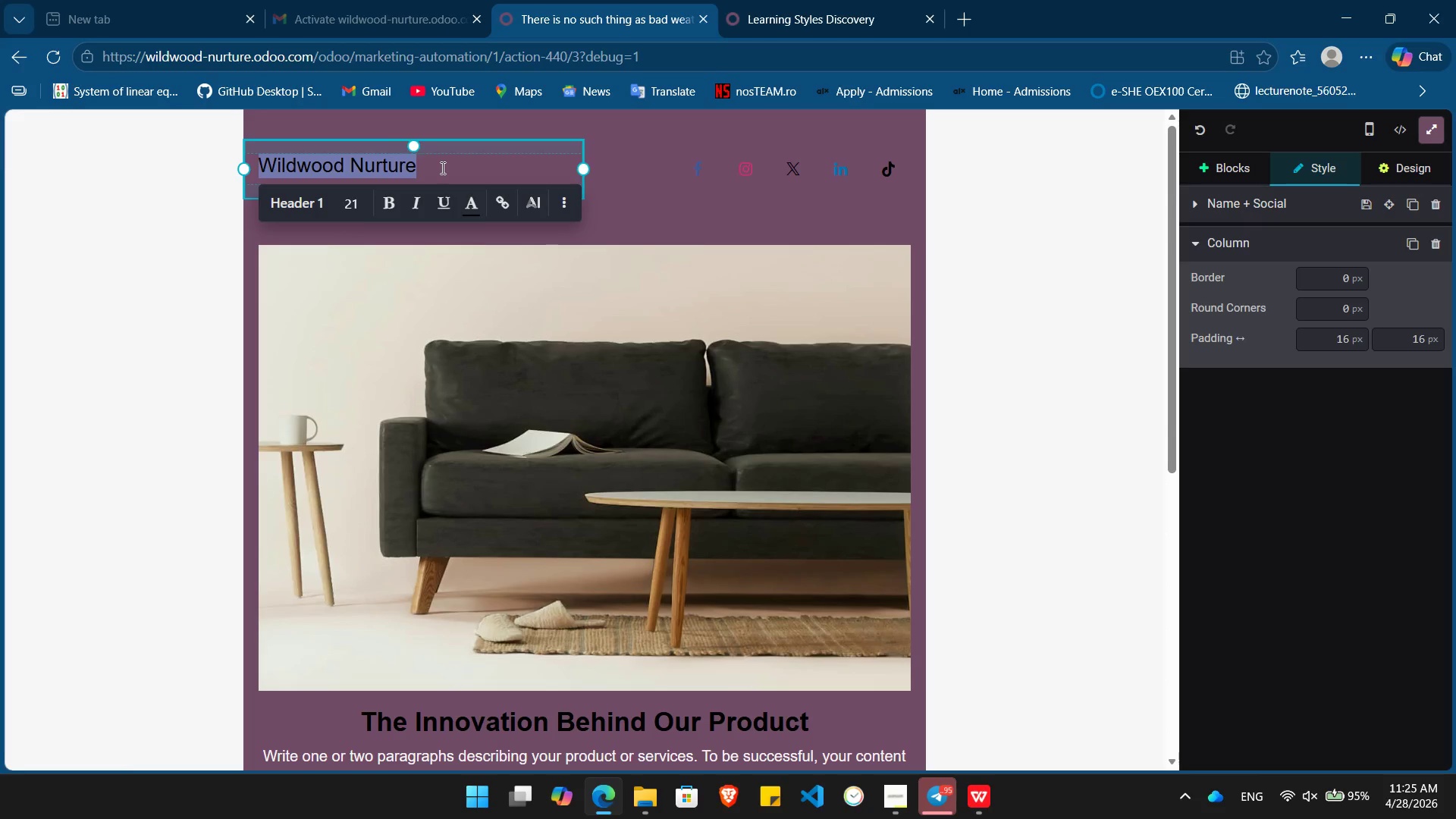 
key(Control+ControlLeft)
 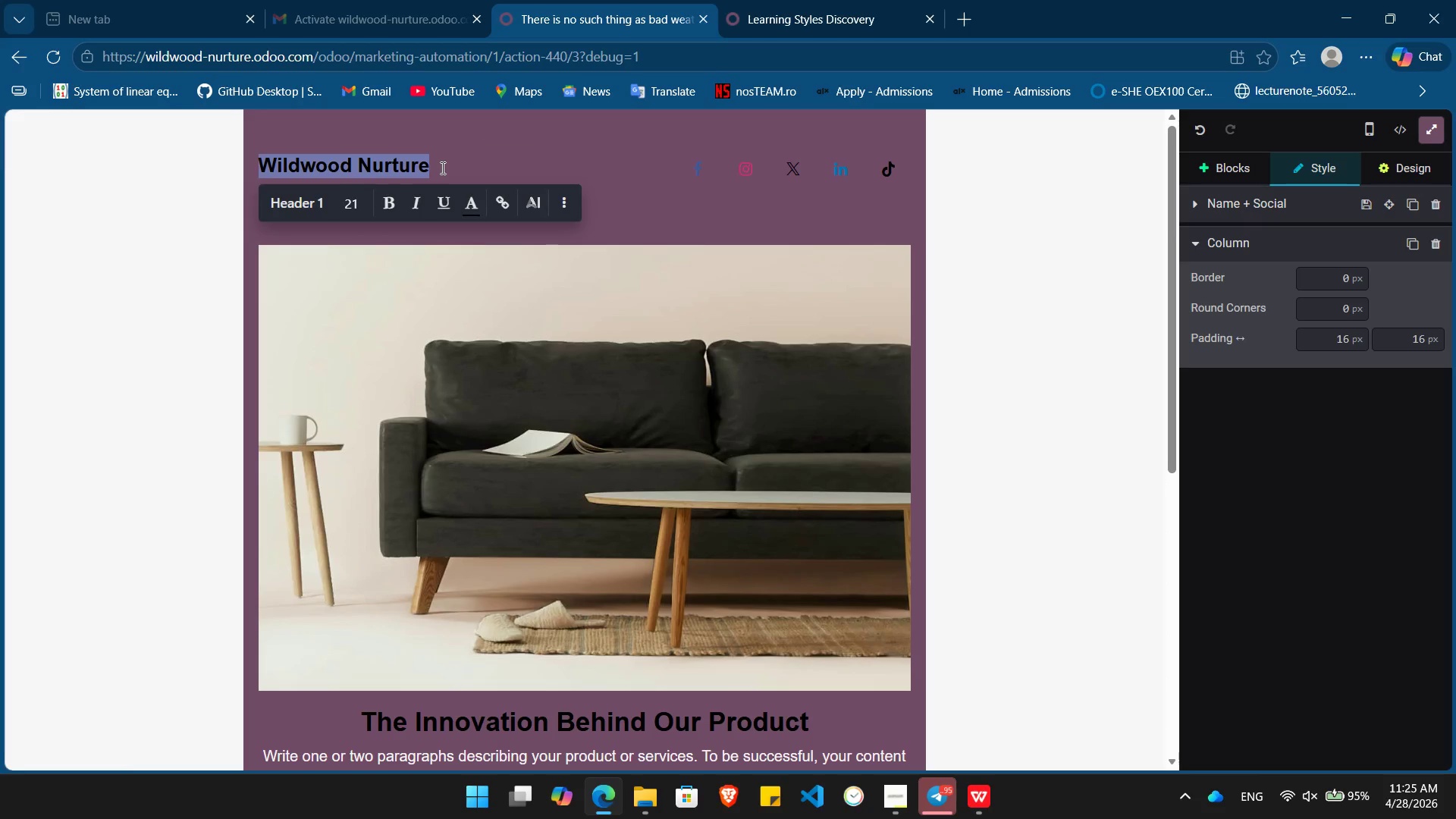 
key(Control+B)
 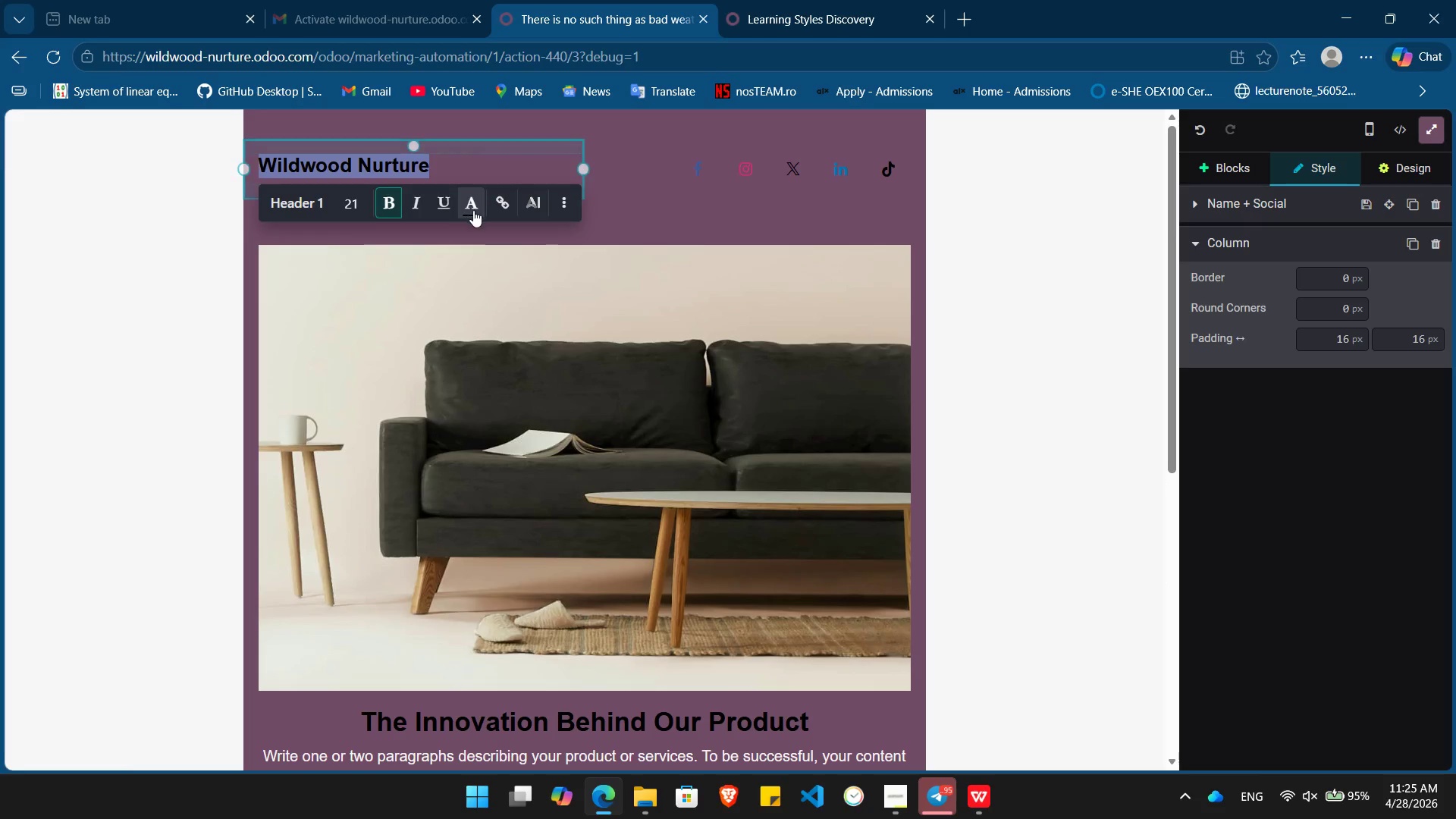 
left_click([474, 211])
 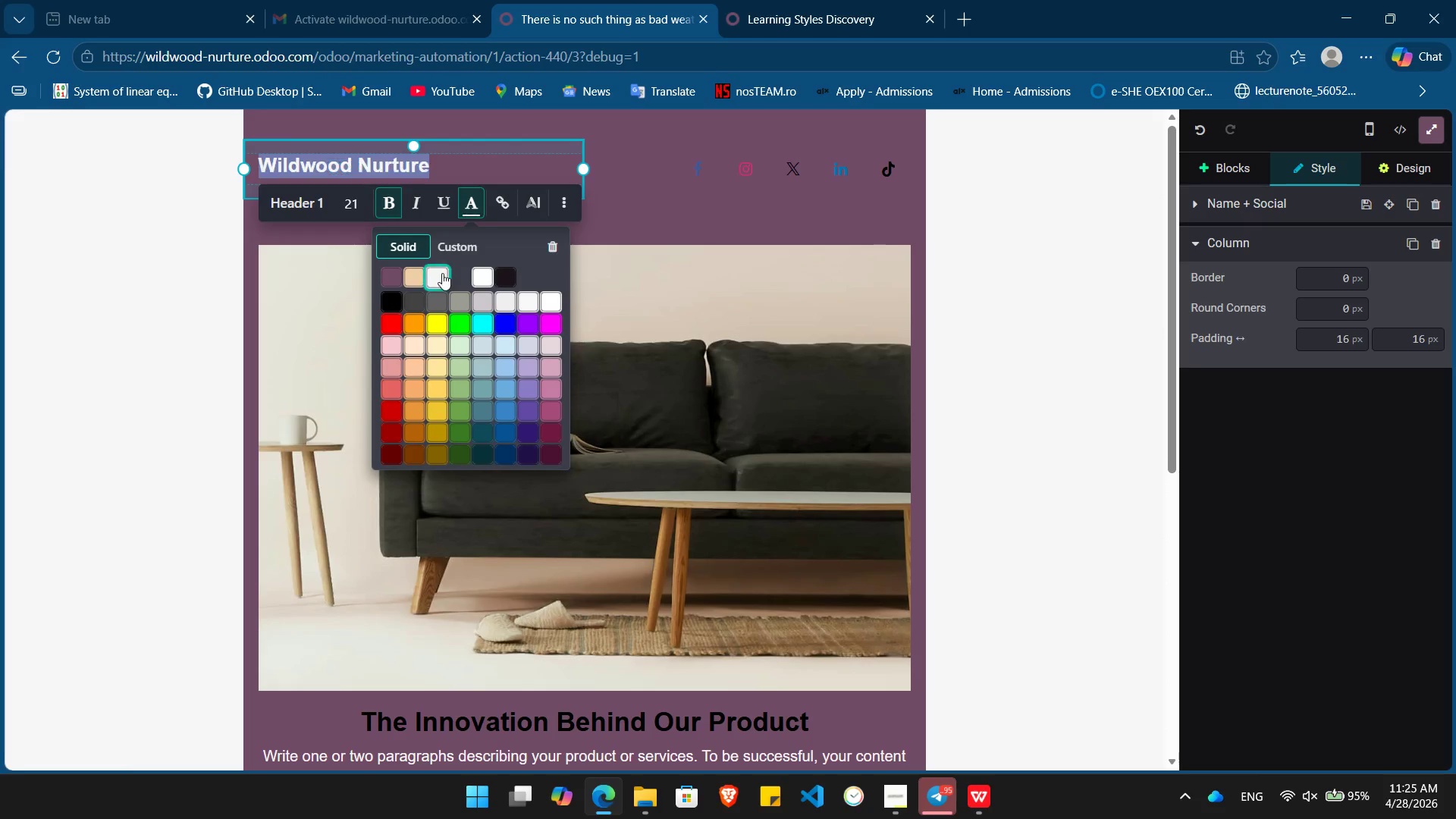 
left_click([439, 273])
 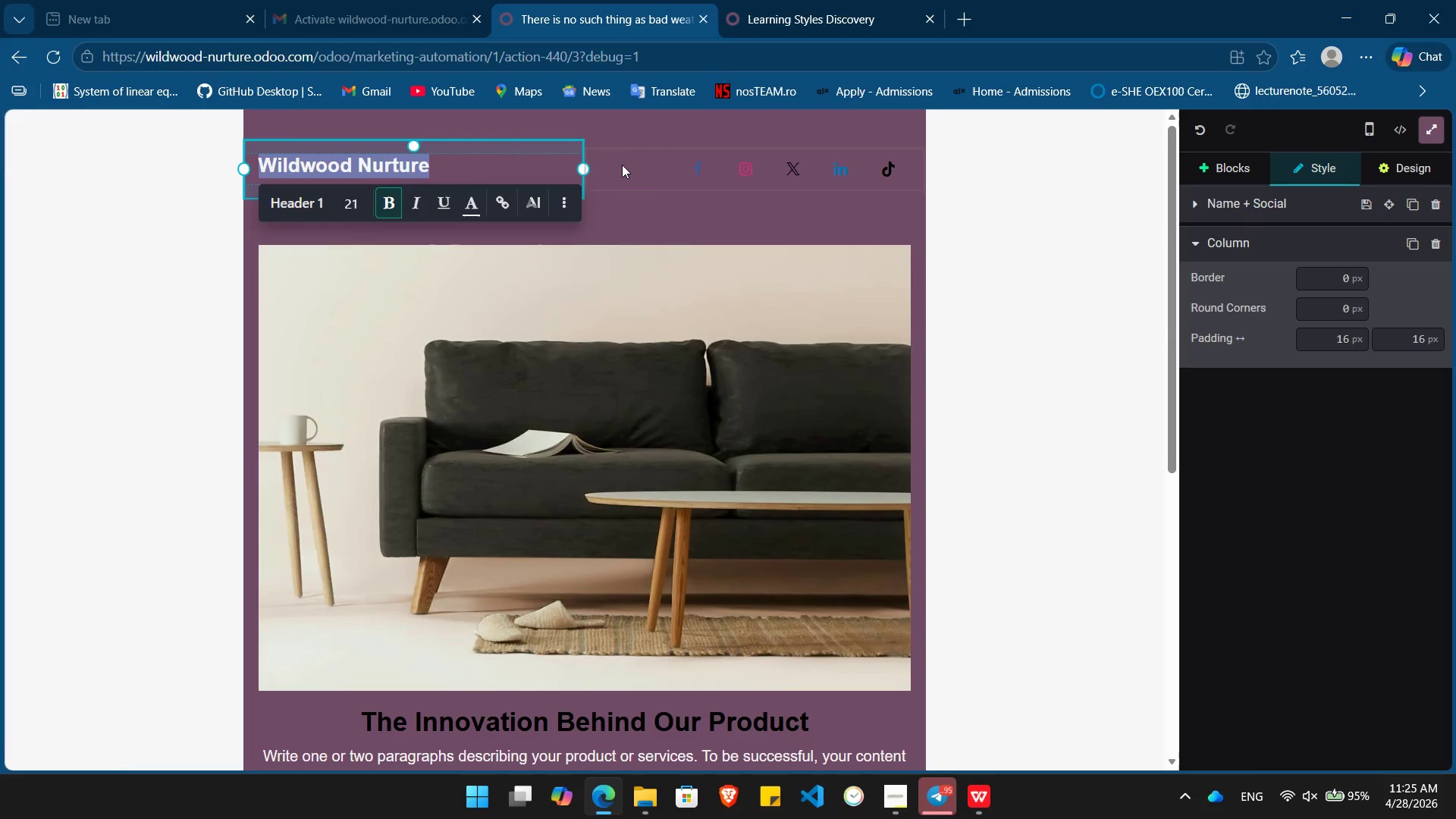 
left_click([622, 165])
 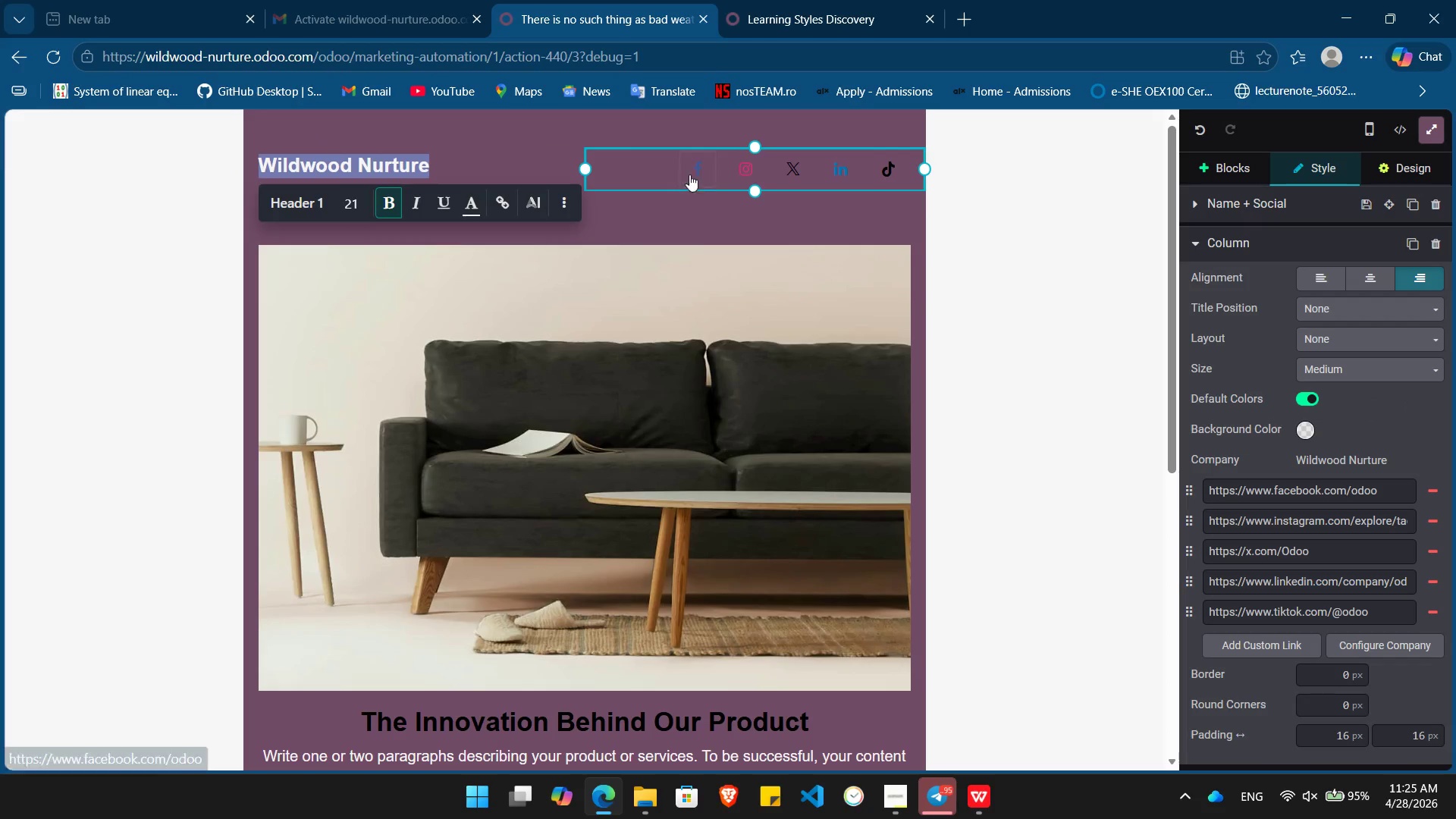 
left_click([662, 166])
 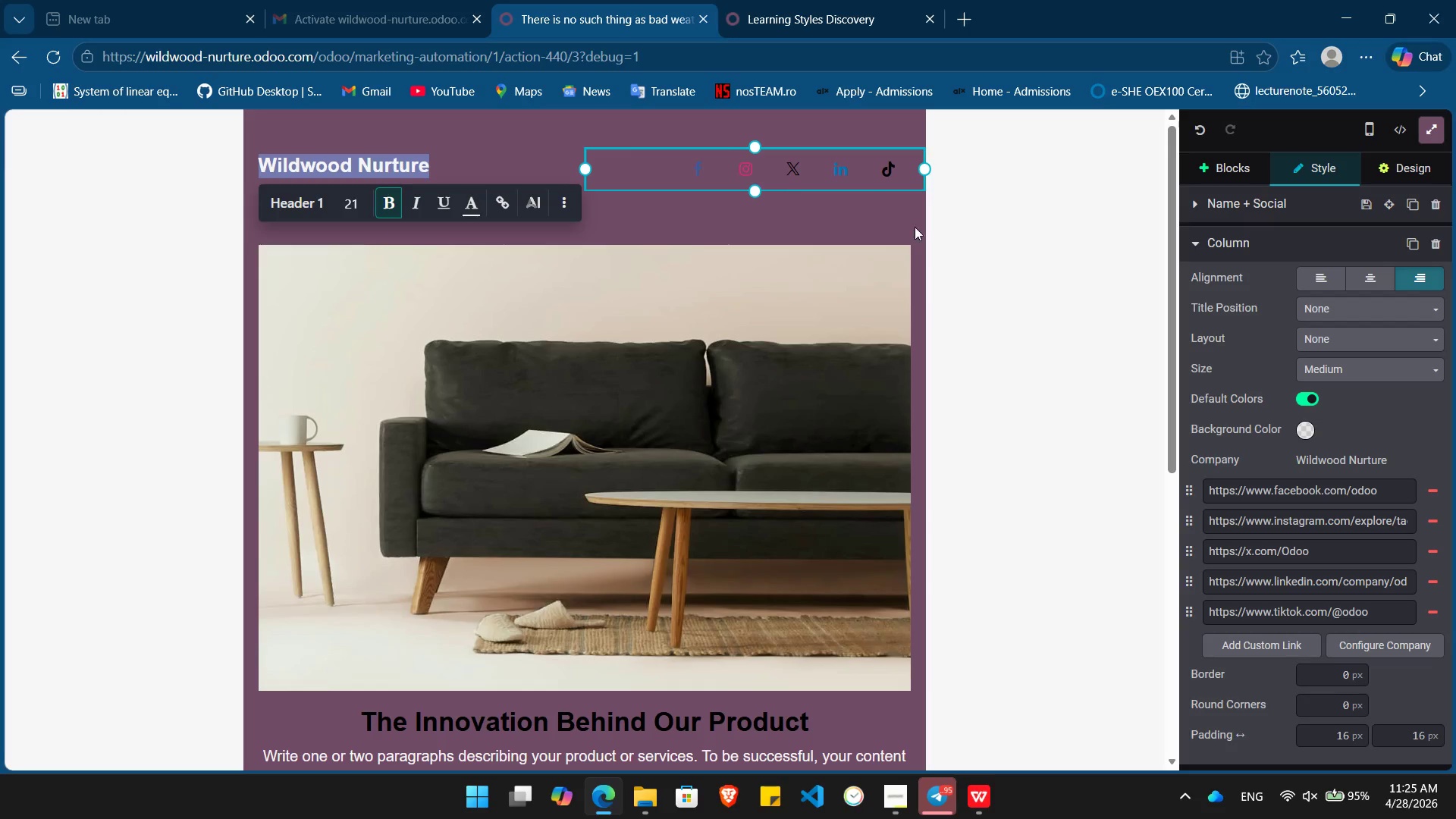 
left_click([1017, 281])
 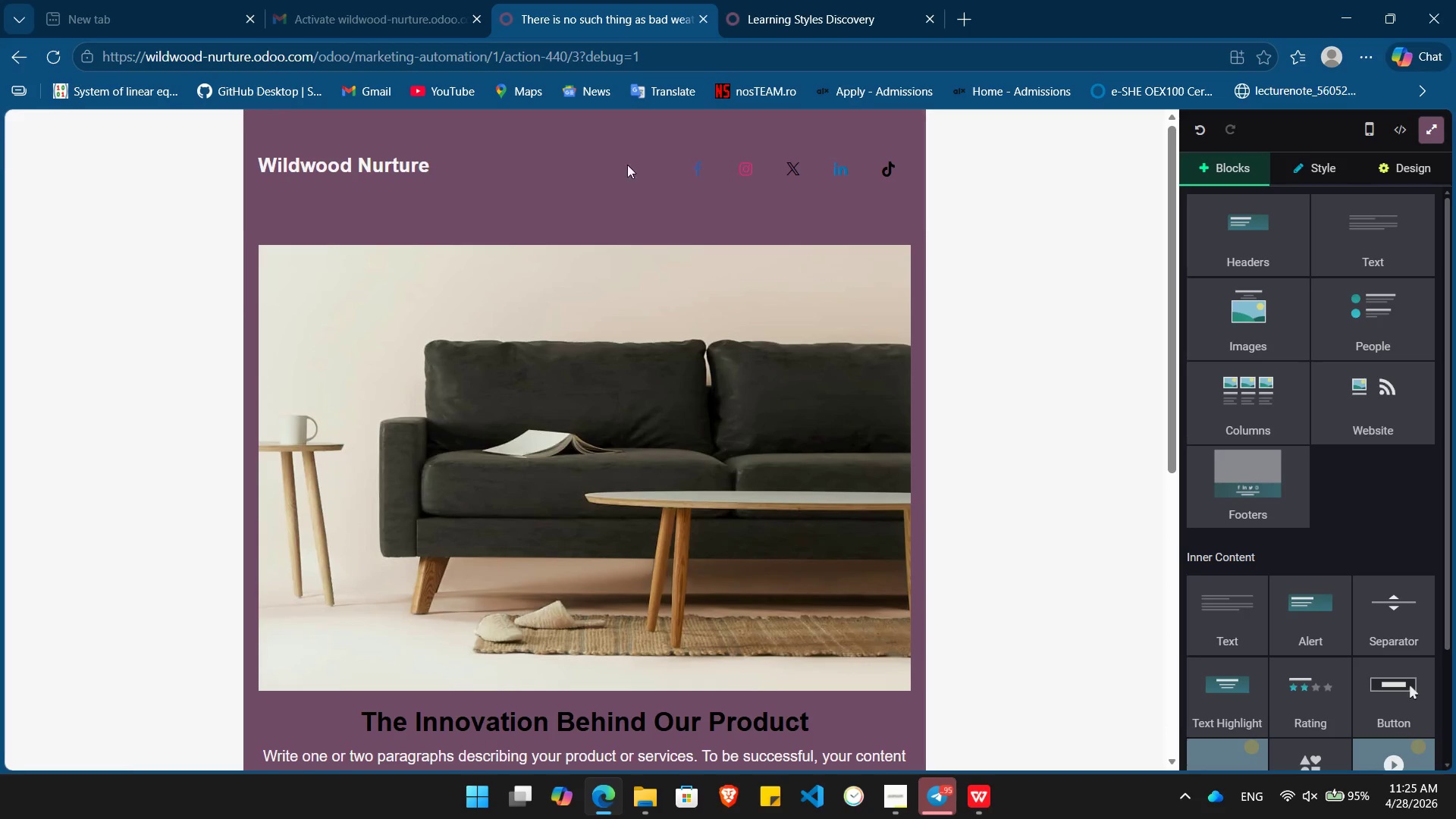 
left_click([637, 172])
 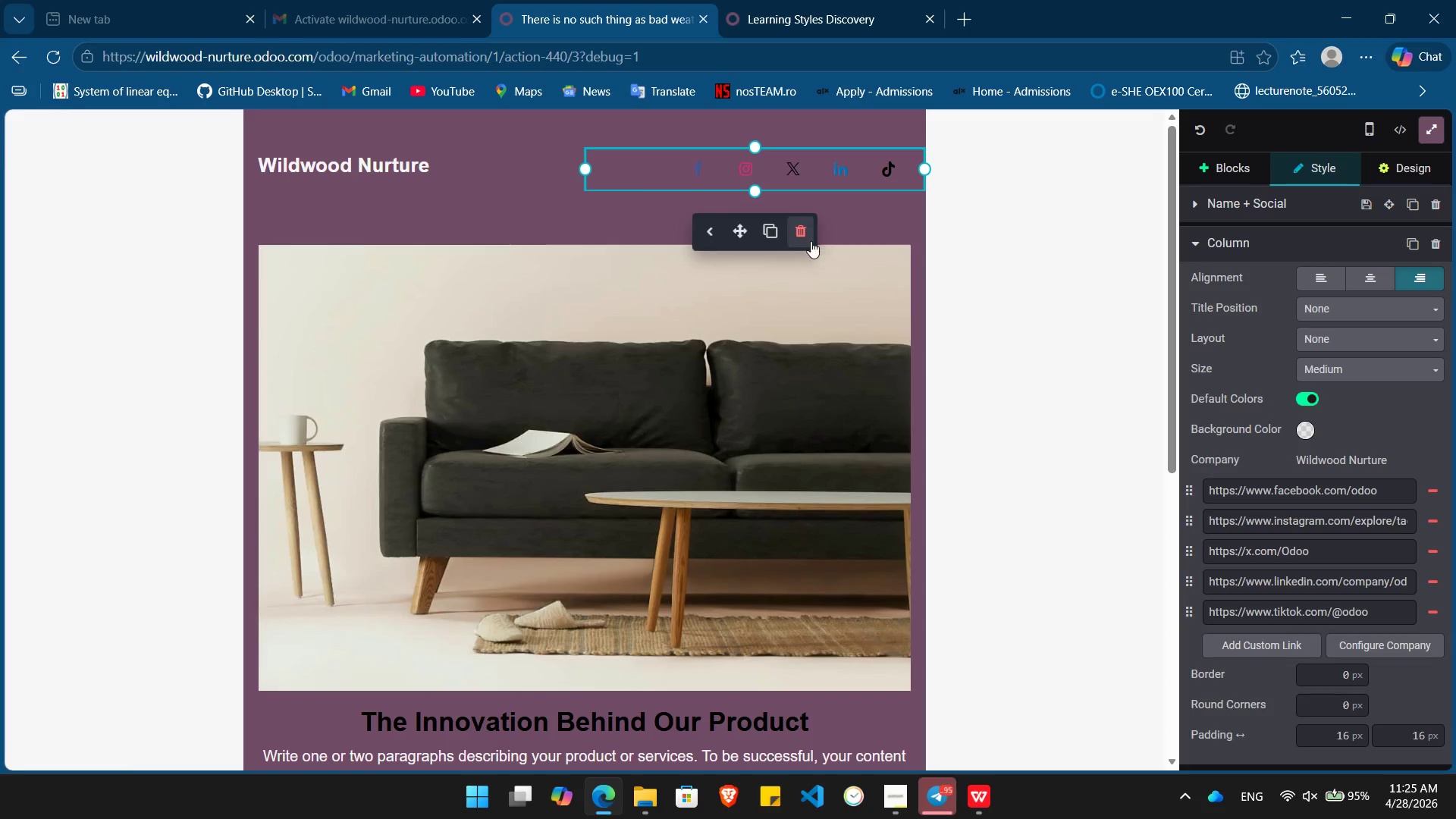 
left_click([802, 234])
 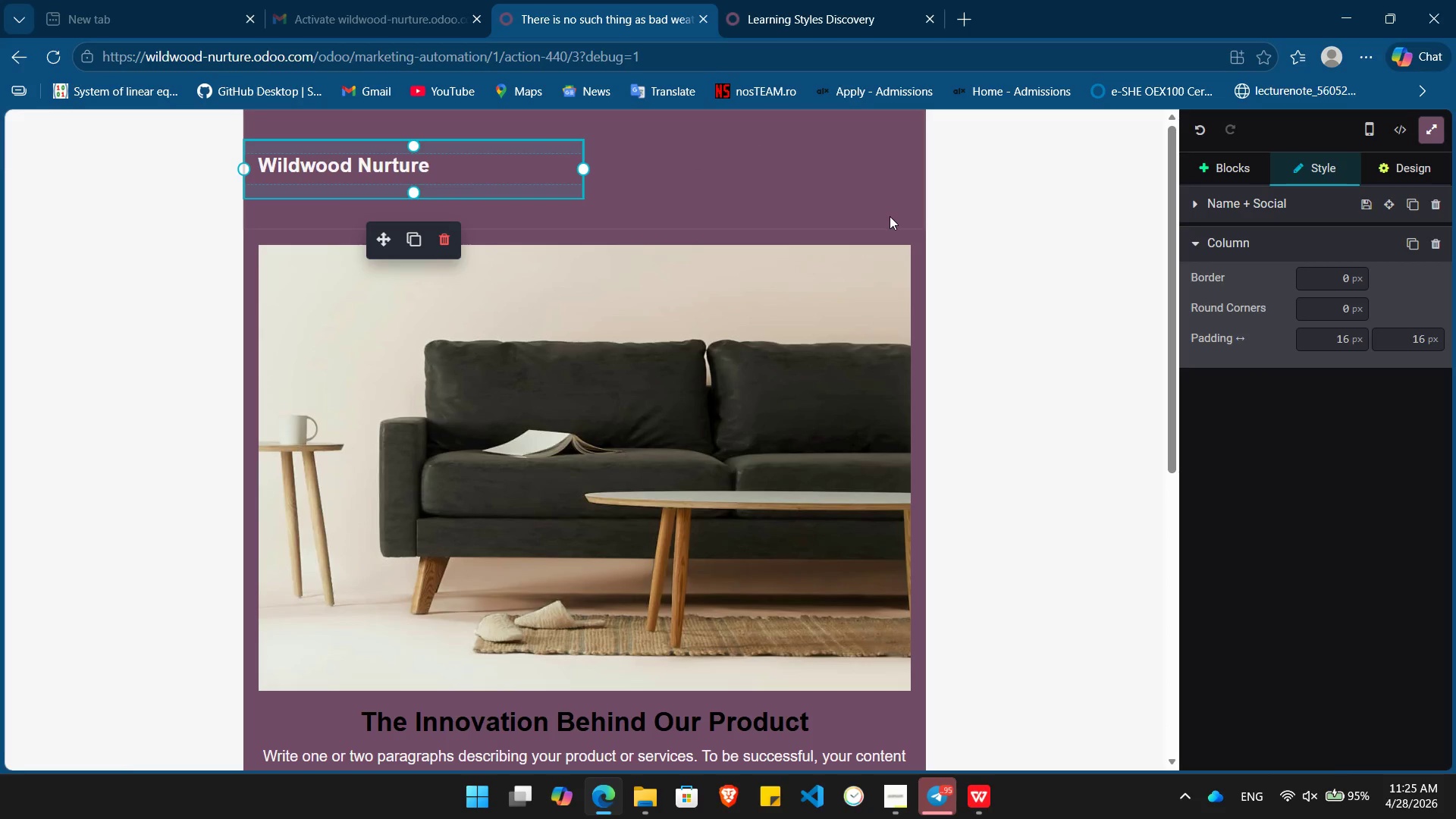 
left_click([890, 216])
 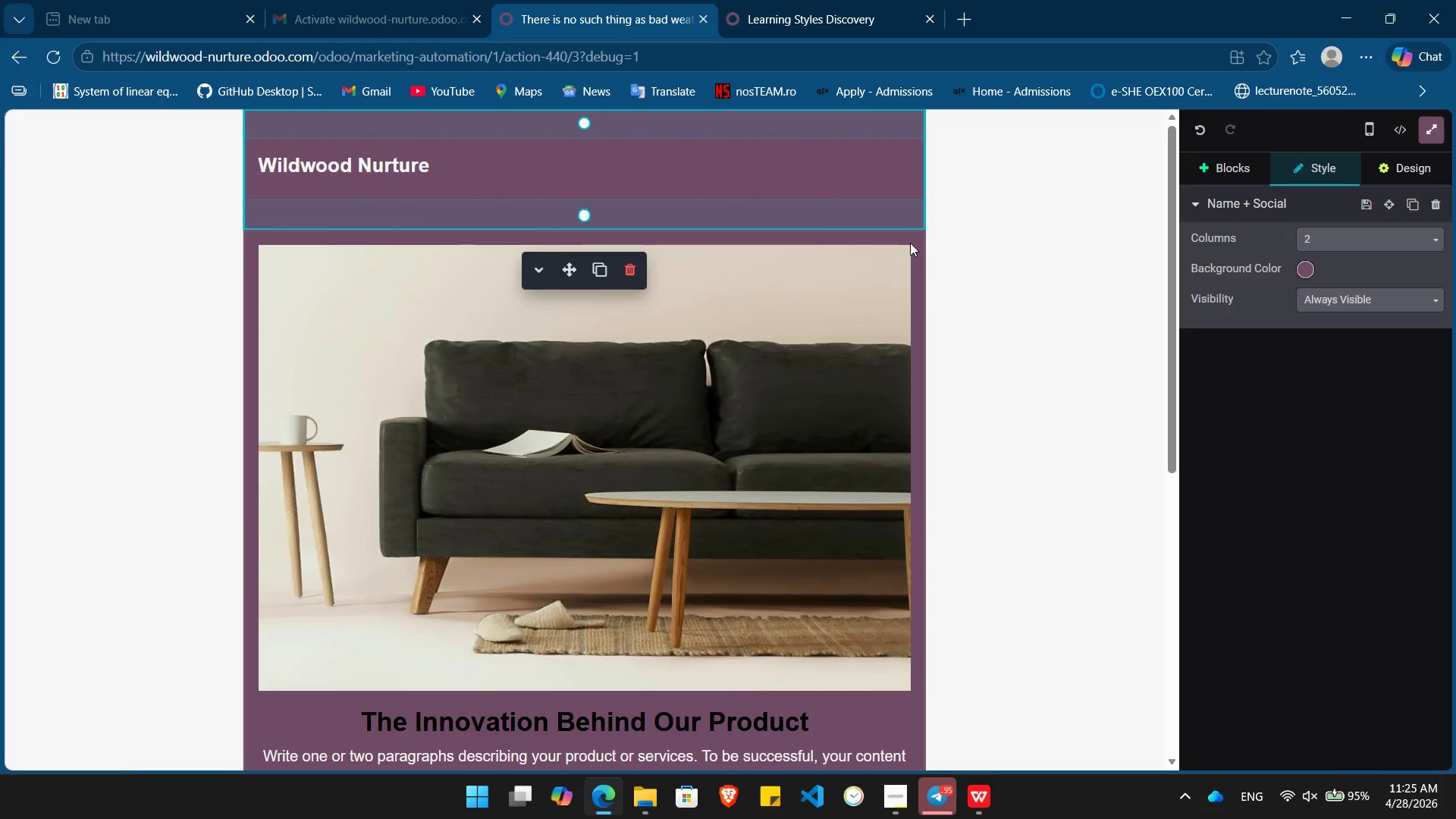 
left_click([916, 245])
 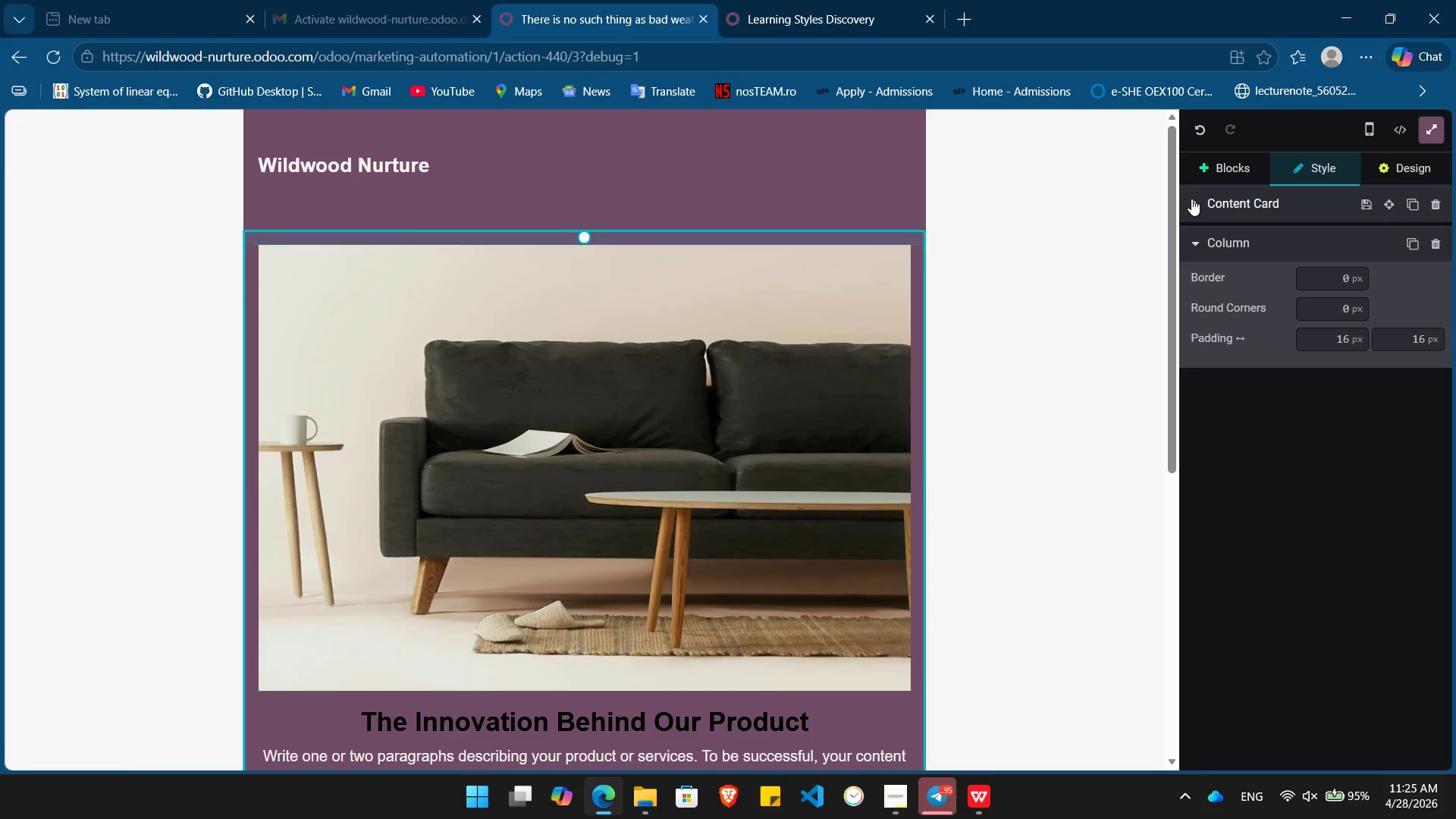 
left_click([1220, 205])
 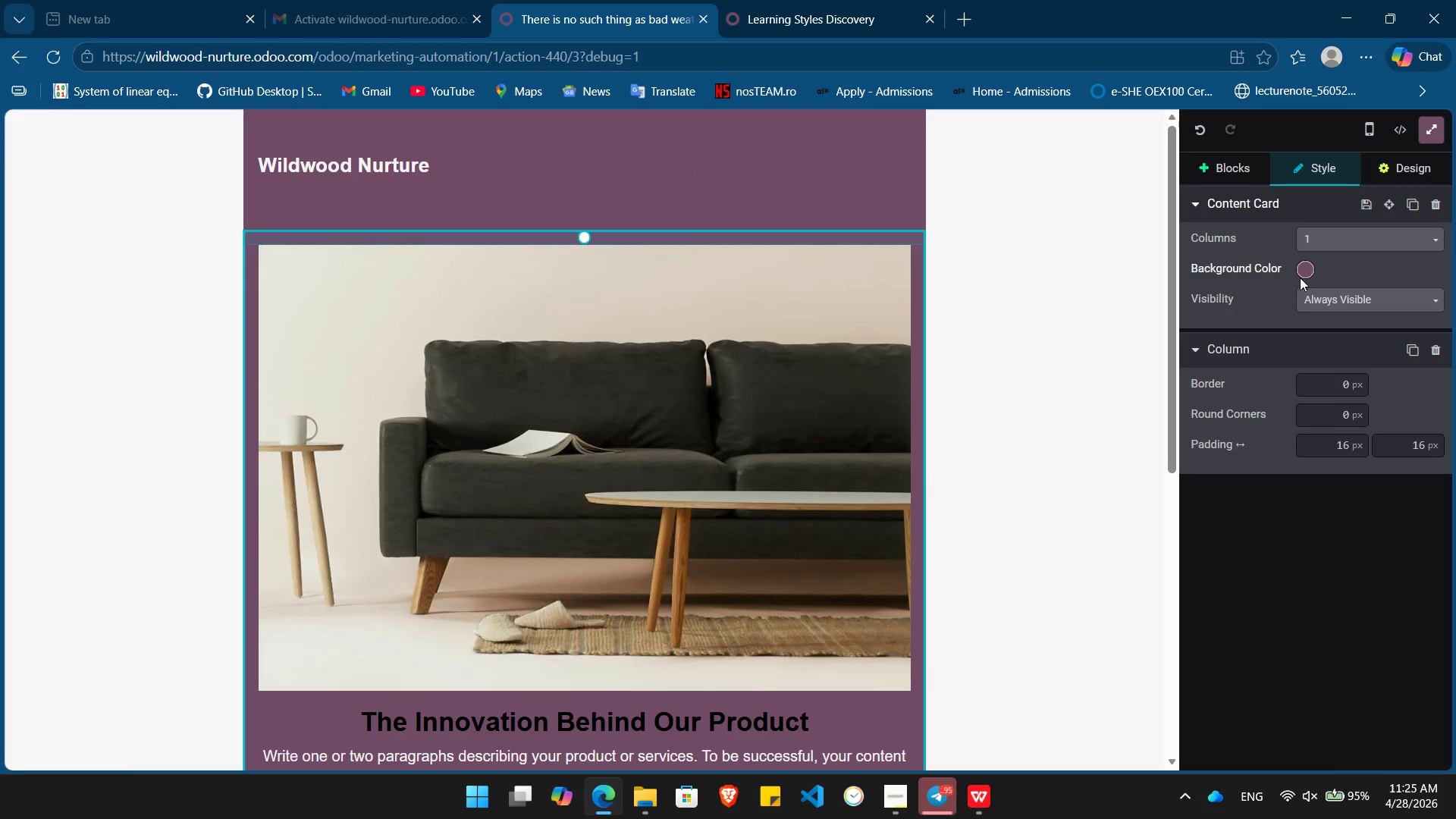 
left_click([1304, 278])
 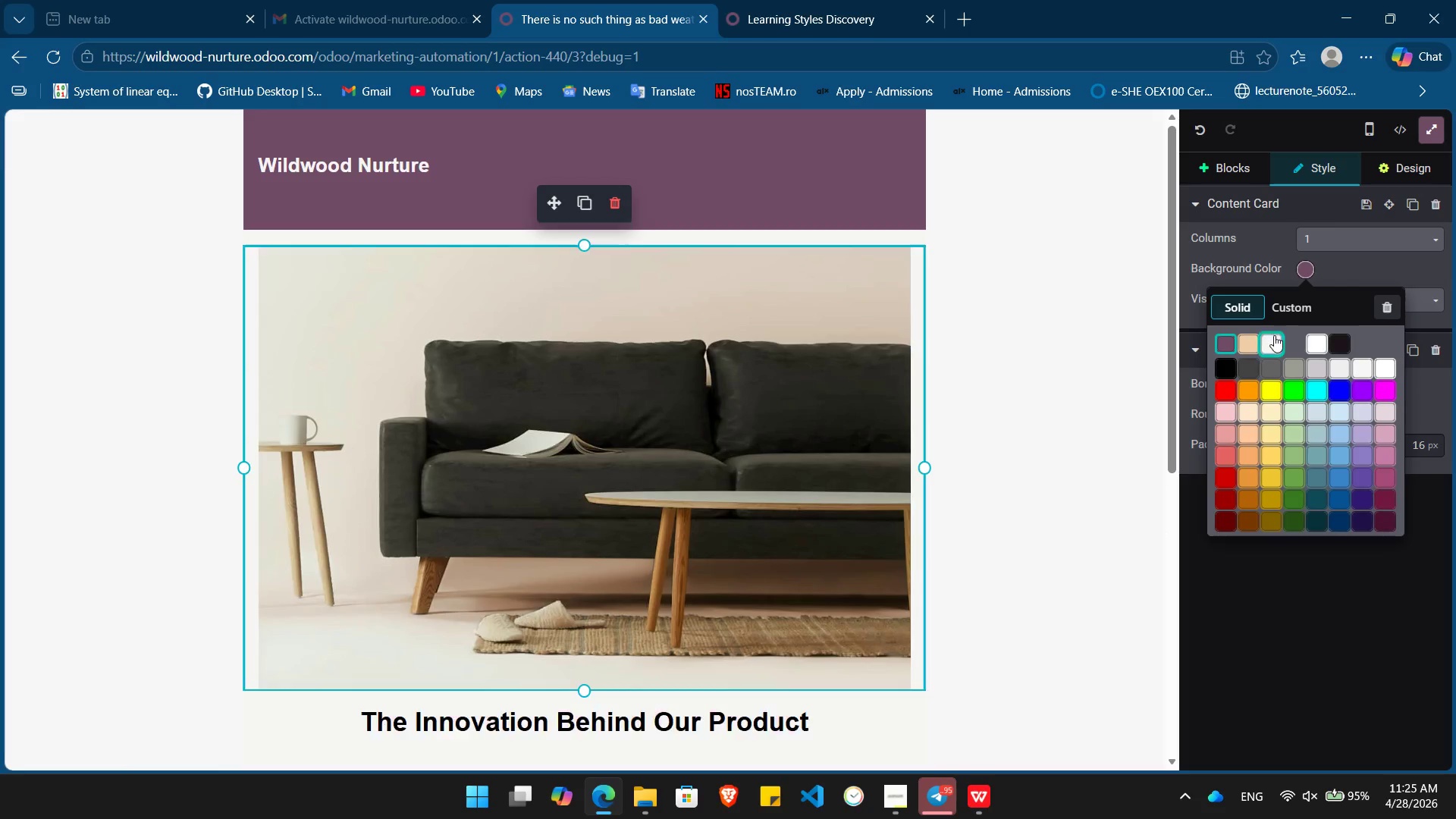 
left_click([1273, 340])
 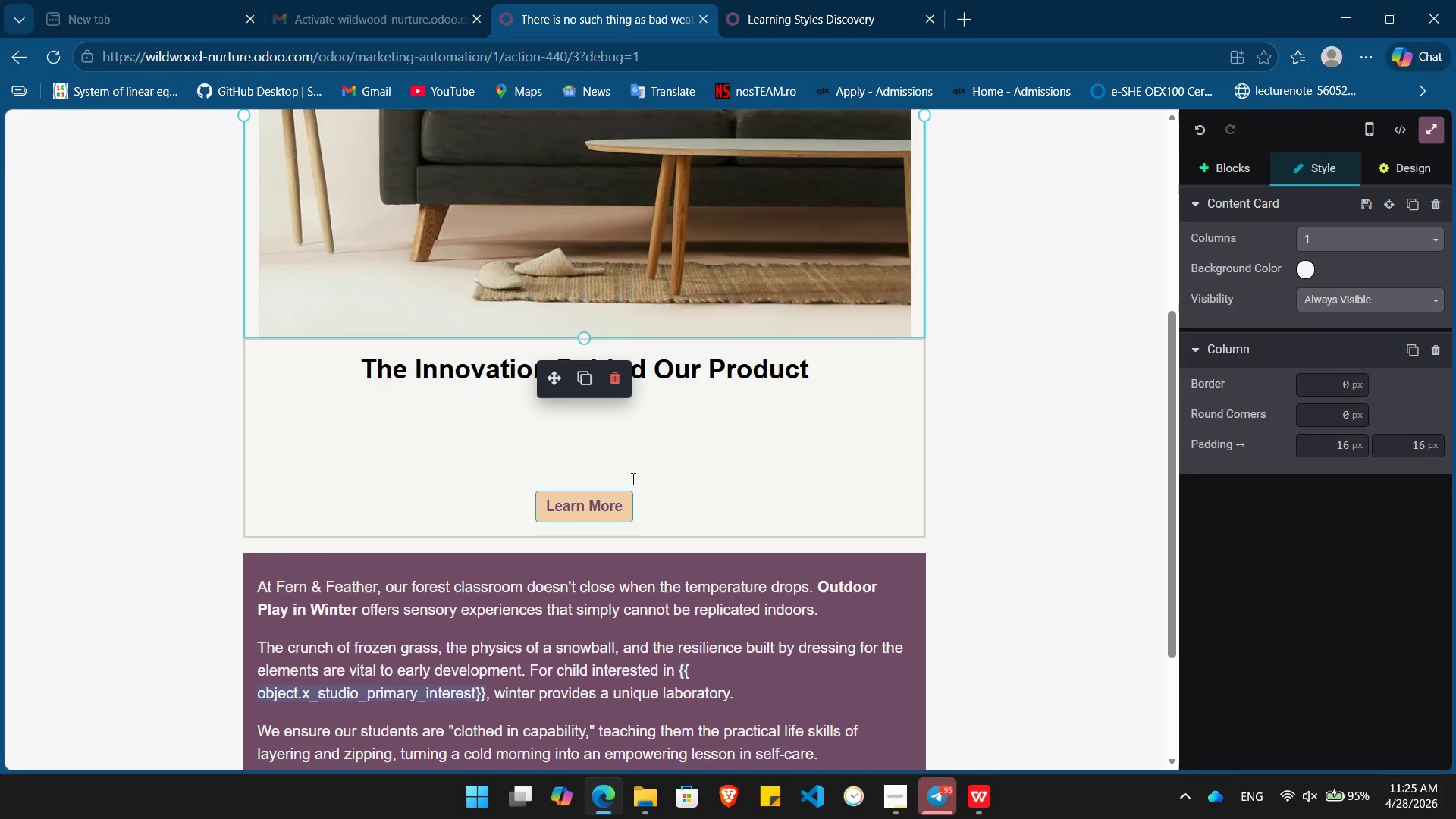 
left_click_drag(start_coordinate=[642, 496], to_coordinate=[259, 404])
 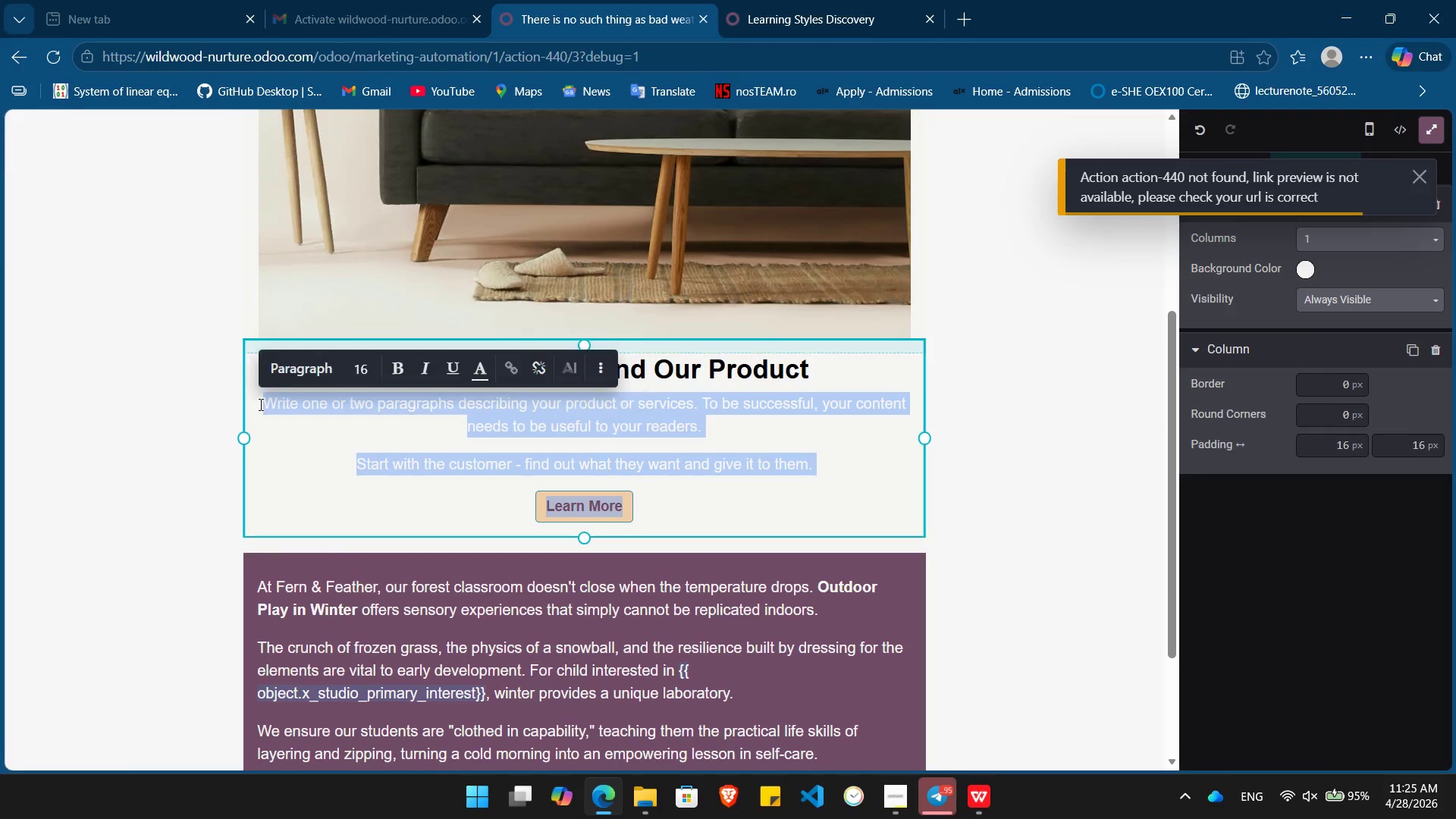 
key(Backspace)
 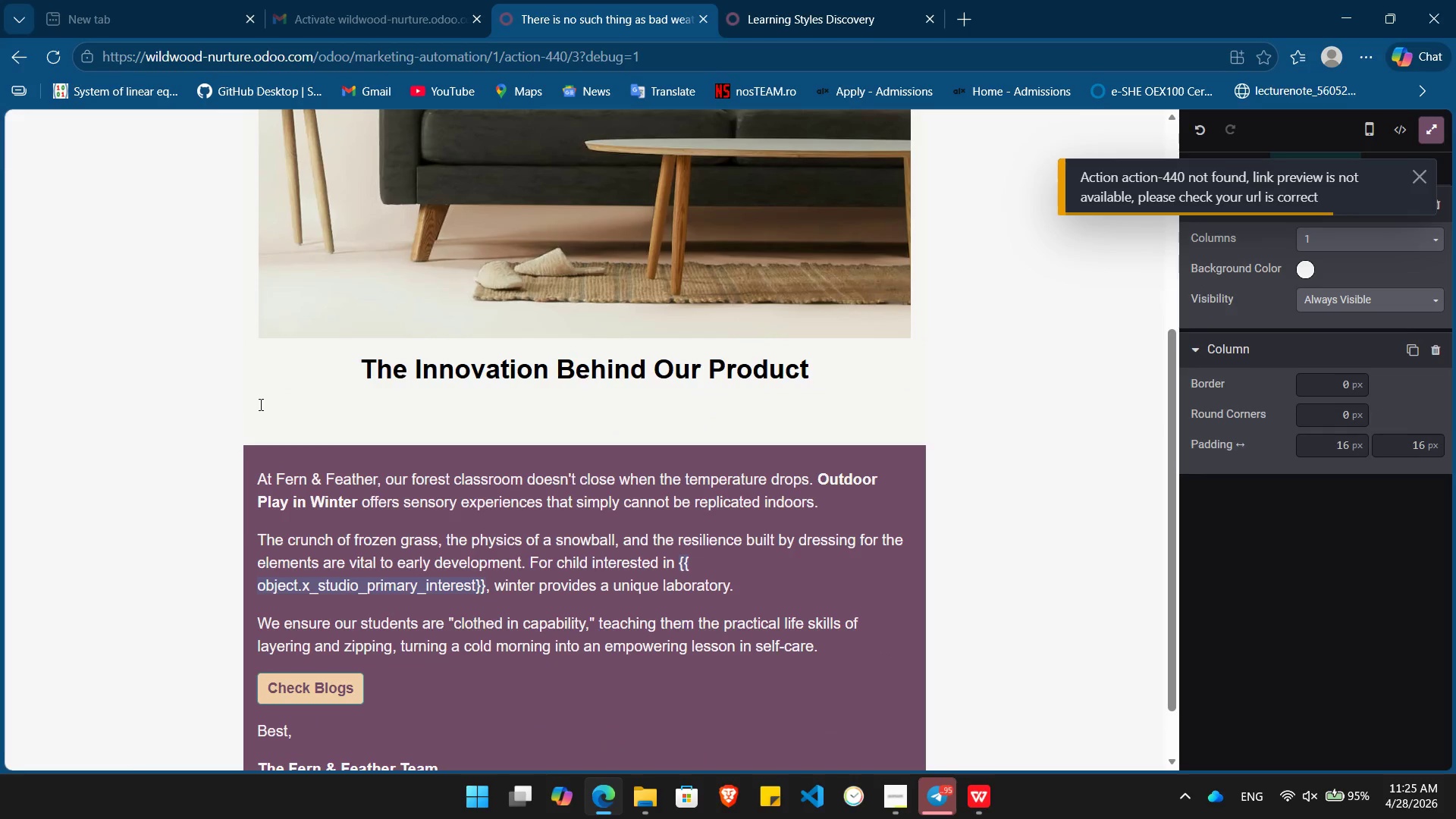 
key(Backspace)
 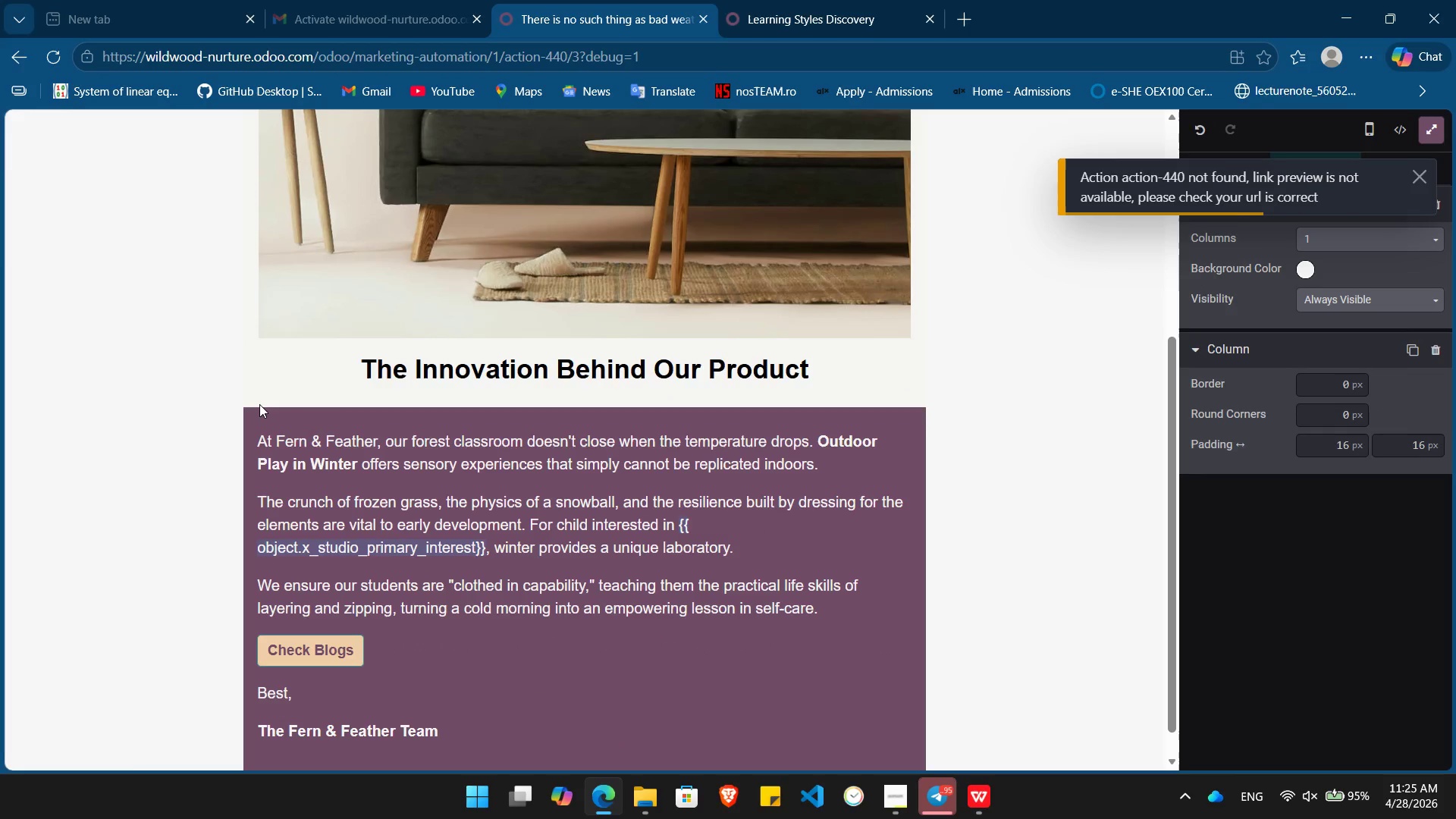 
hold_key(key=ArrowLeft, duration=1.45)
 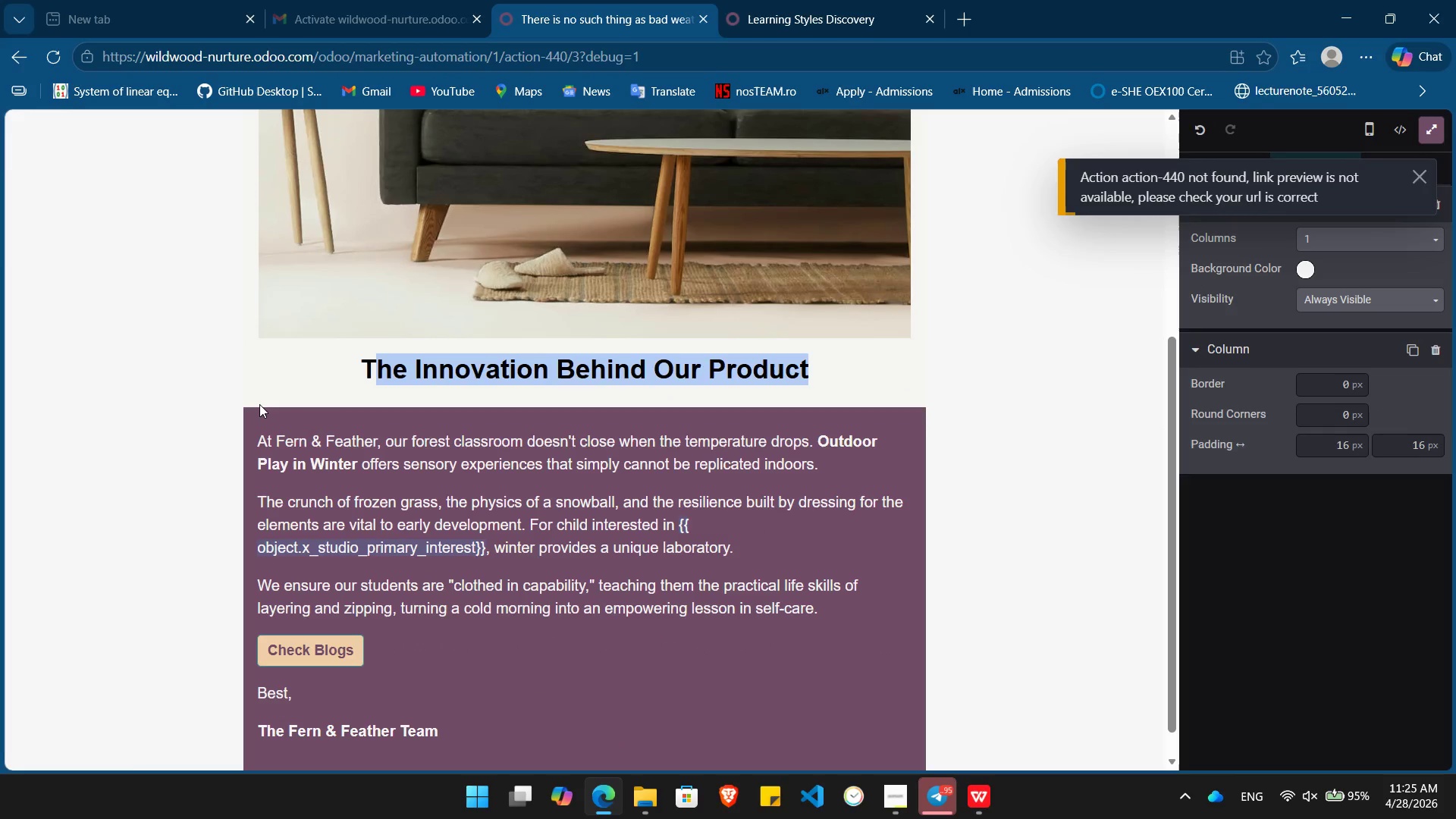 
key(Shift+ArrowLeft)
 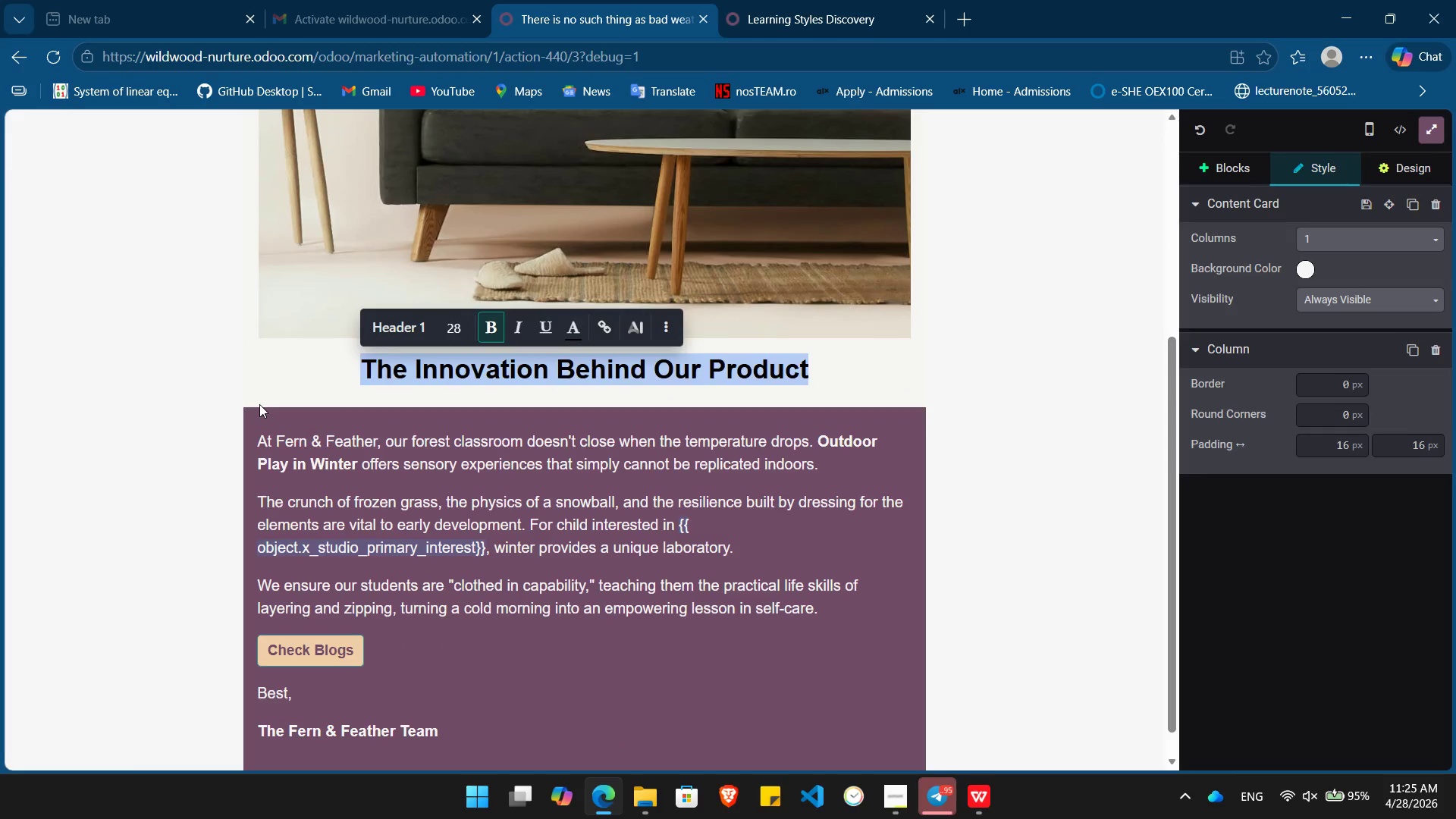 
key(Backspace)
type(Clothed in Capability, Rooted in Nature)
 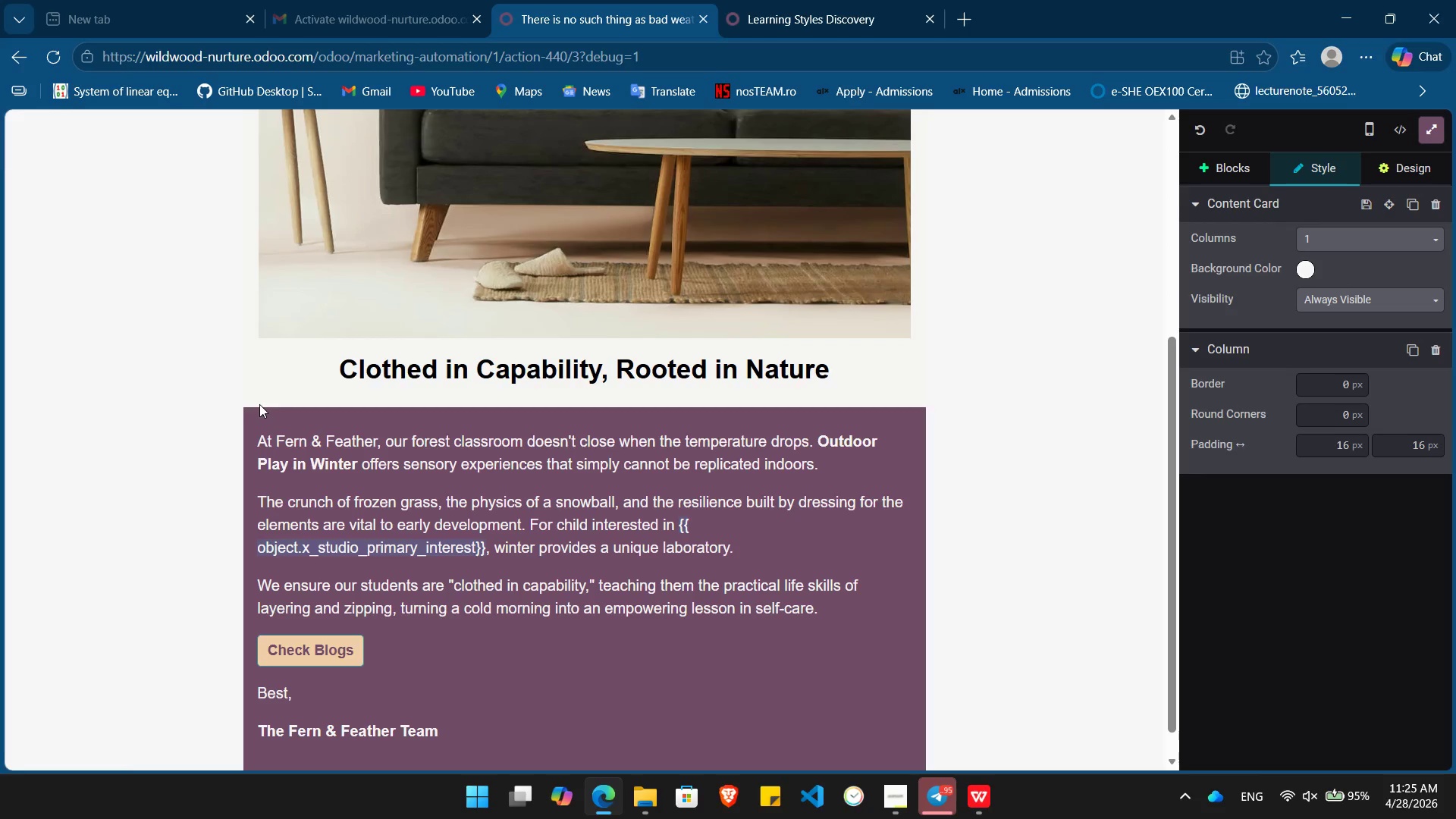 
hold_key(key=ArrowLeft, duration=1.11)
 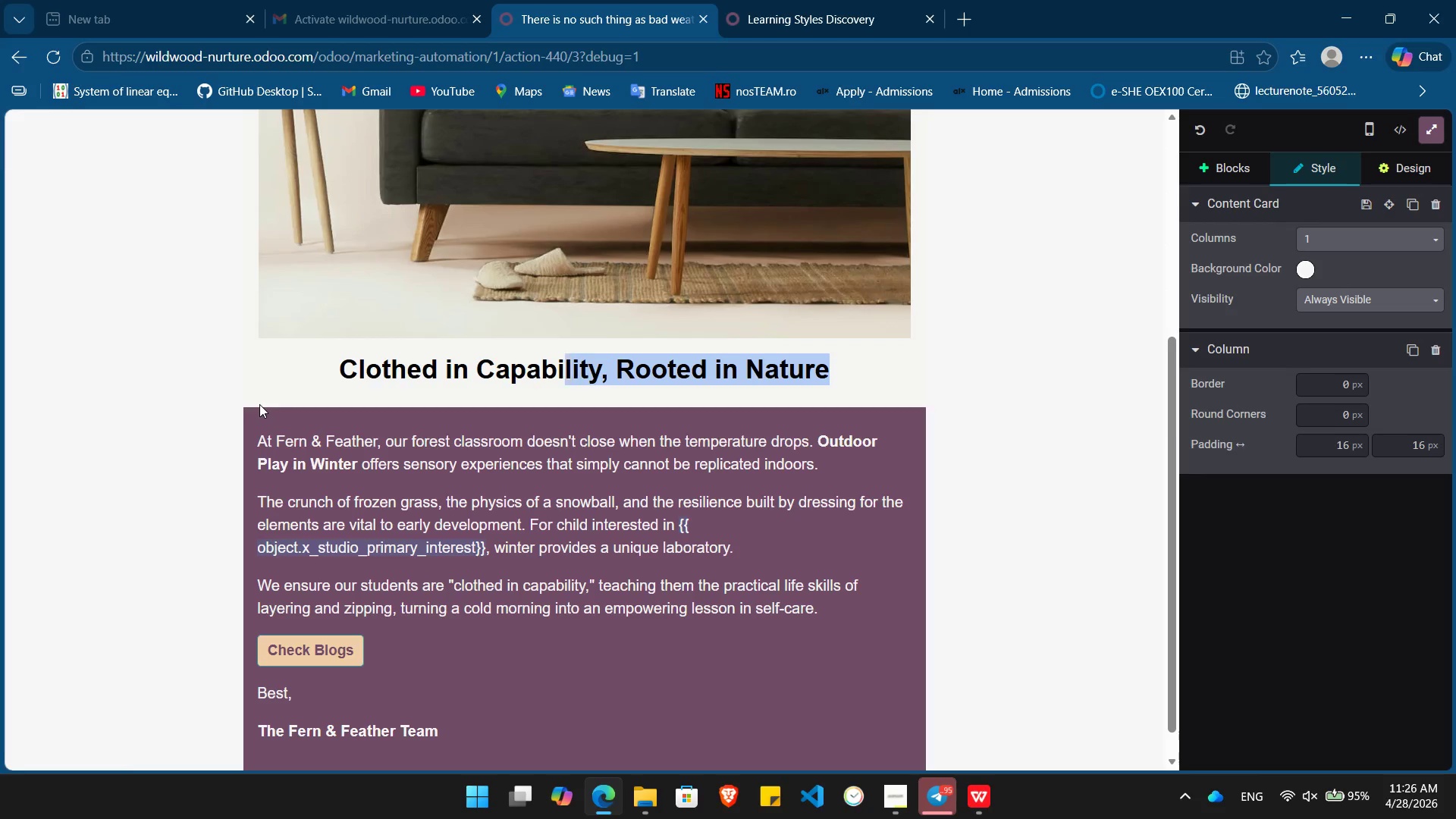 
key(Shift+ArrowLeft)
 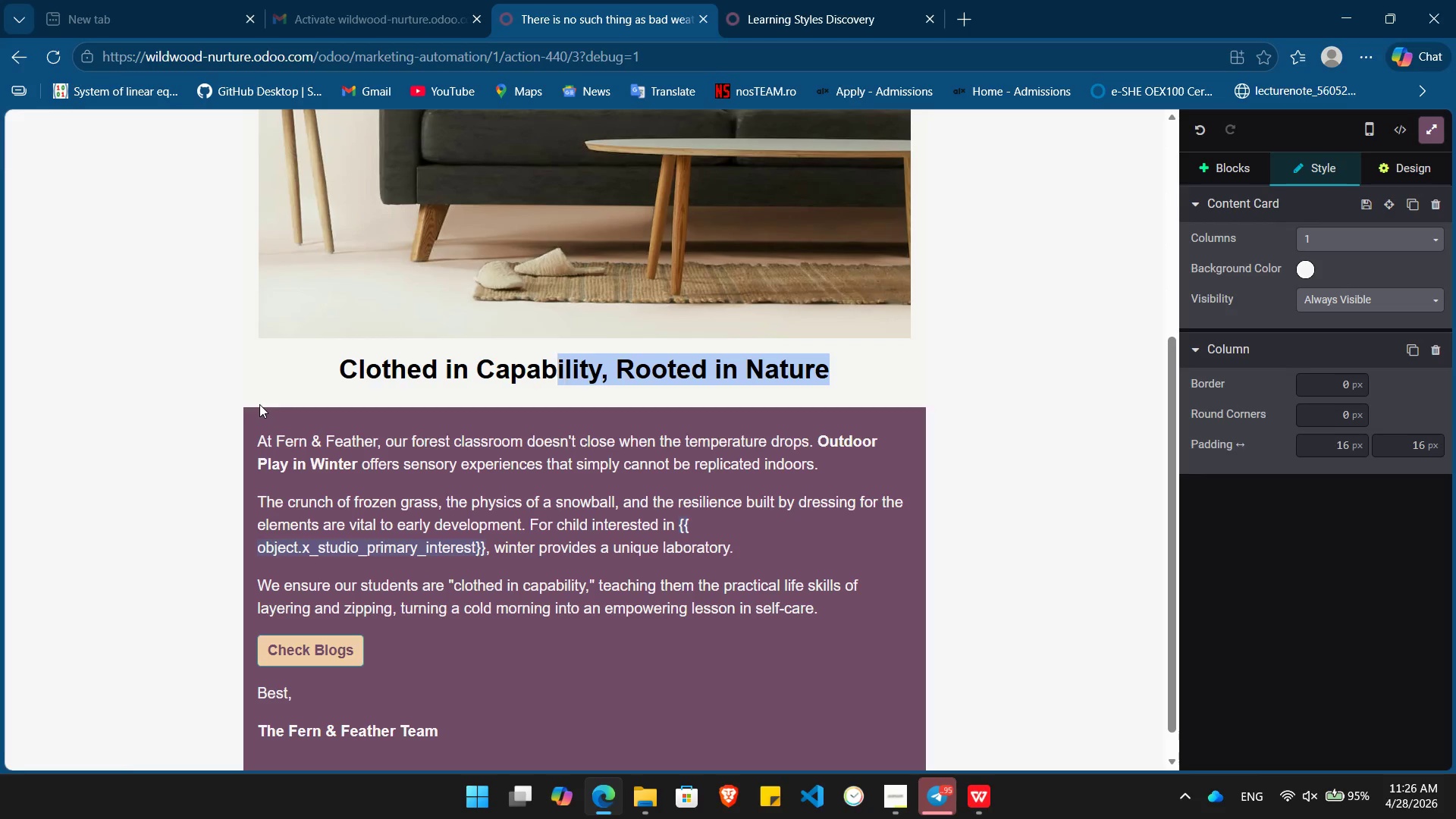 
key(Shift+ArrowLeft)
 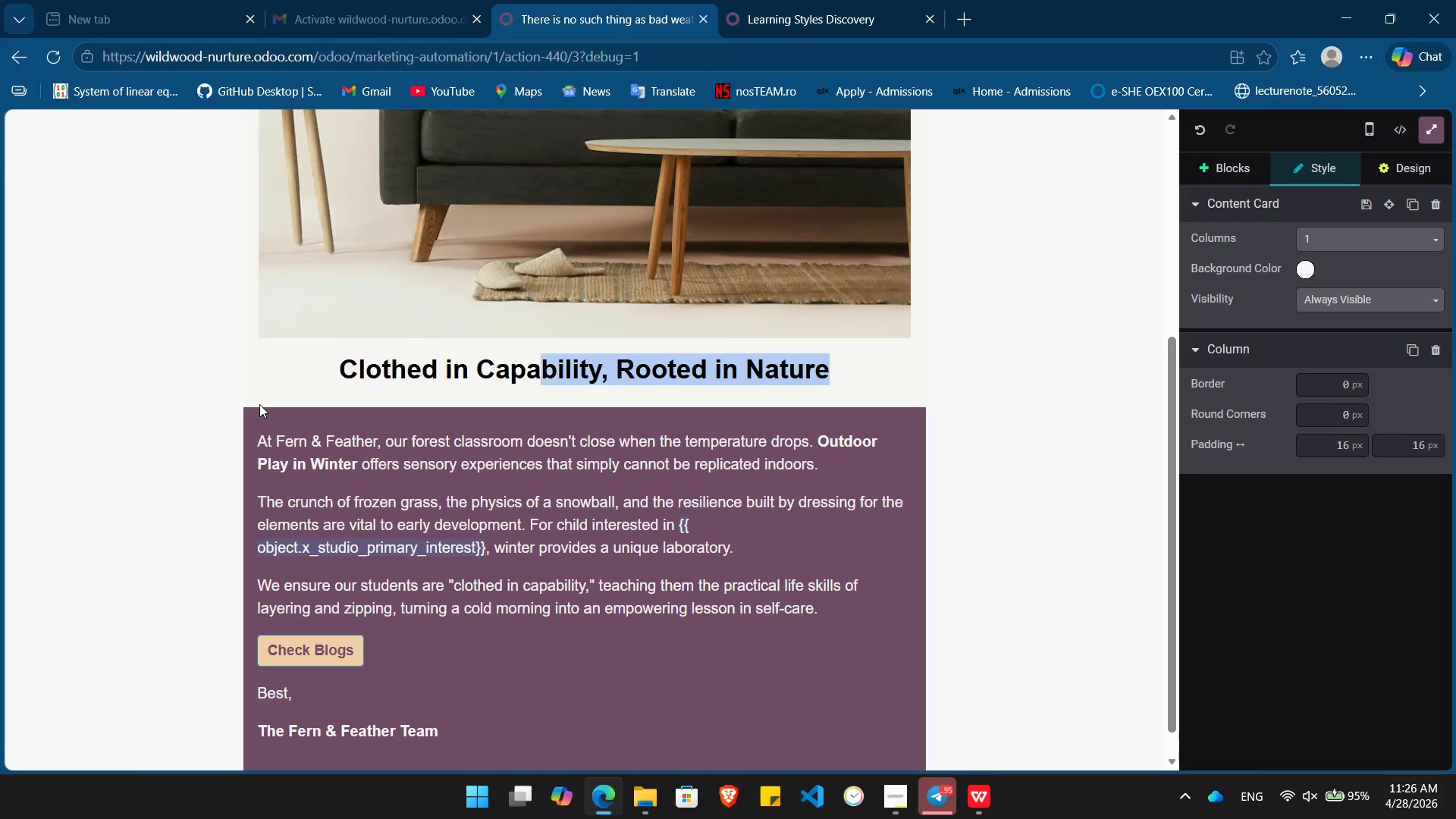 
key(Shift+ArrowLeft)
 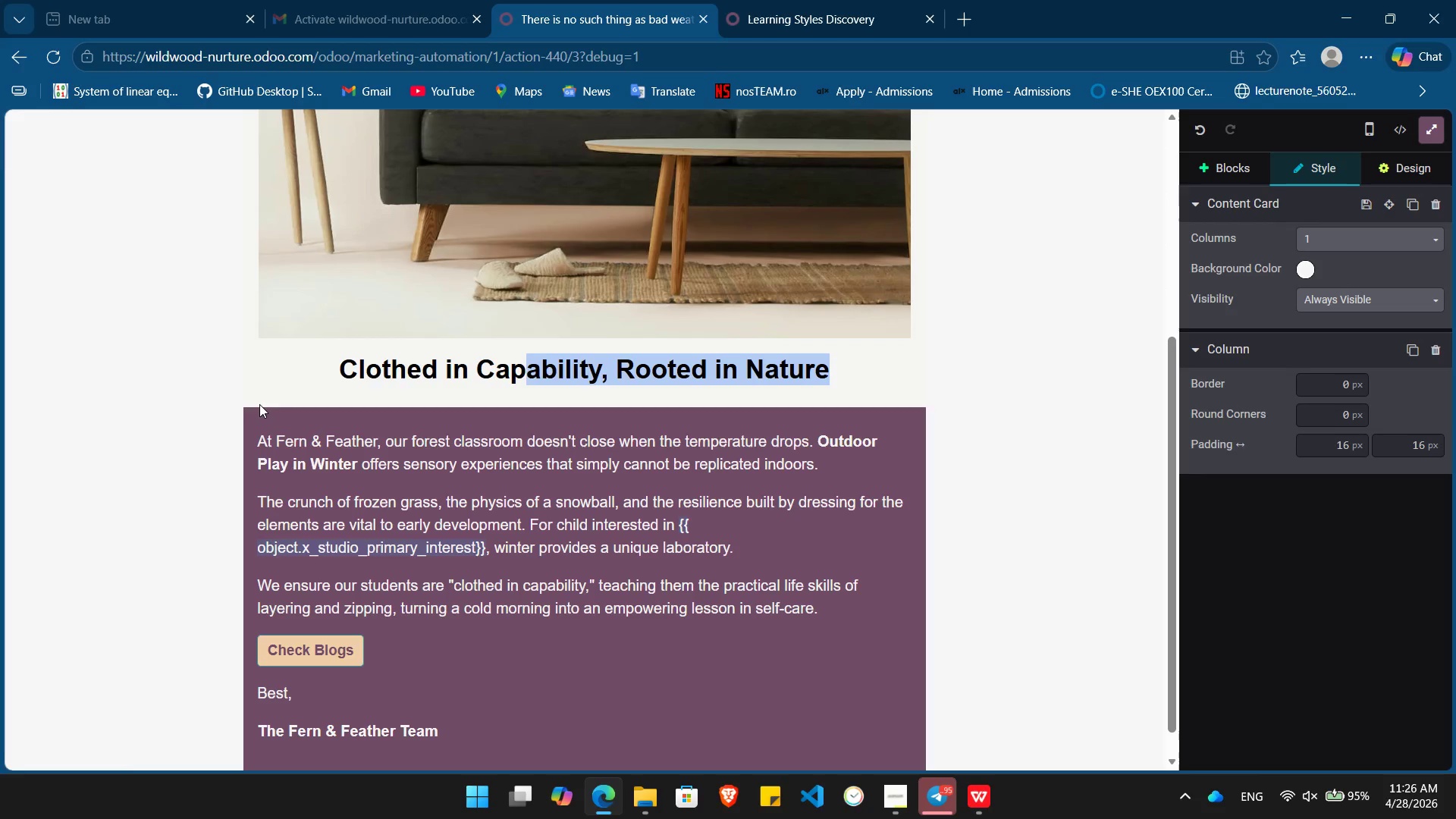 
key(Shift+ArrowLeft)
 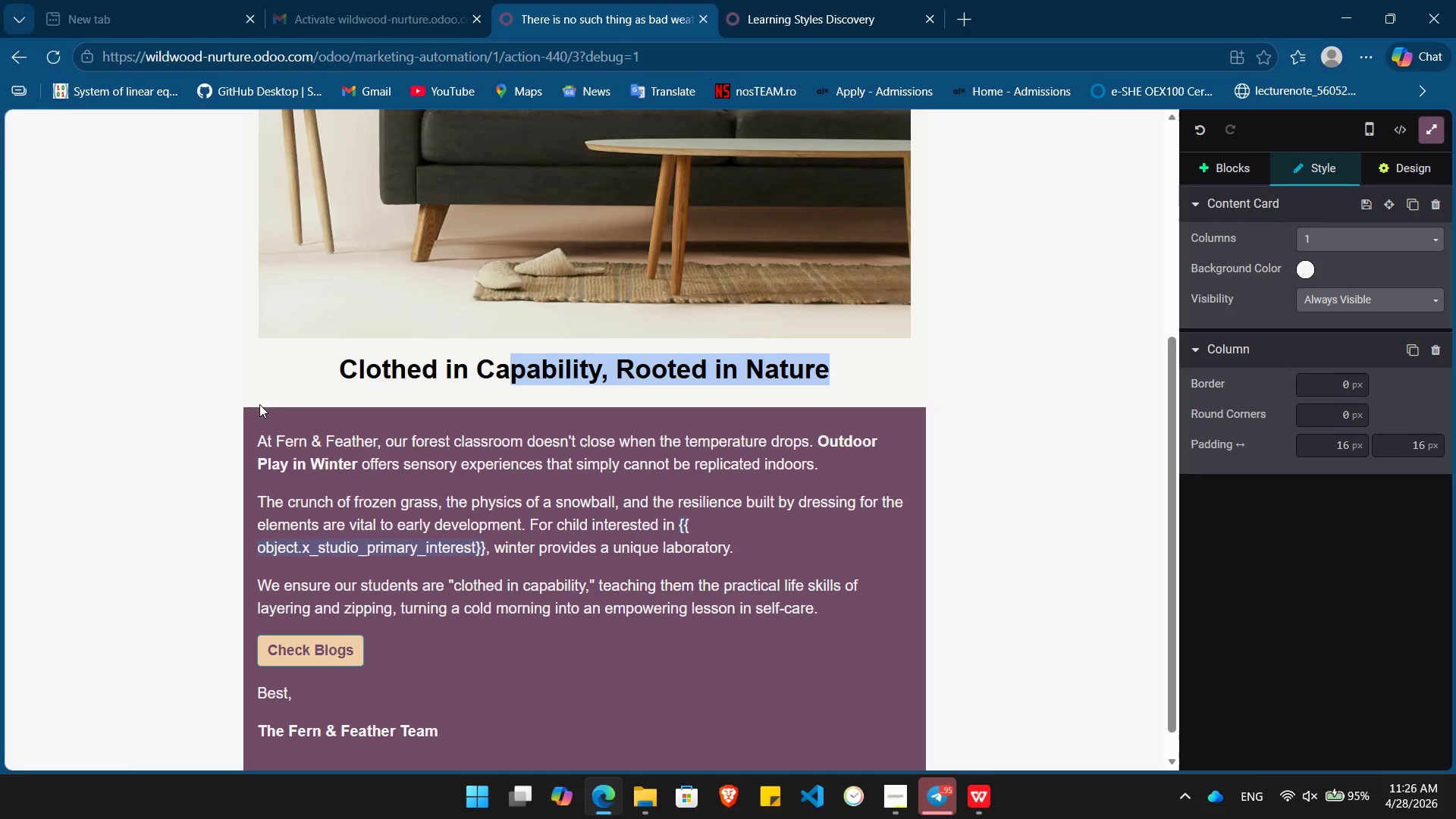 
key(Shift+ArrowLeft)
 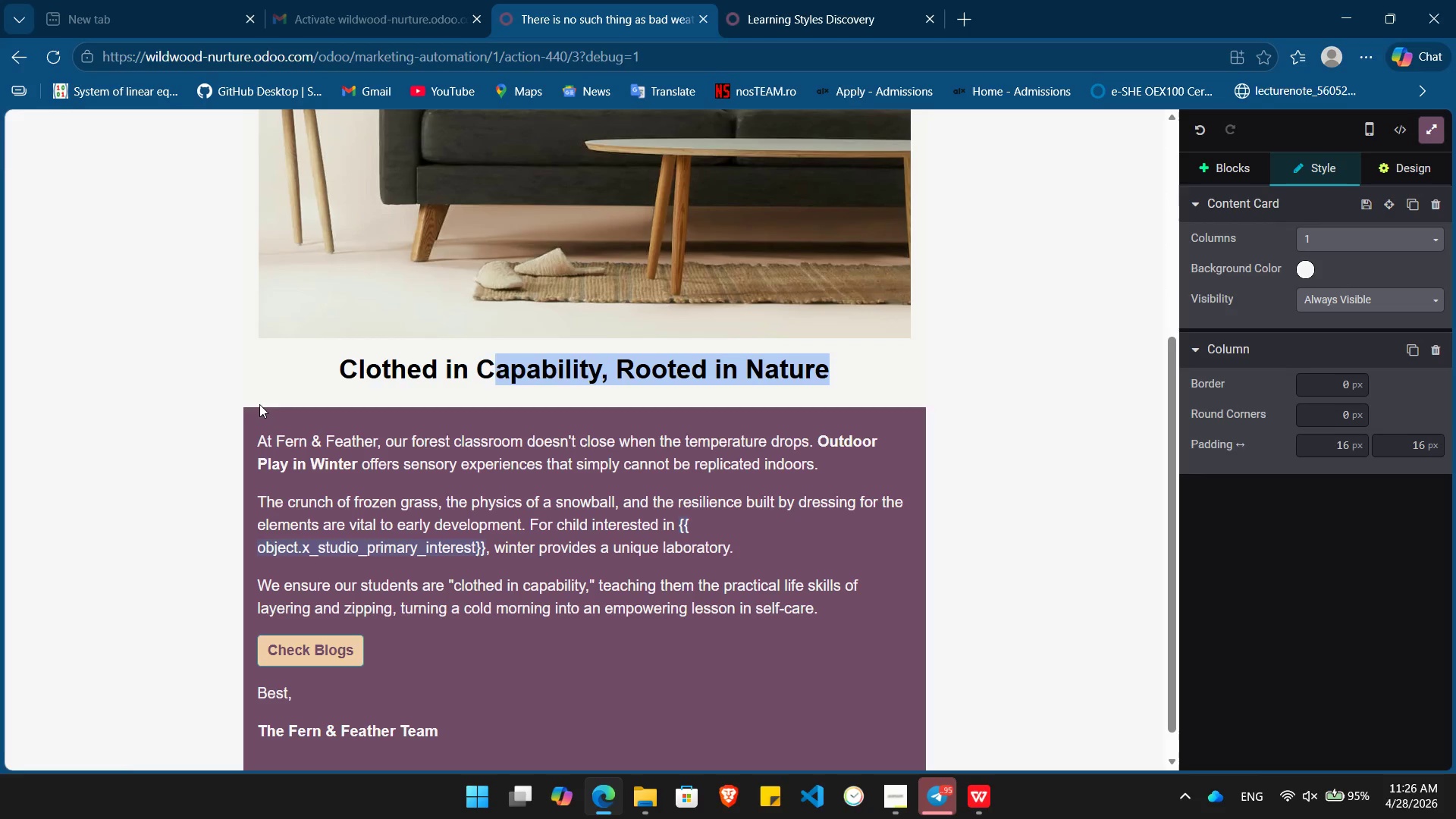 
key(Shift+ArrowLeft)
 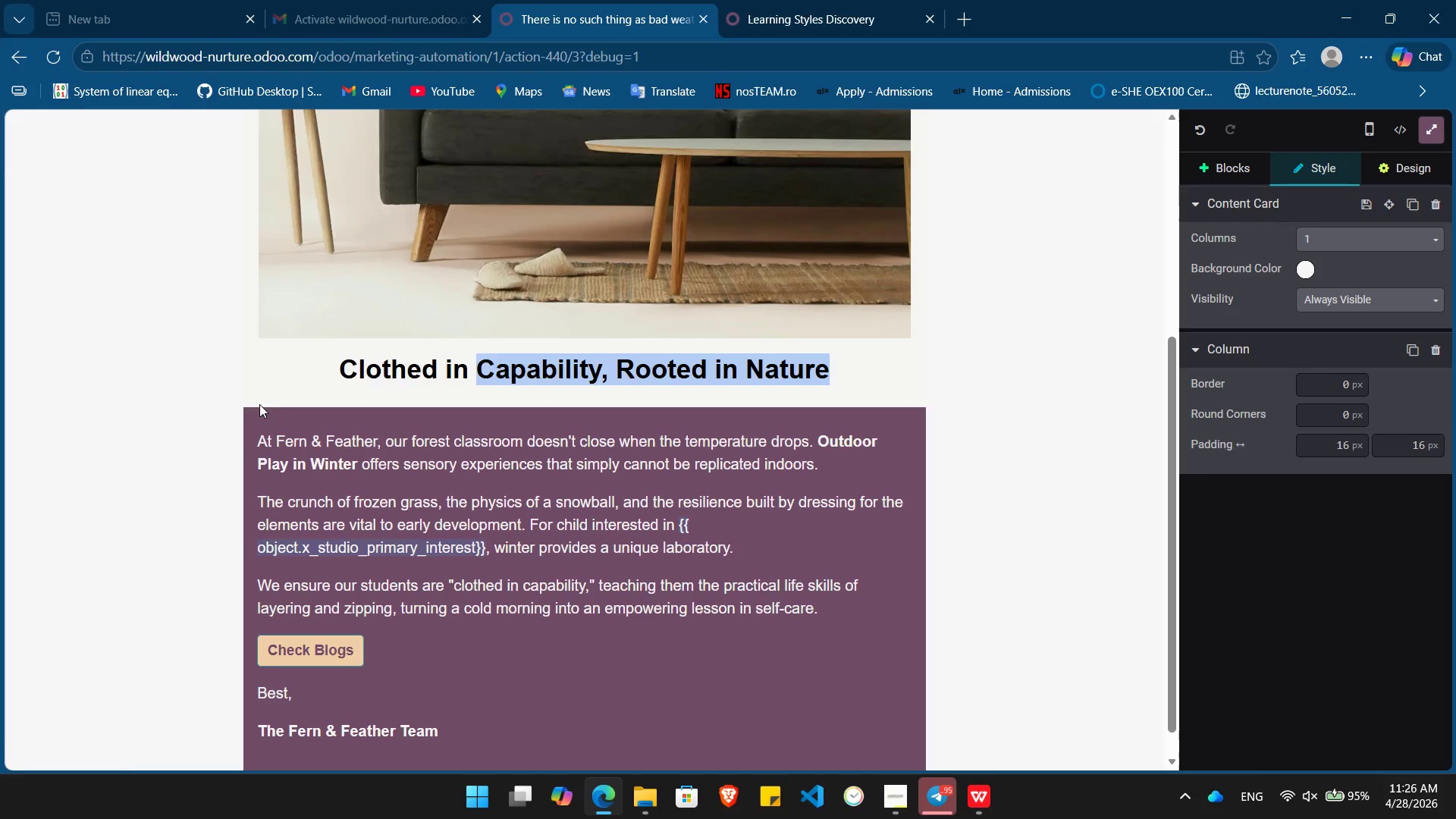 
key(Shift+ArrowLeft)
 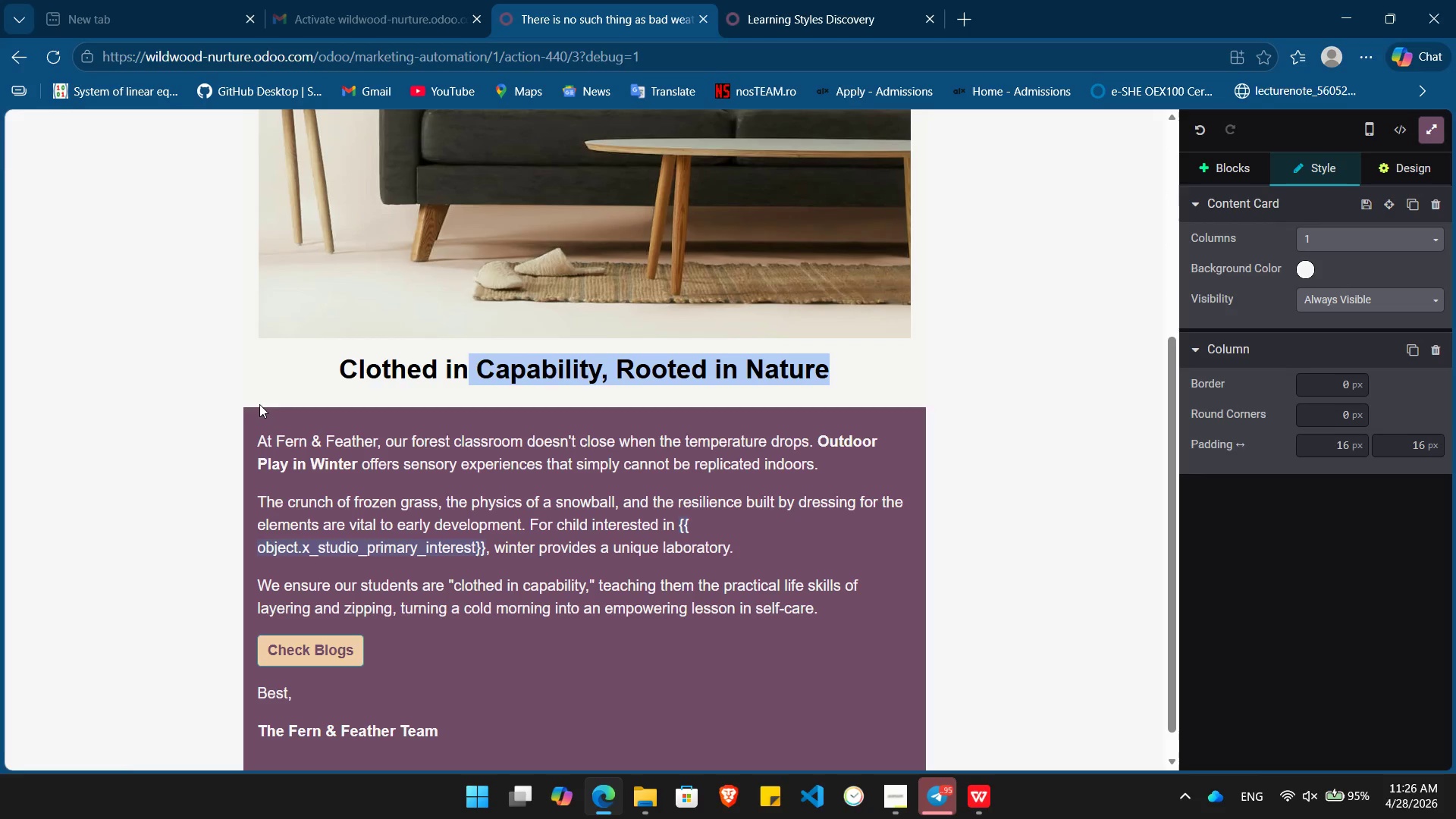 
key(Shift+ArrowLeft)
 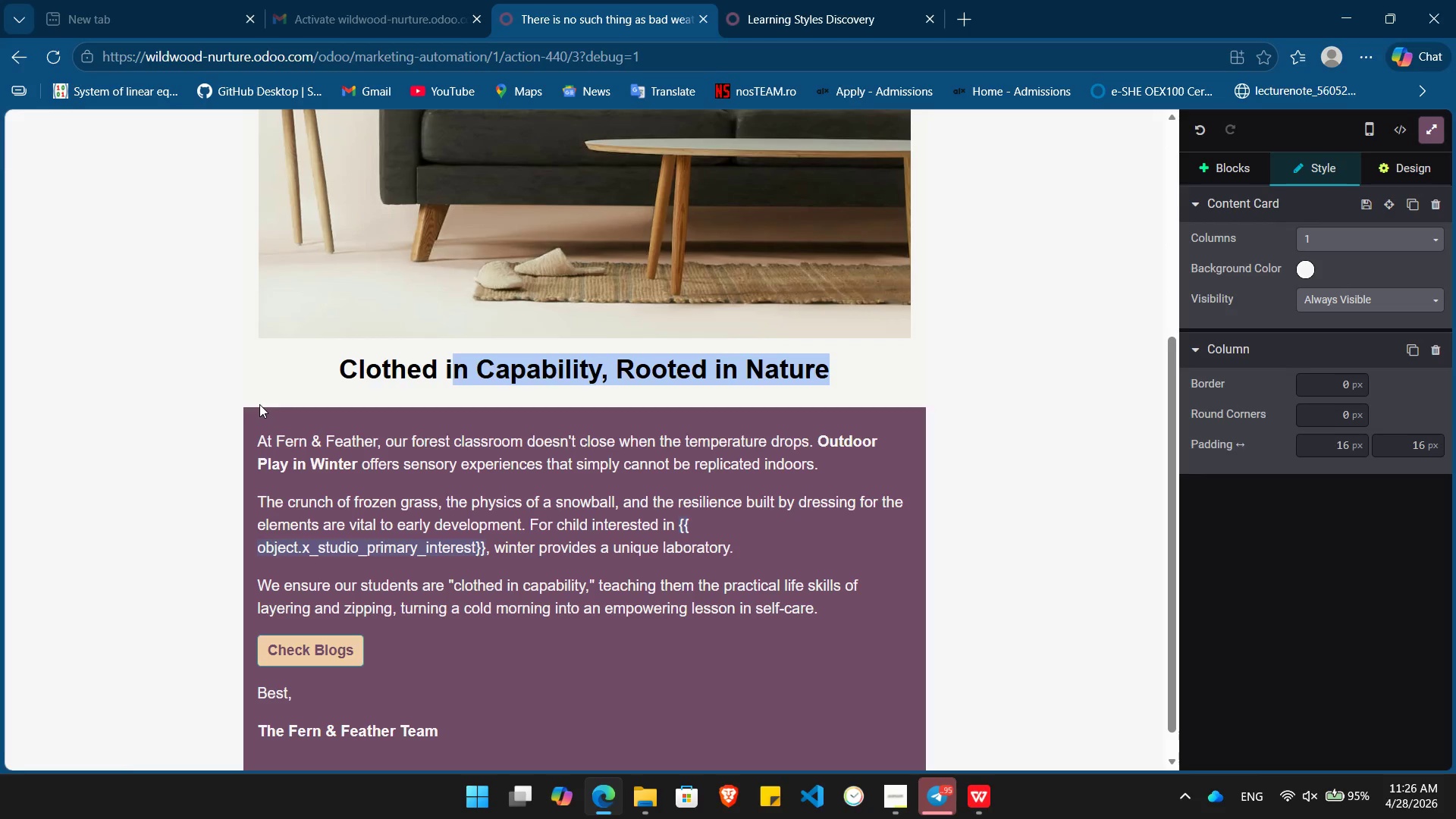 
key(Shift+ArrowLeft)
 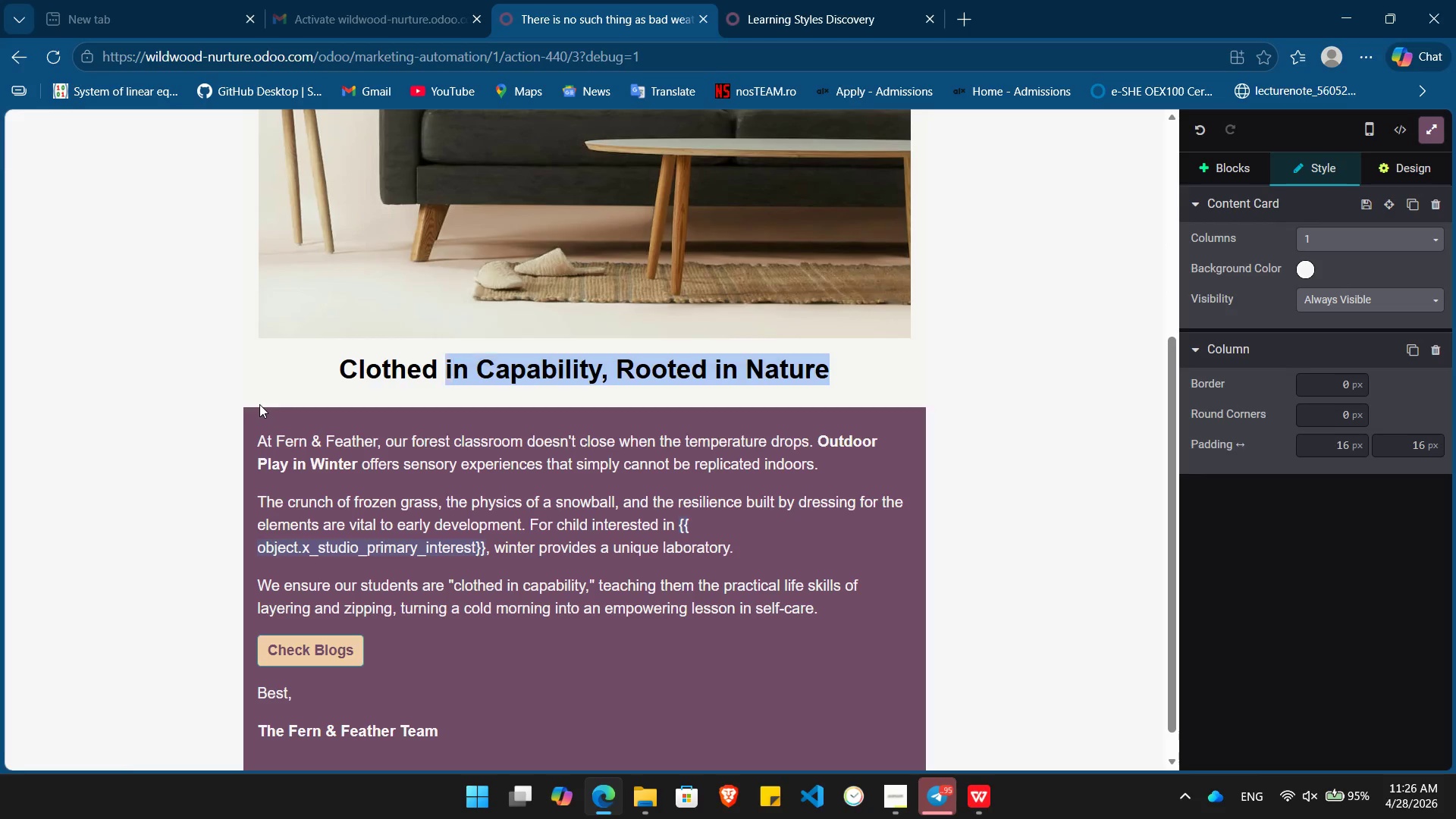 
key(Shift+ArrowLeft)
 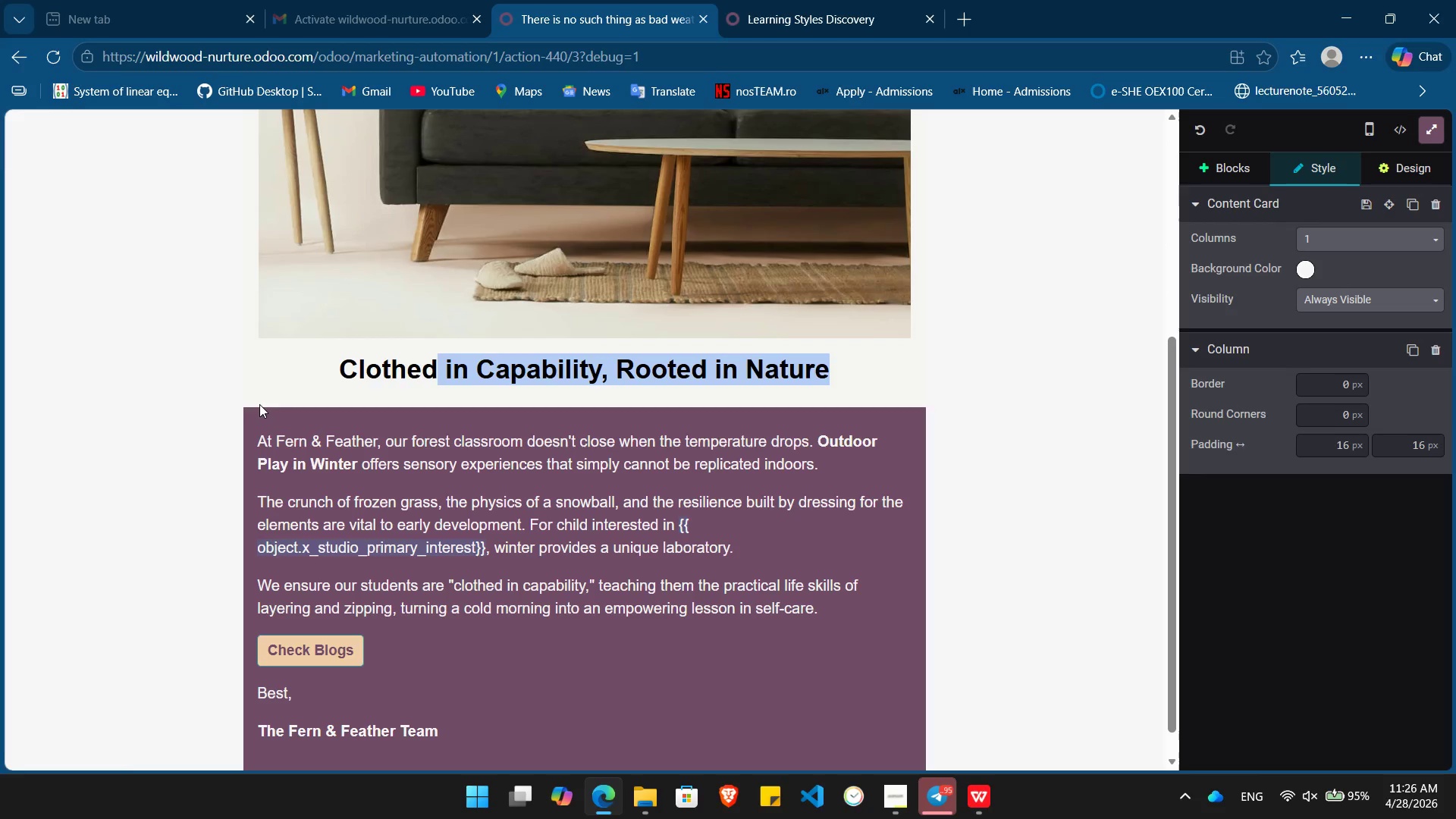 
key(Shift+ArrowLeft)
 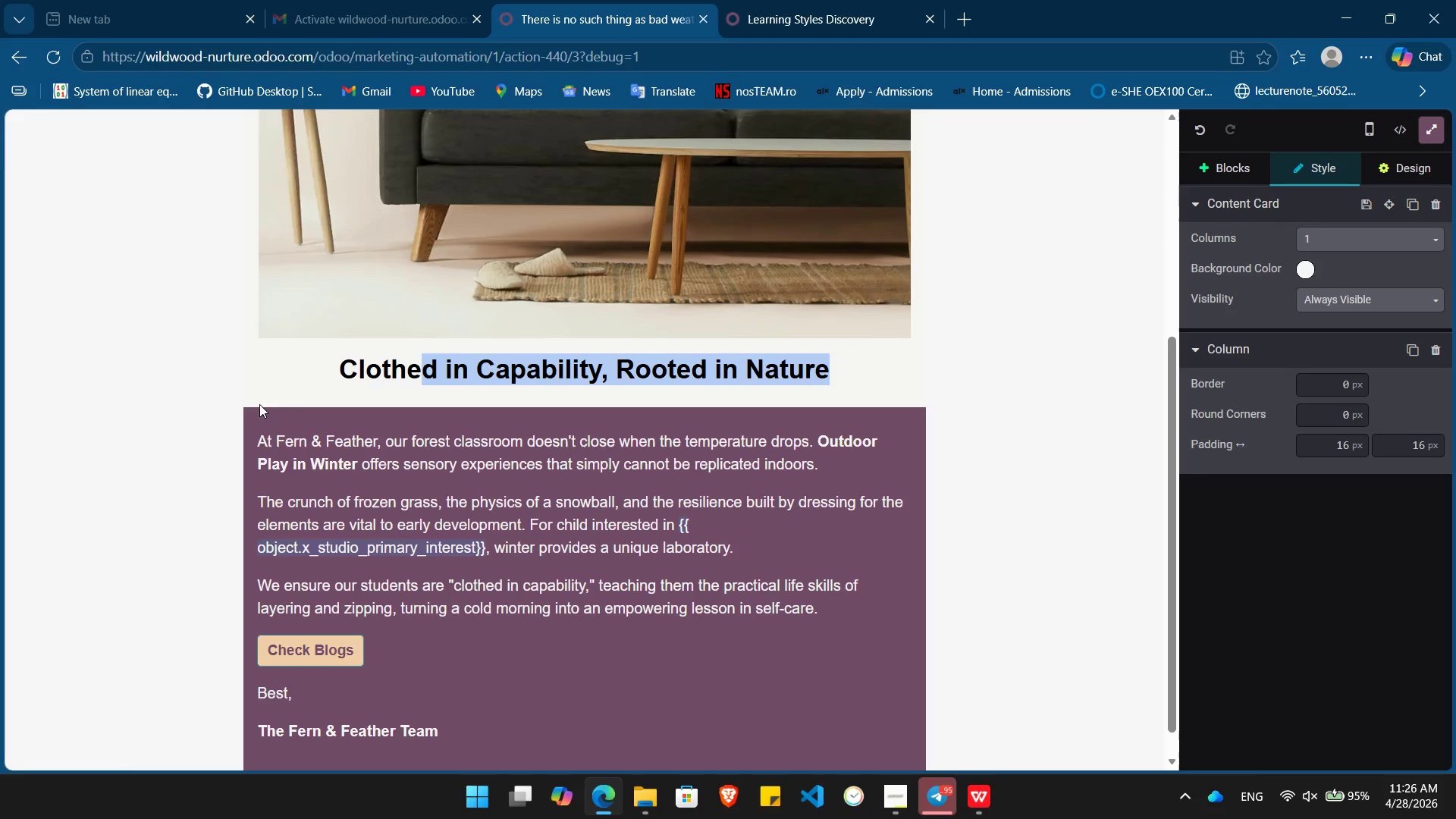 
key(Shift+ArrowLeft)
 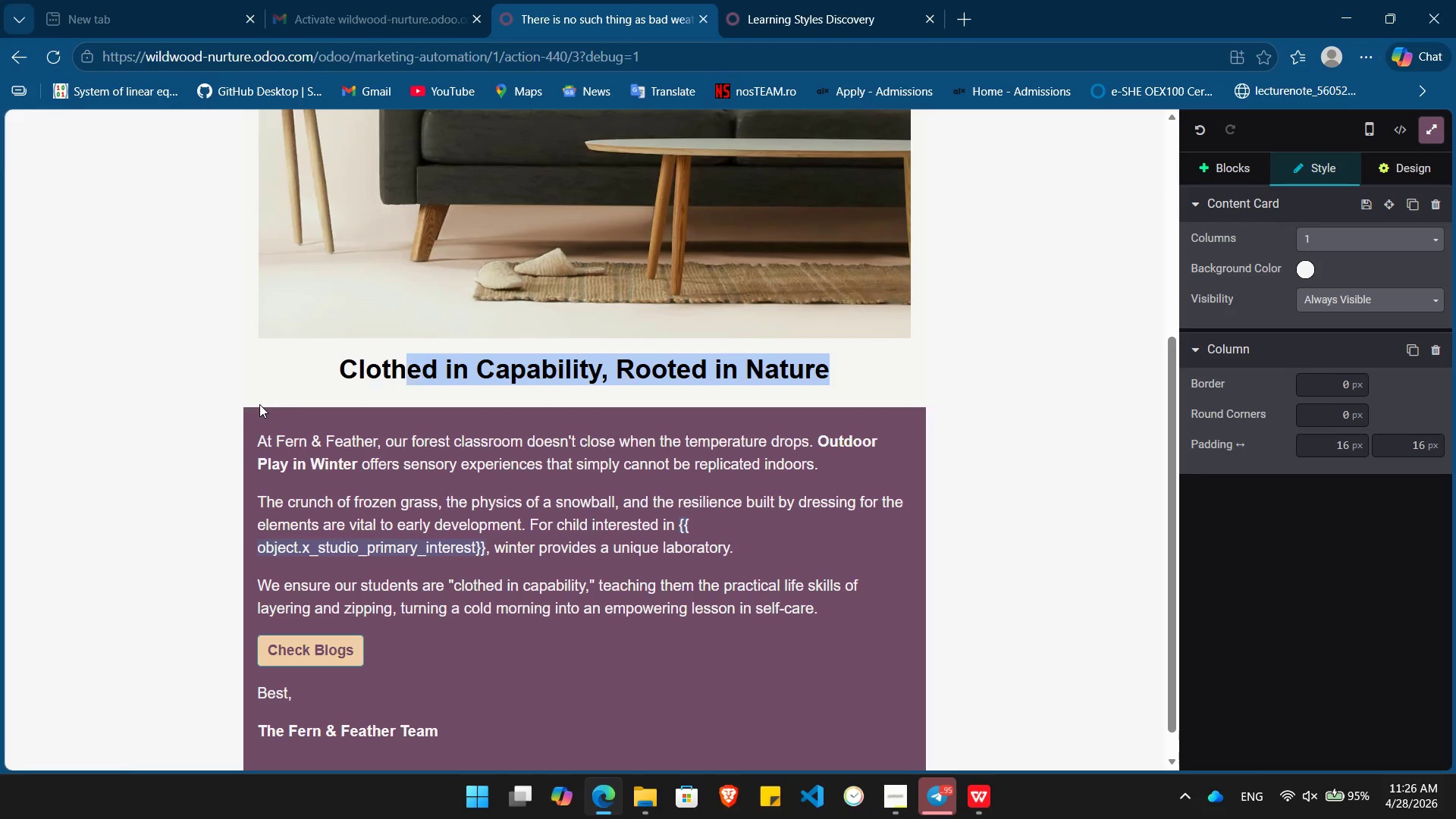 
key(Shift+ArrowLeft)
 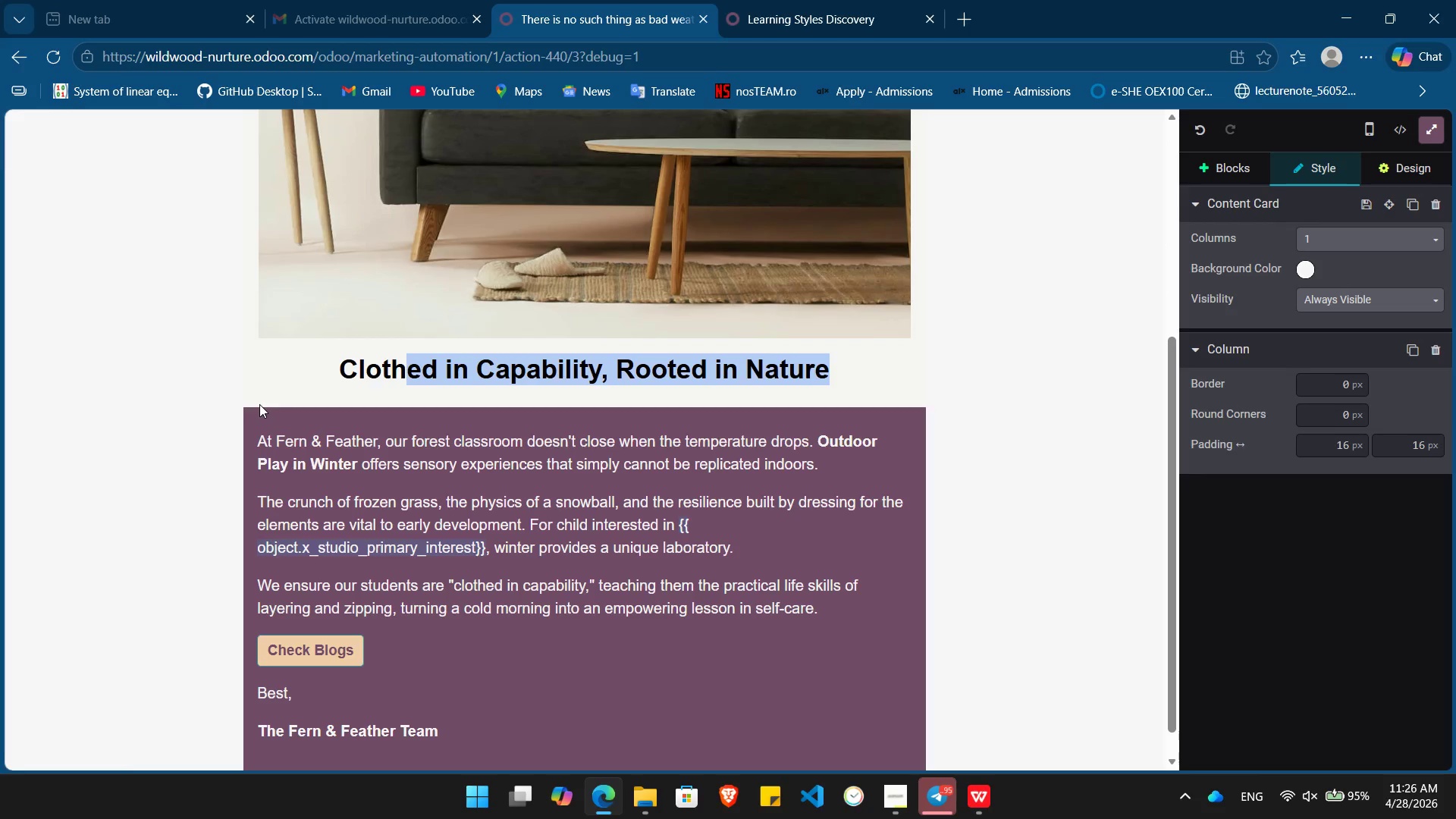 
key(Shift+ArrowLeft)
 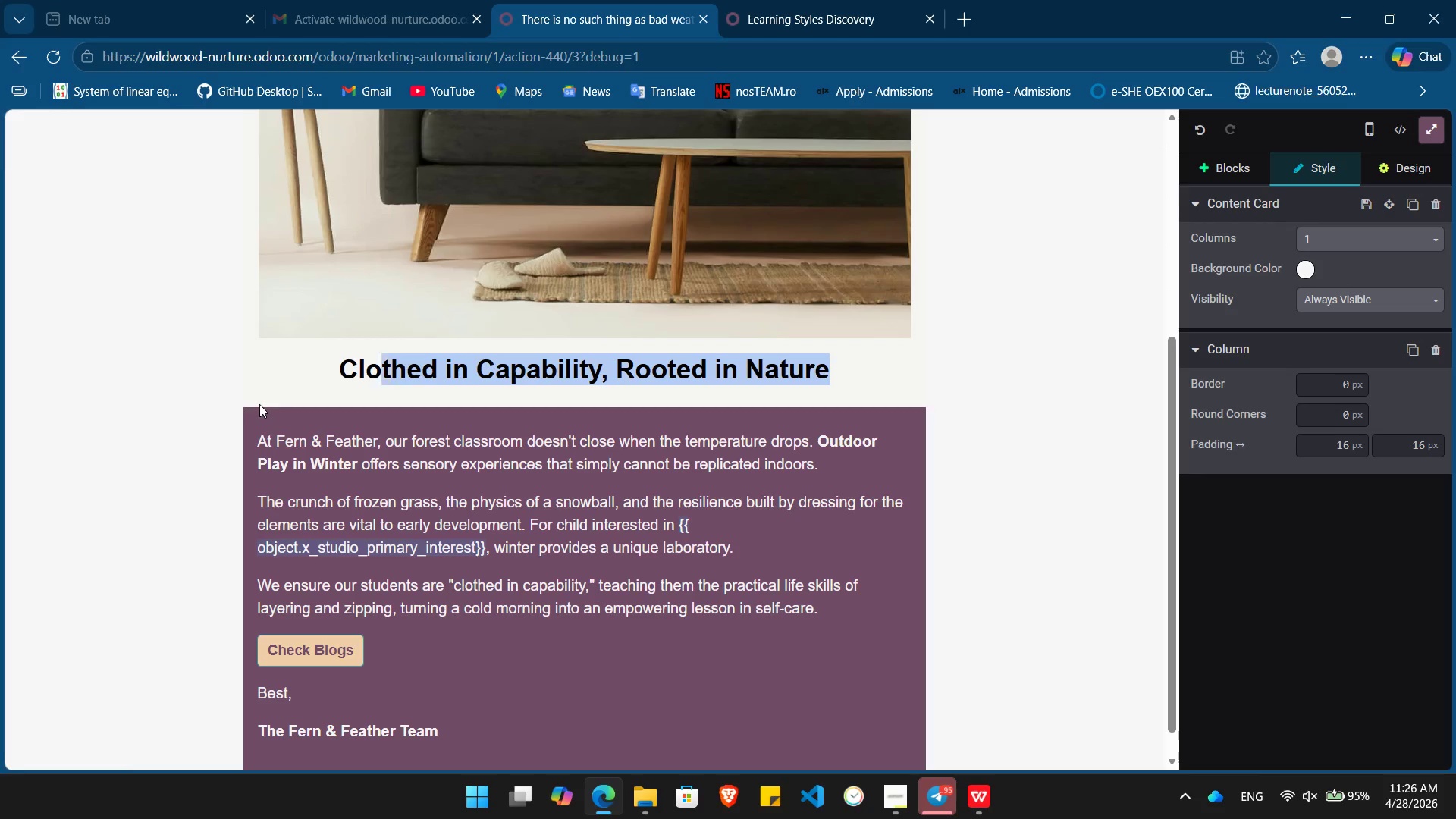 
key(Shift+ArrowLeft)
 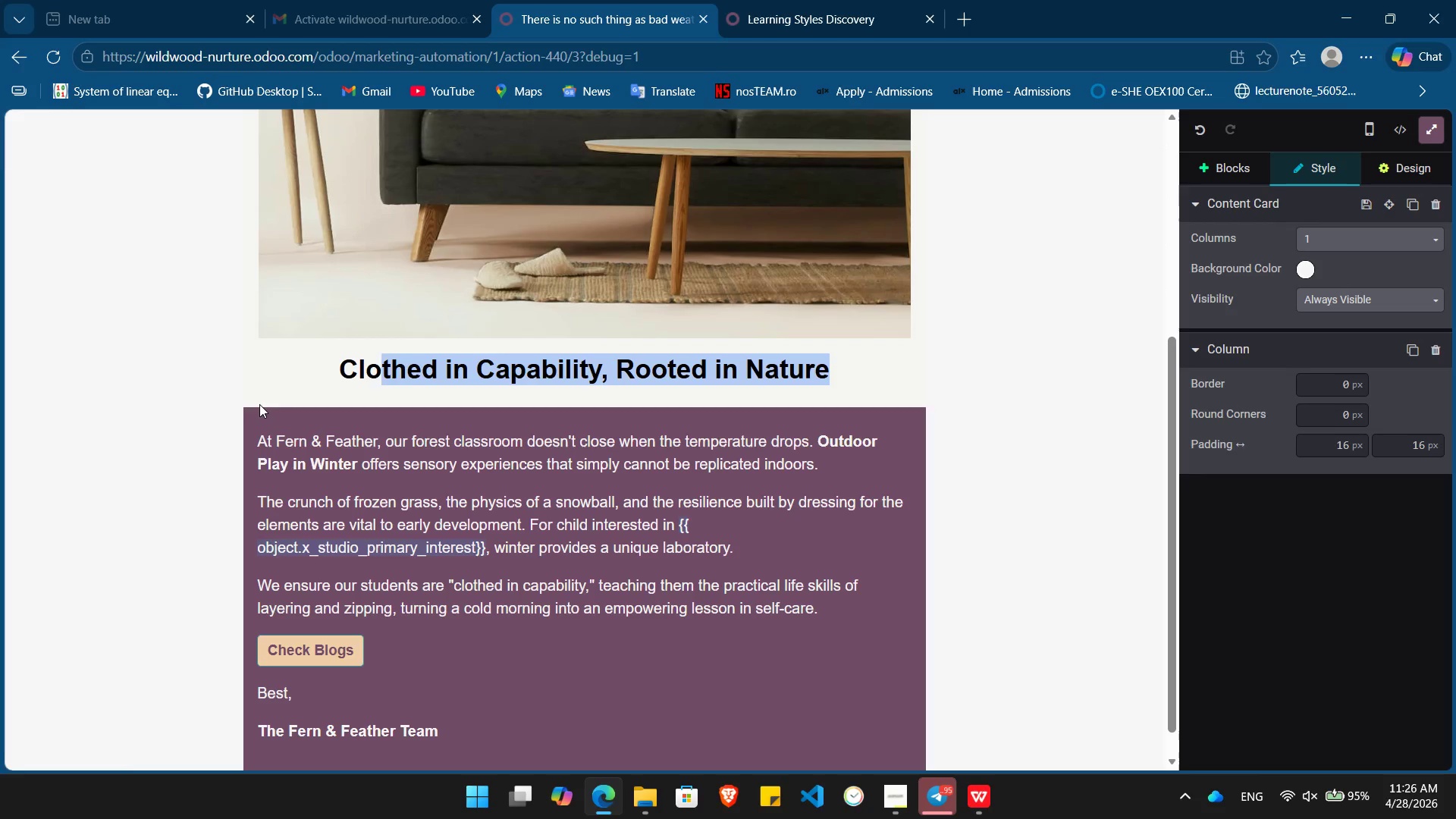 
key(Shift+ArrowLeft)
 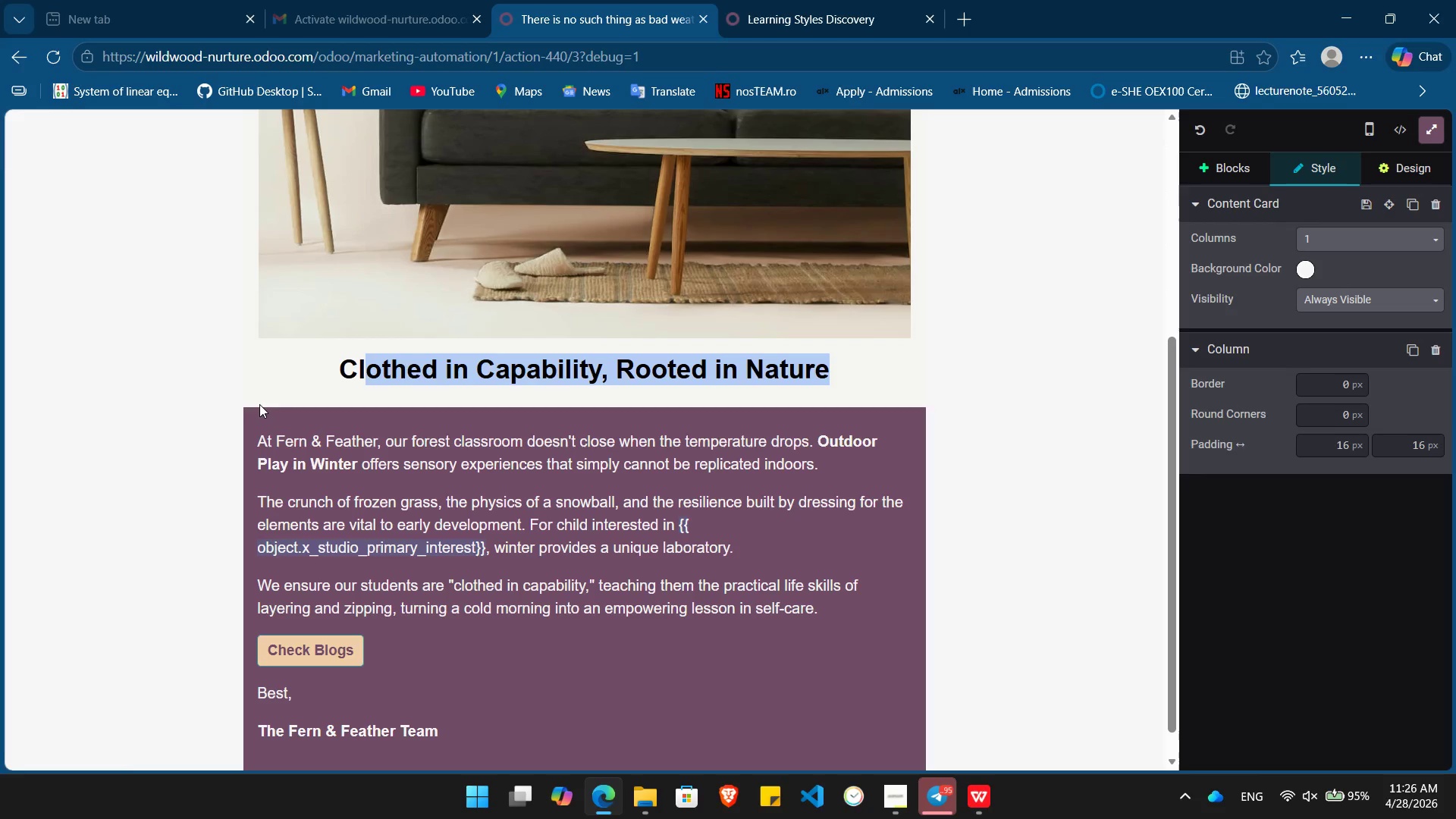 
key(Shift+ArrowLeft)
 